 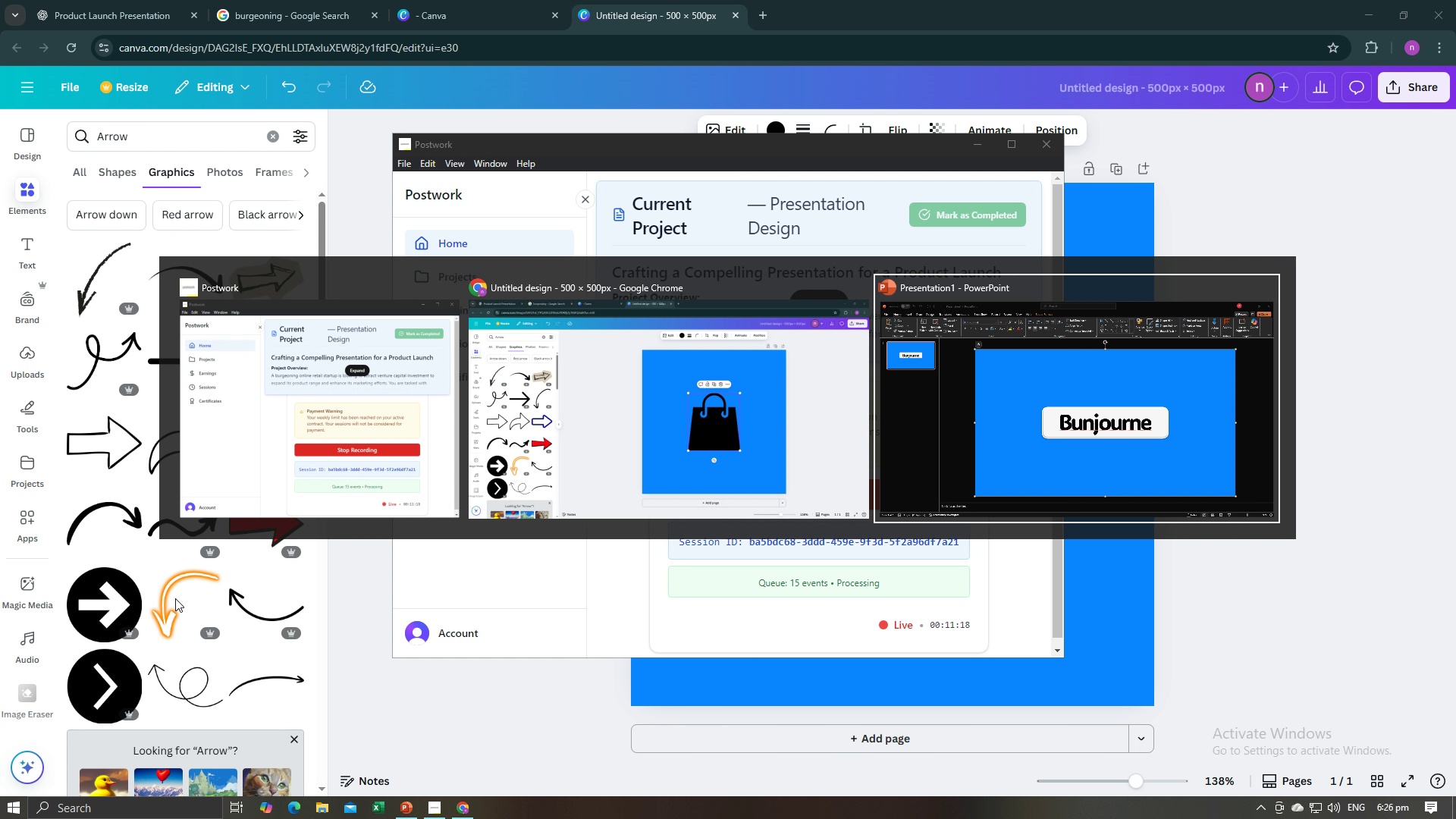 
key(Alt+Tab)
 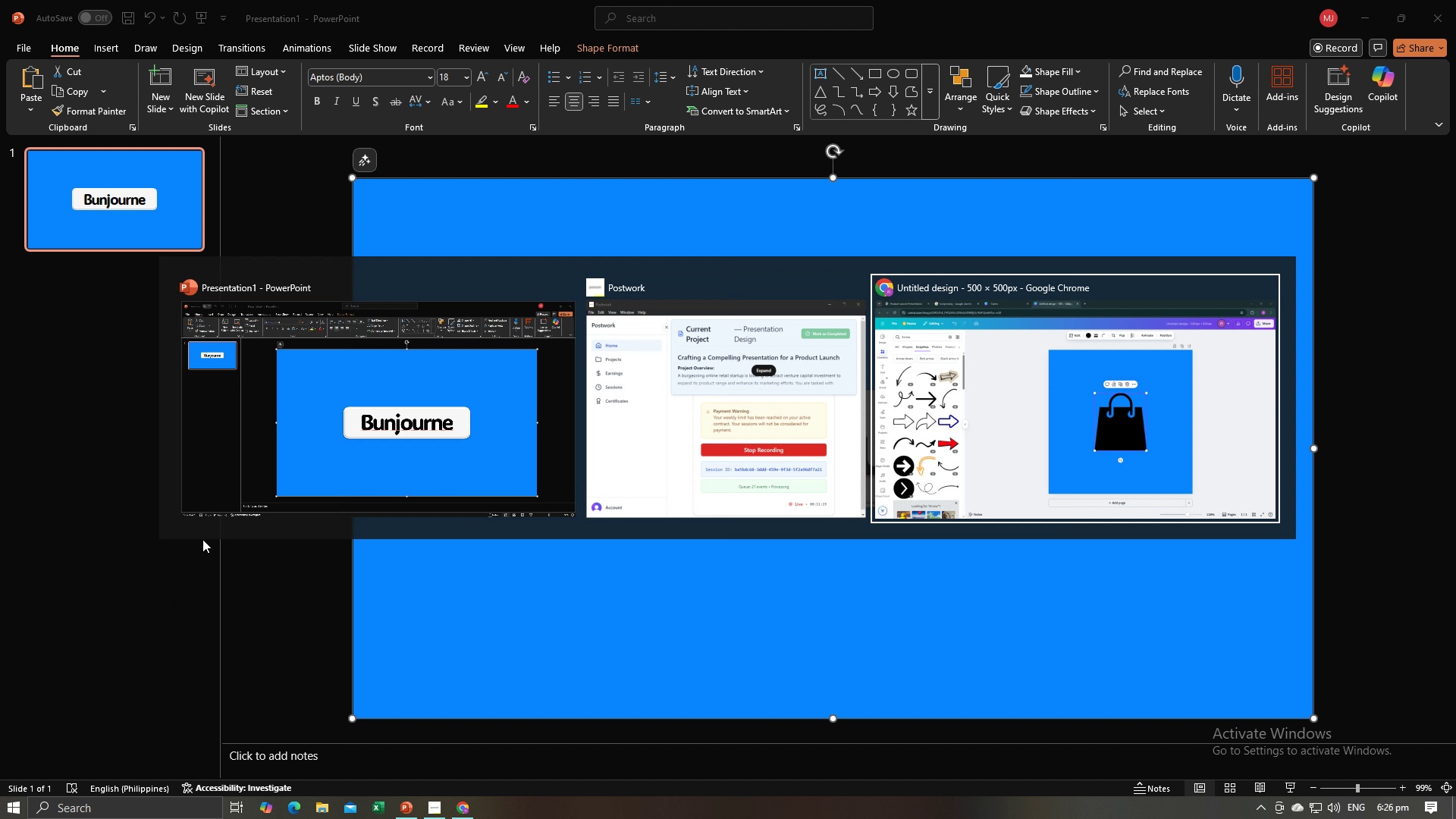 
key(Alt+Tab)
 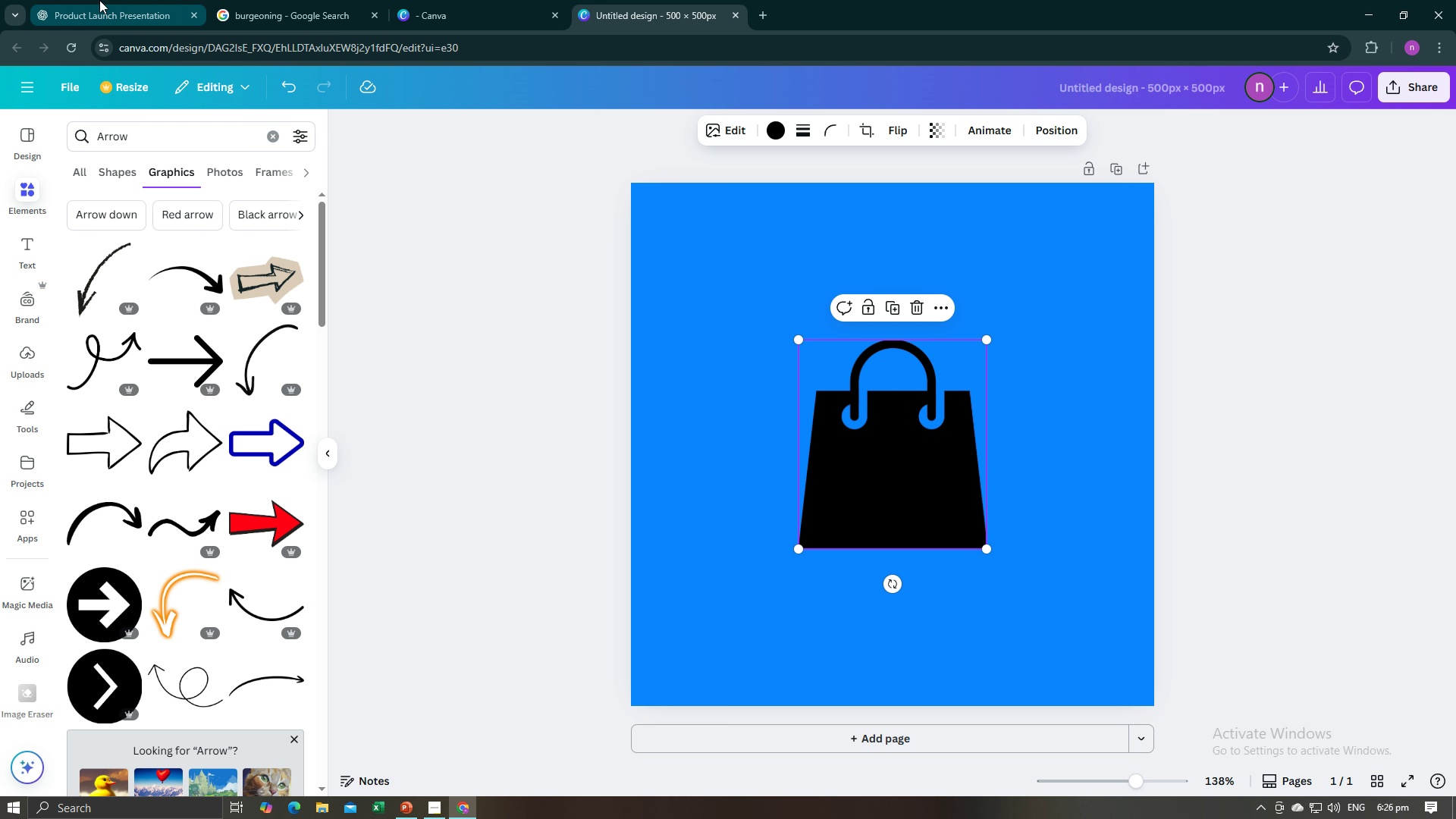 
left_click([99, 0])
 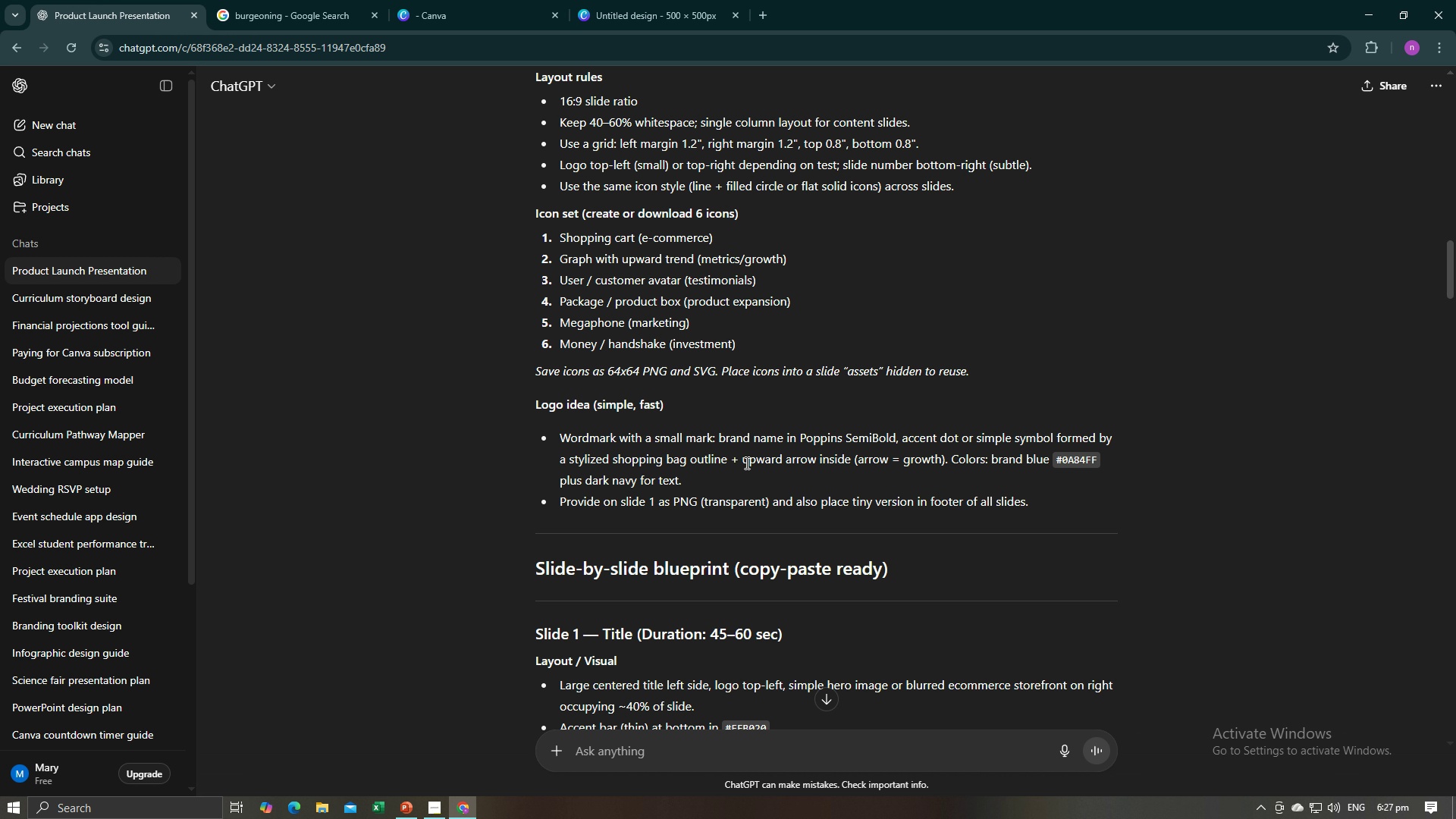 
wait(7.09)
 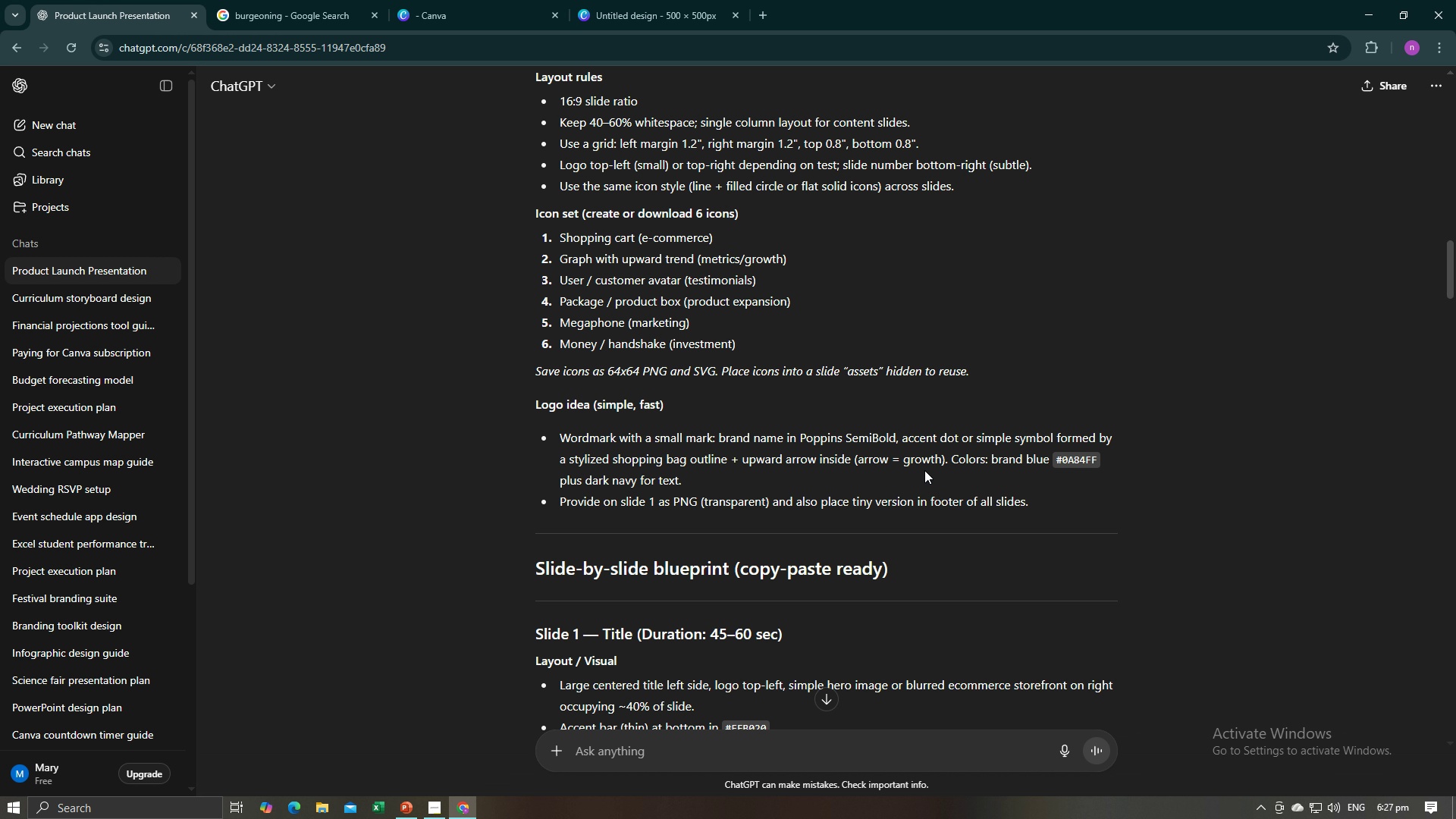 
left_click_drag(start_coordinate=[741, 461], to_coordinate=[849, 463])
 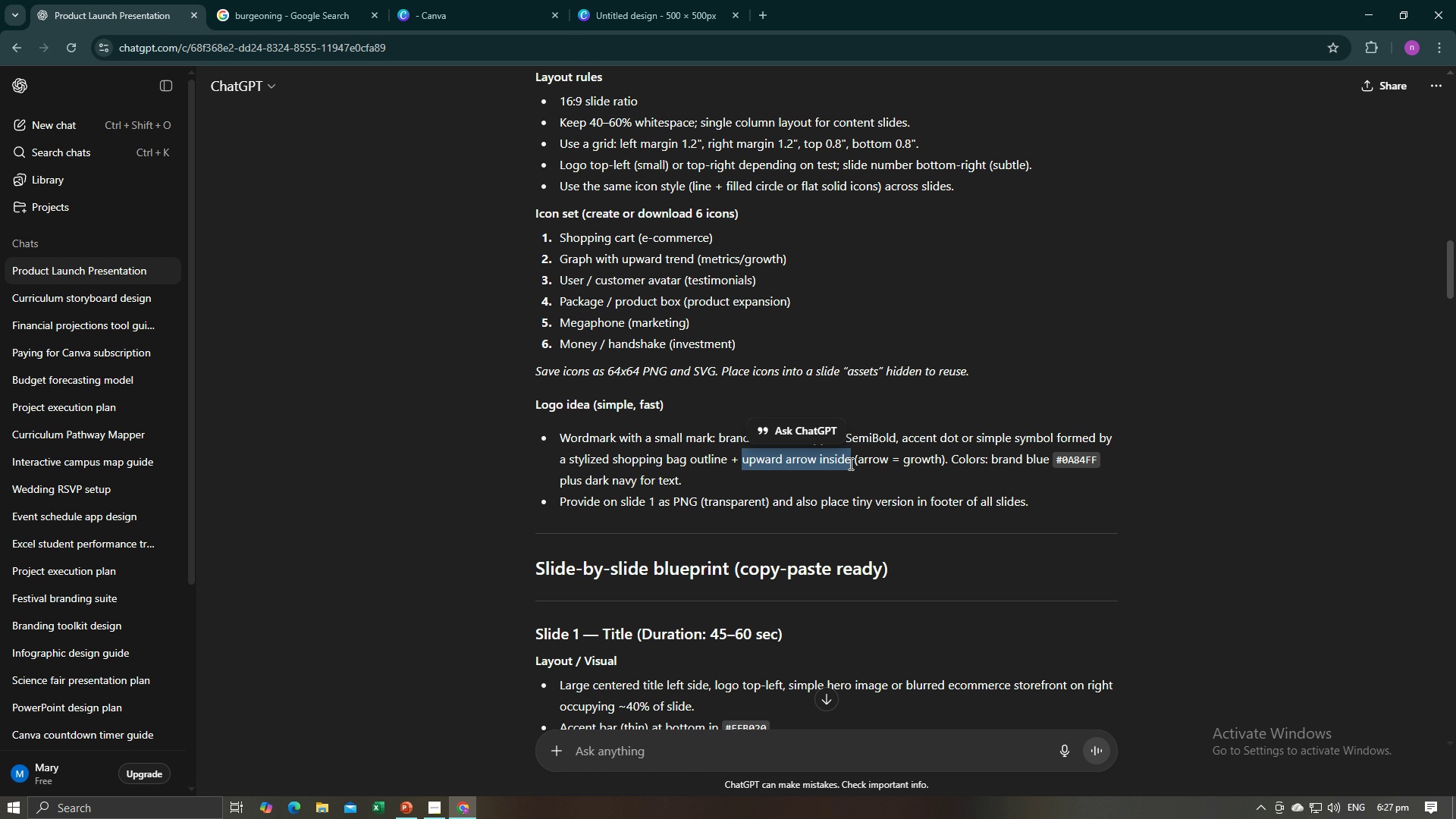 
key(Control+C)
 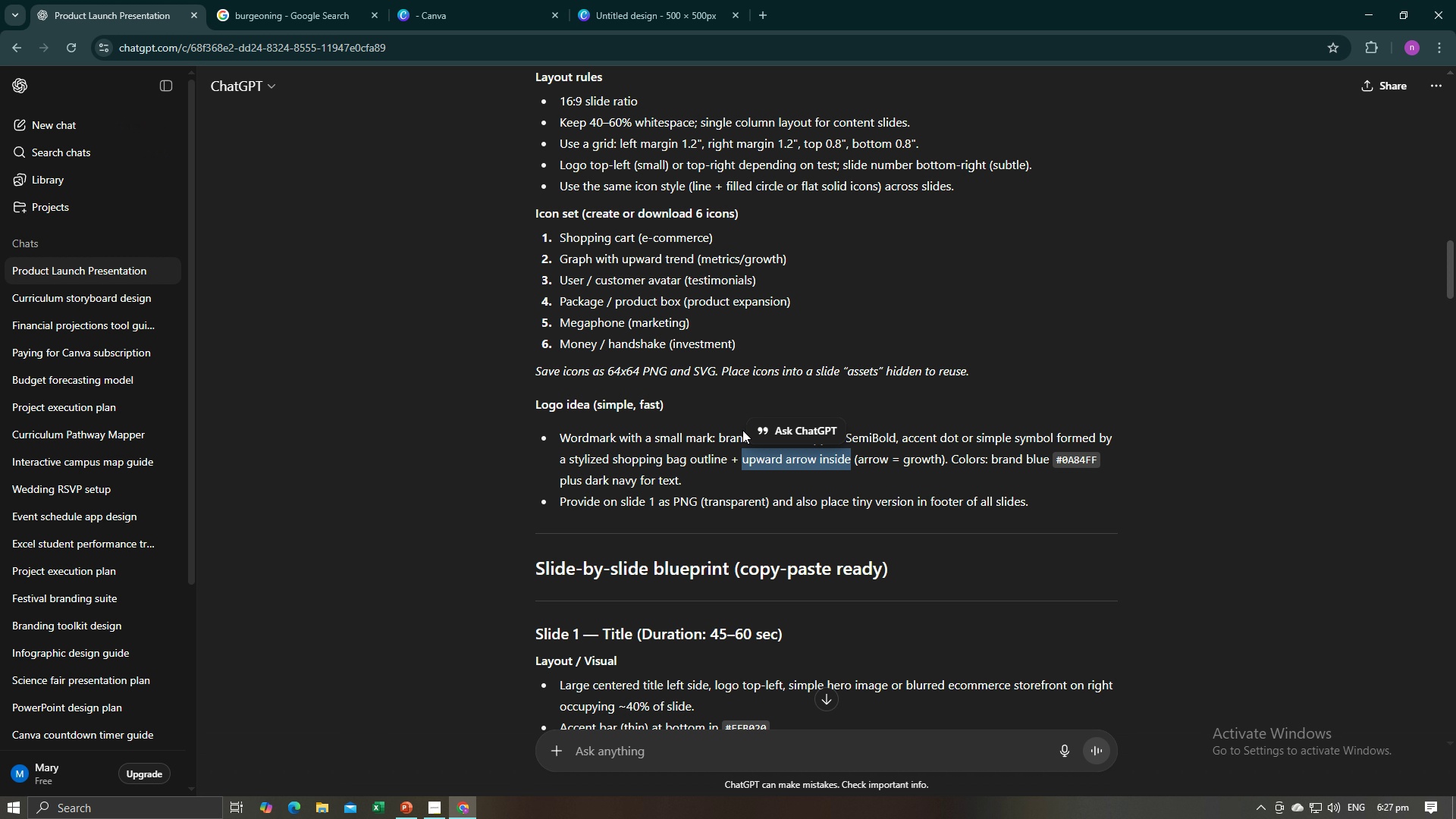 
key(Control+C)
 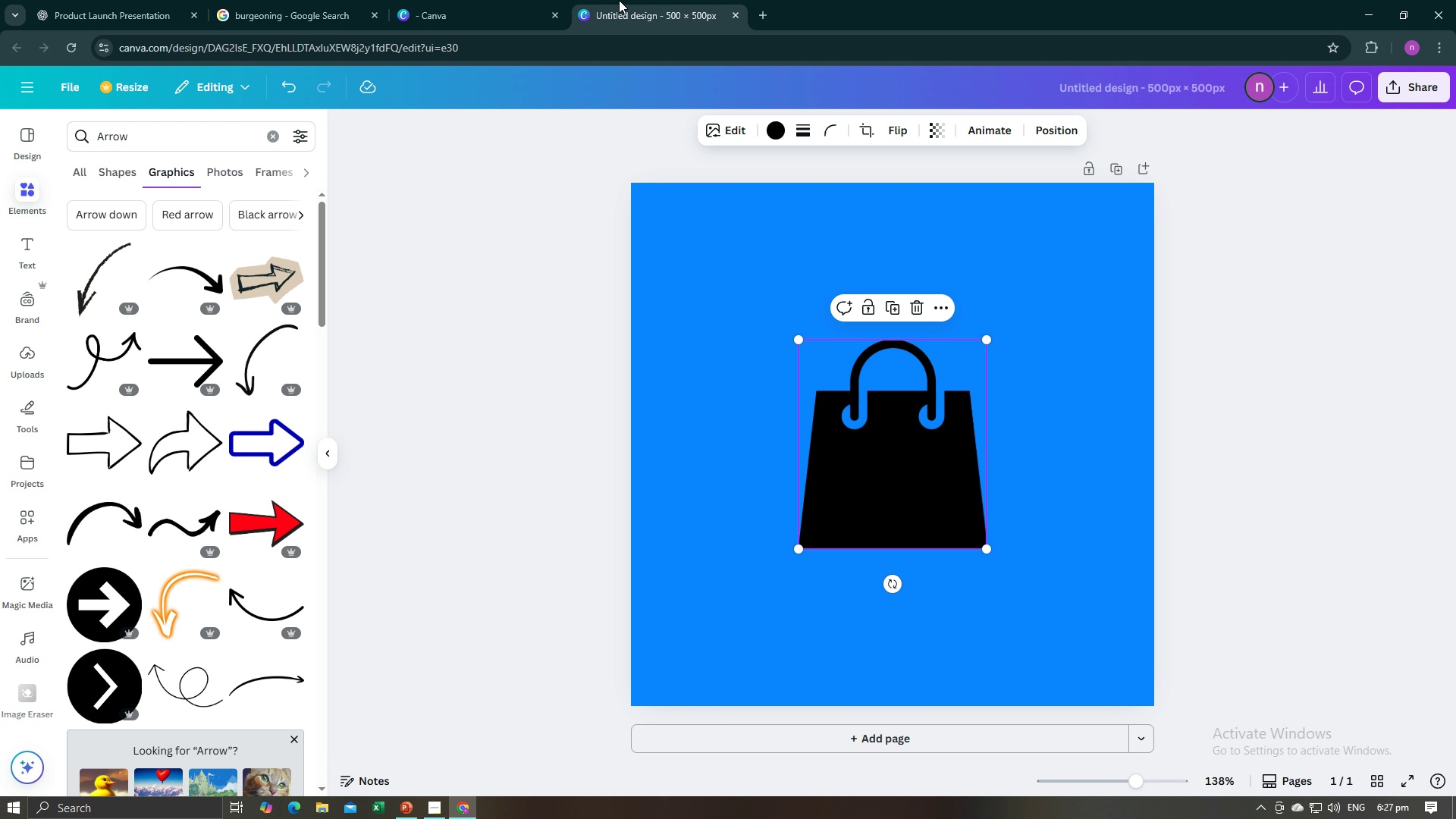 
left_click([619, 0])
 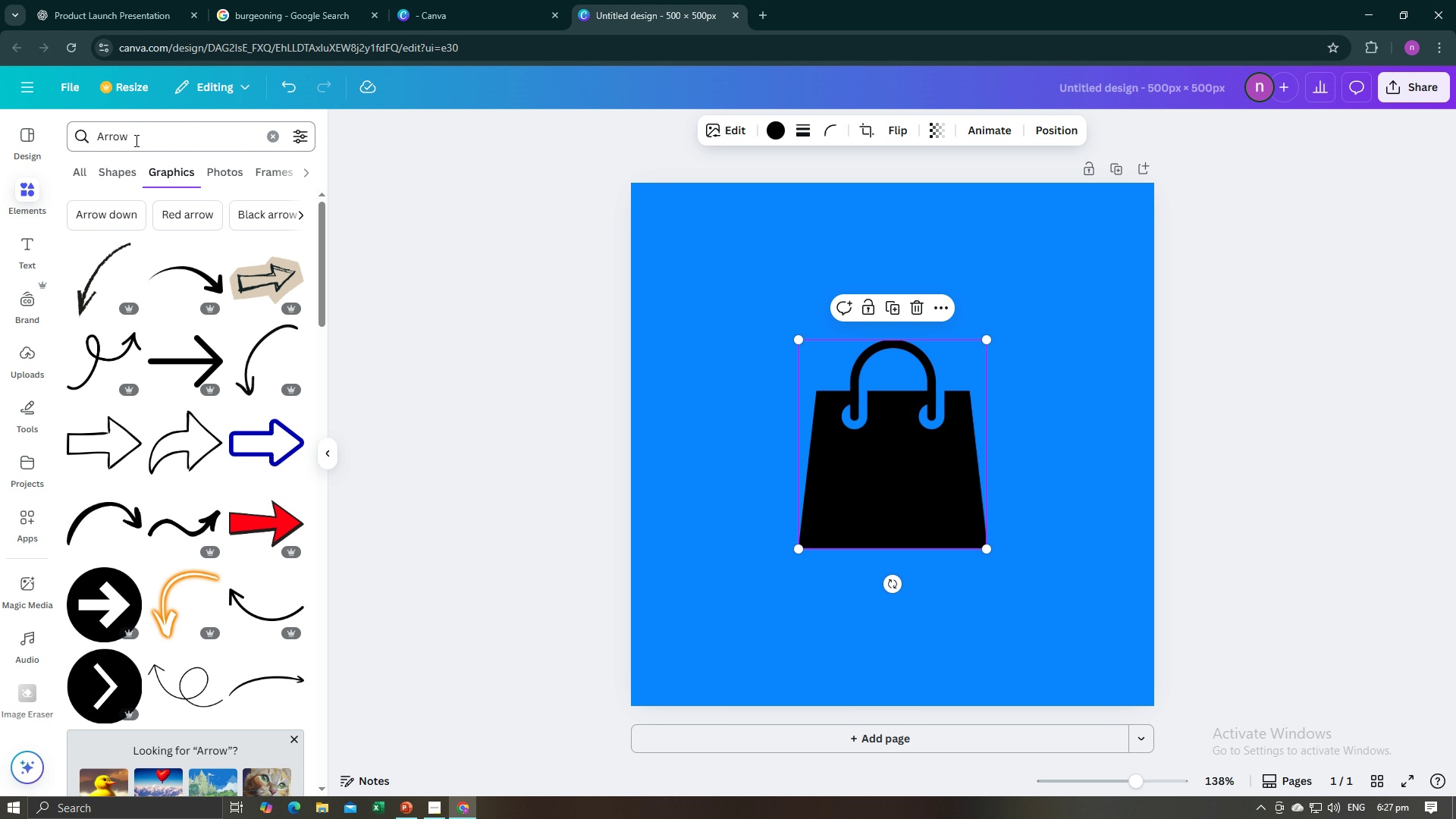 
left_click_drag(start_coordinate=[135, 140], to_coordinate=[126, 141])
 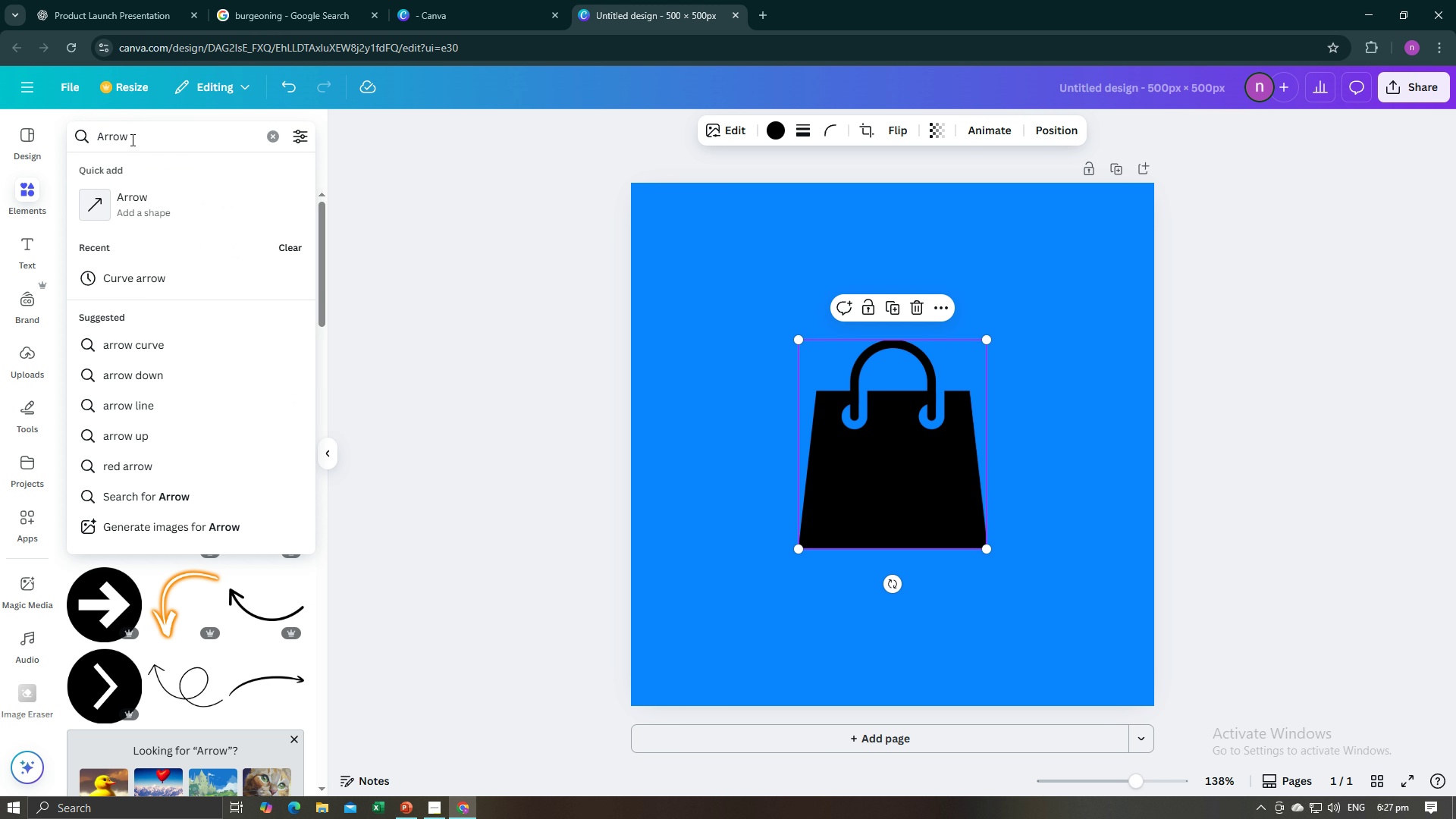 
left_click([96, 134])
 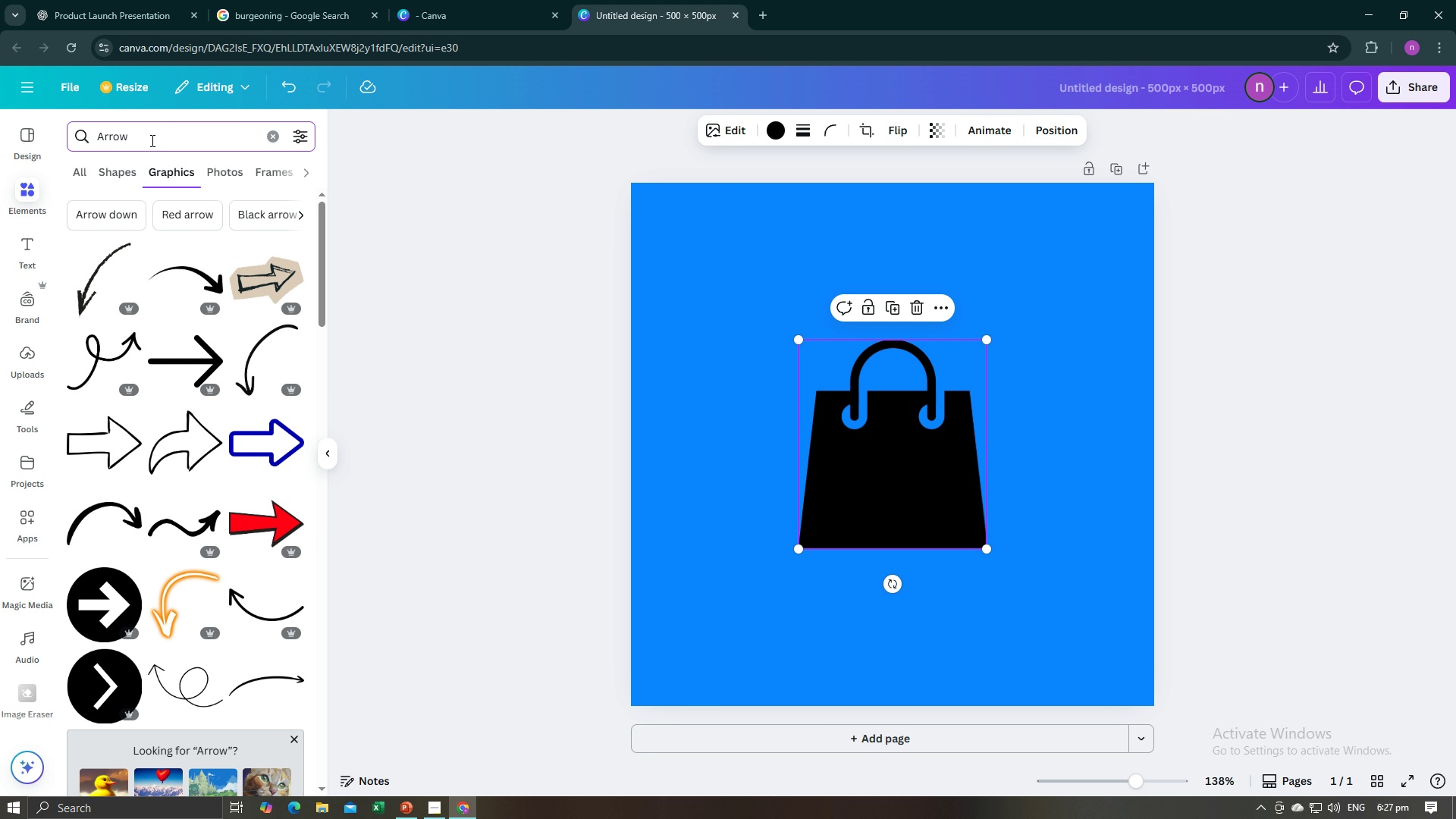 
left_click_drag(start_coordinate=[151, 140], to_coordinate=[99, 131])
 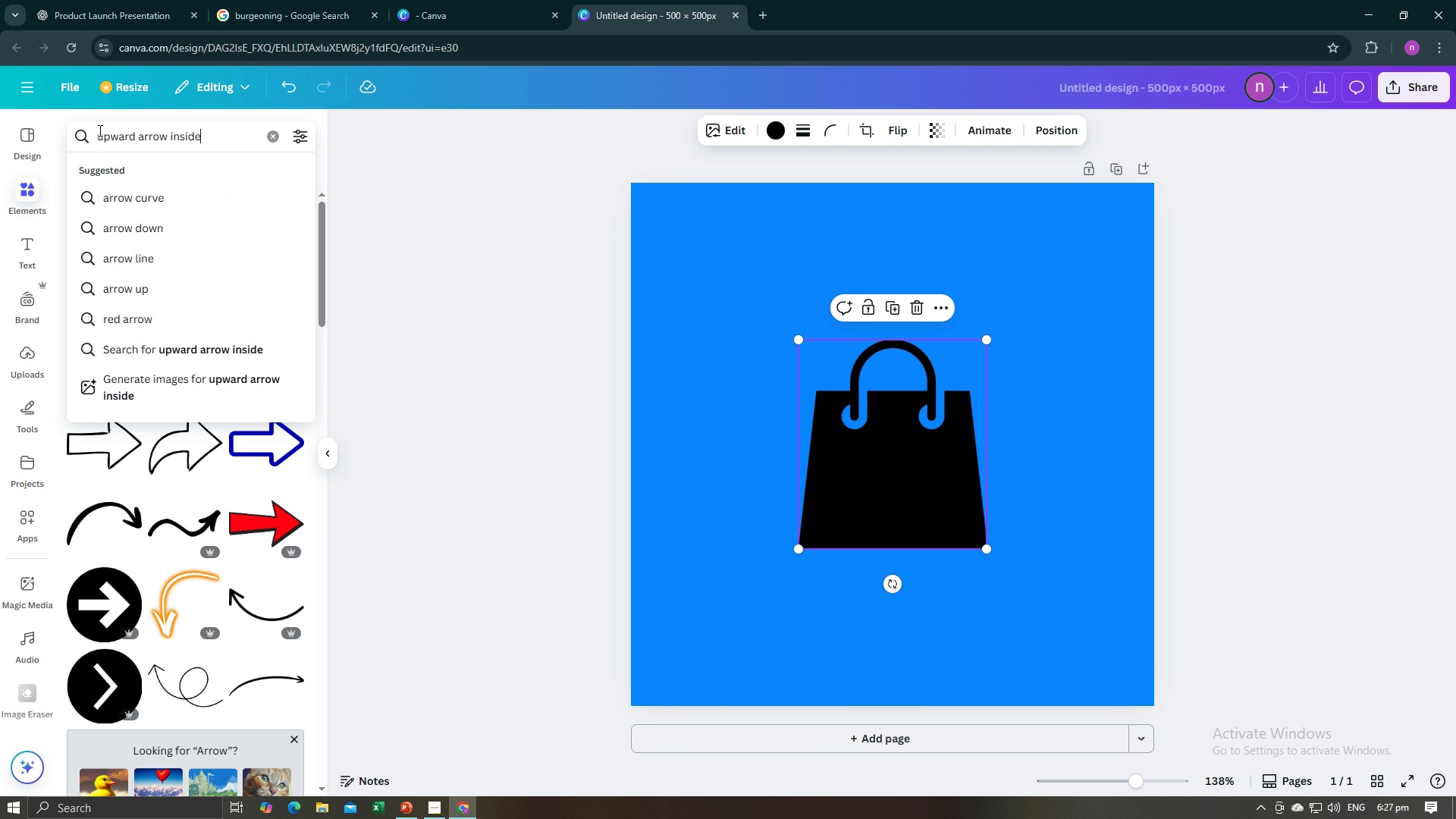 
key(Control+V)
 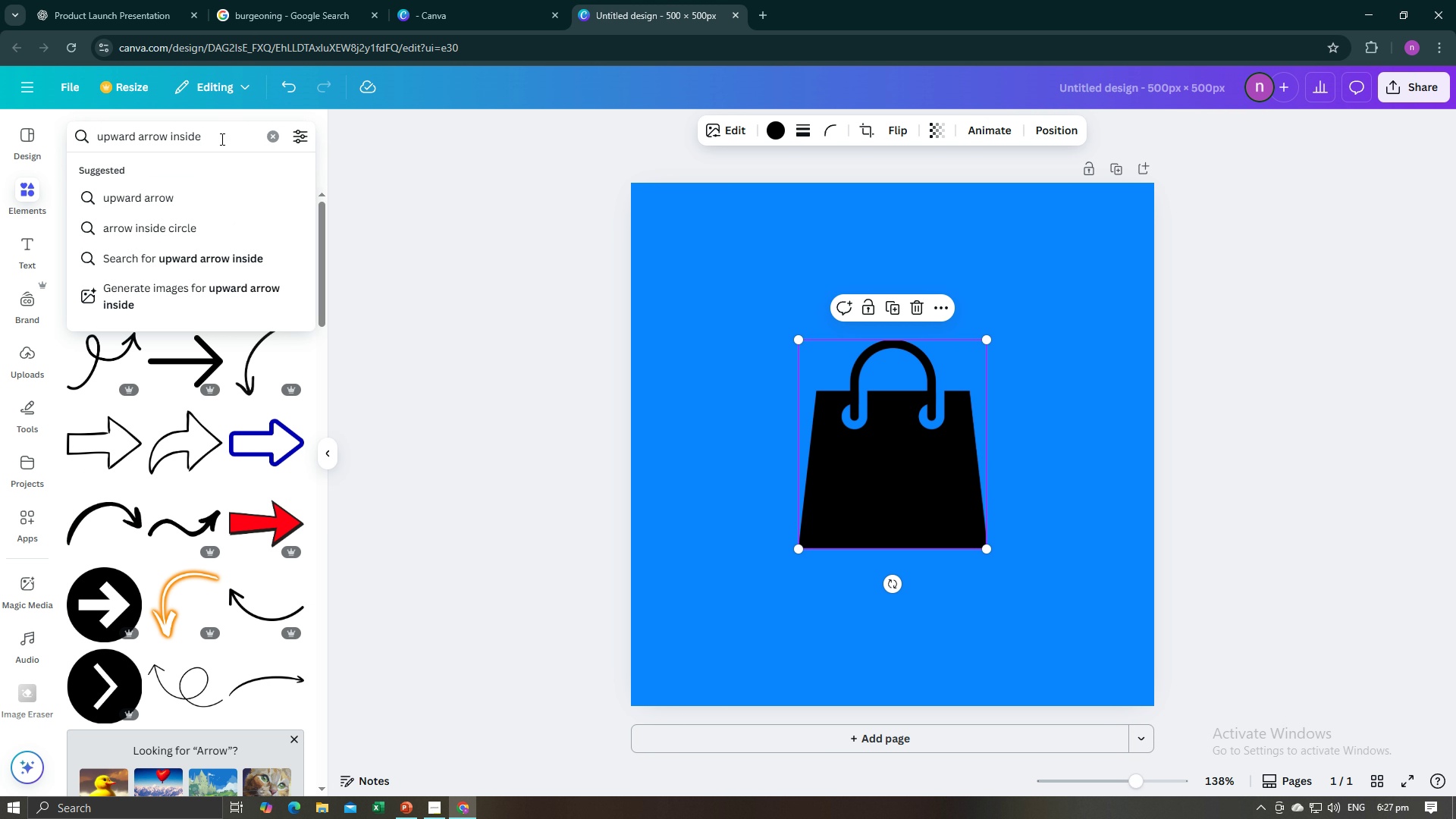 
left_click_drag(start_coordinate=[218, 139], to_coordinate=[167, 131])
 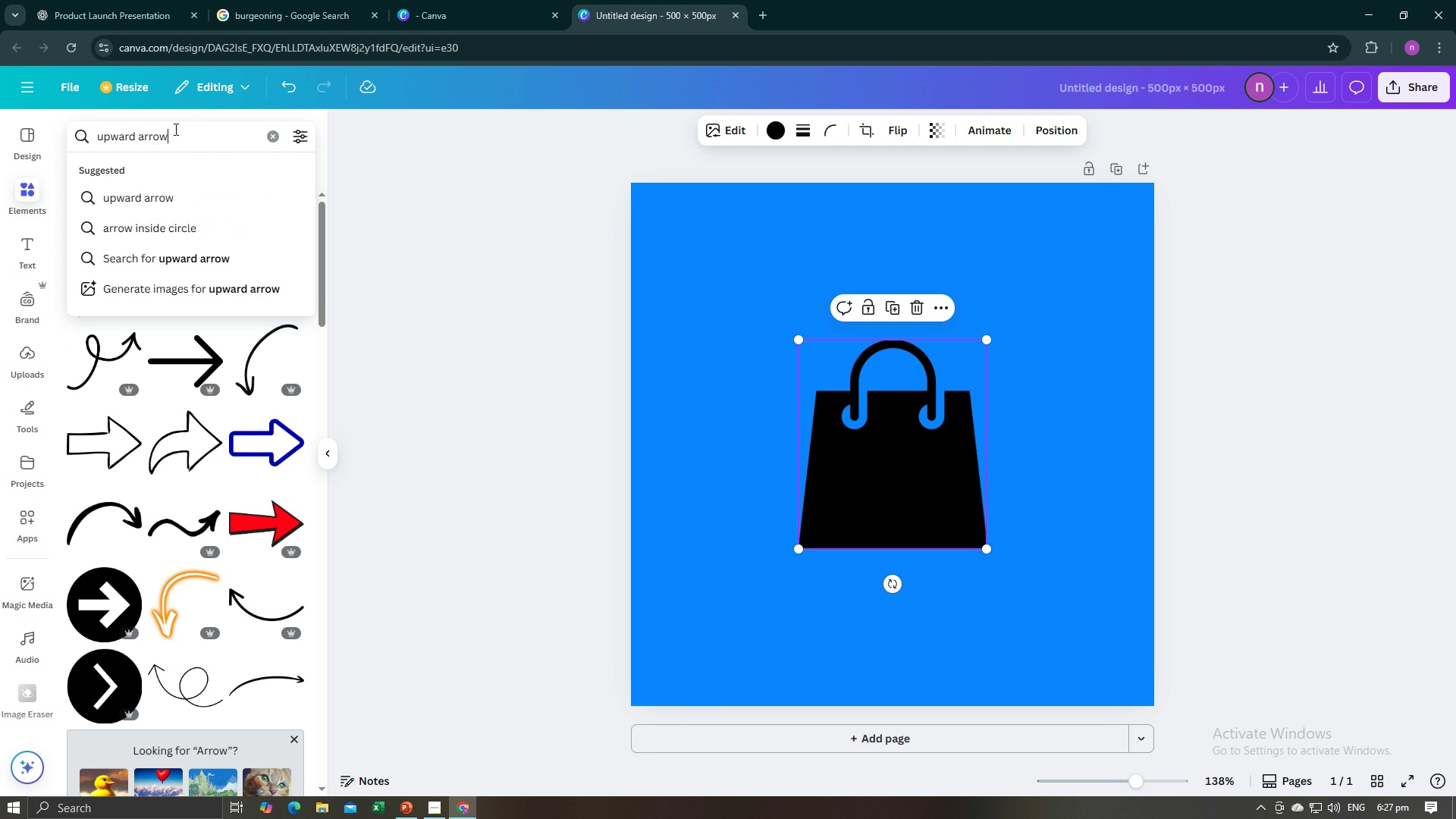 
key(Backspace)
 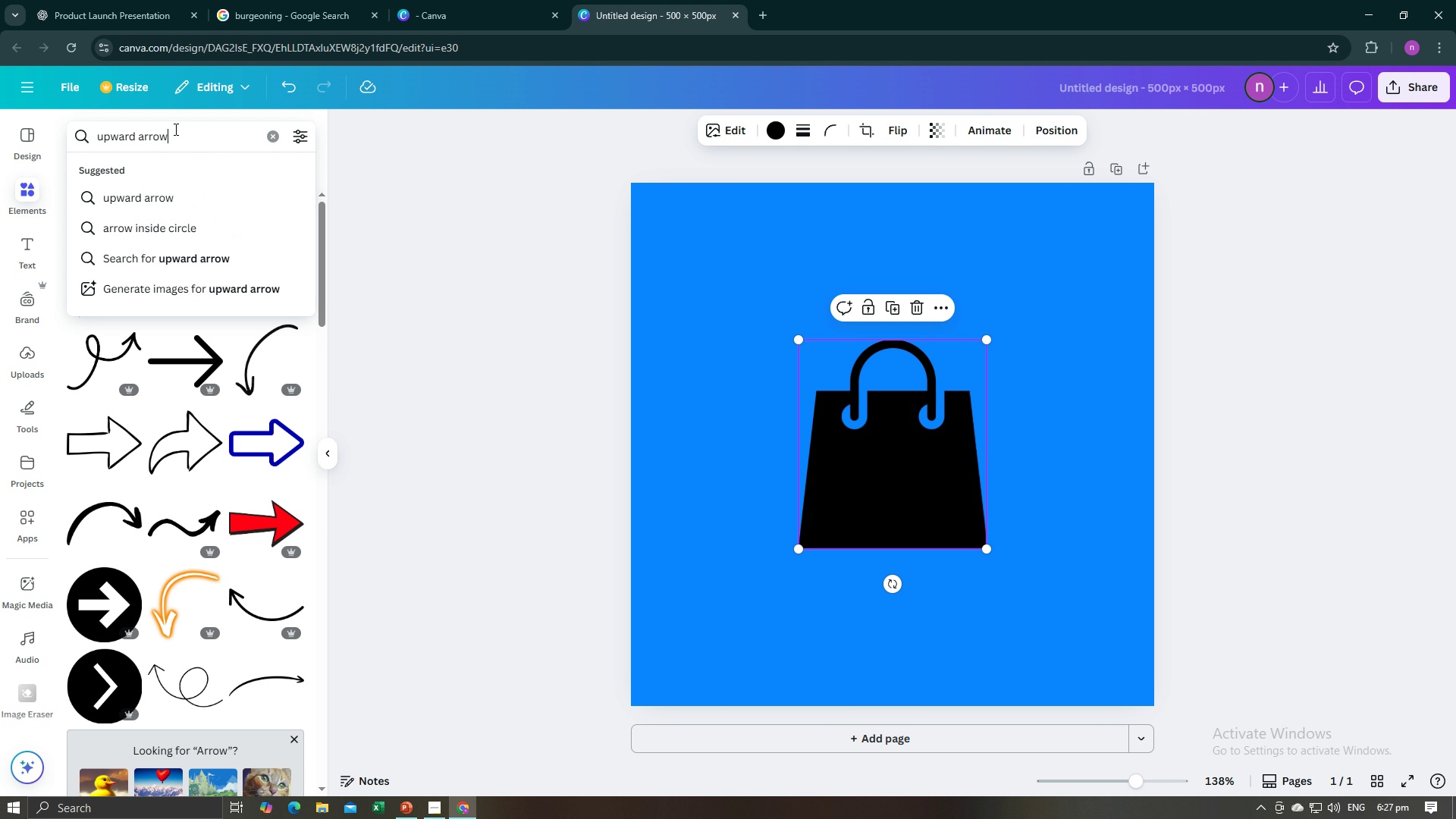 
key(Enter)
 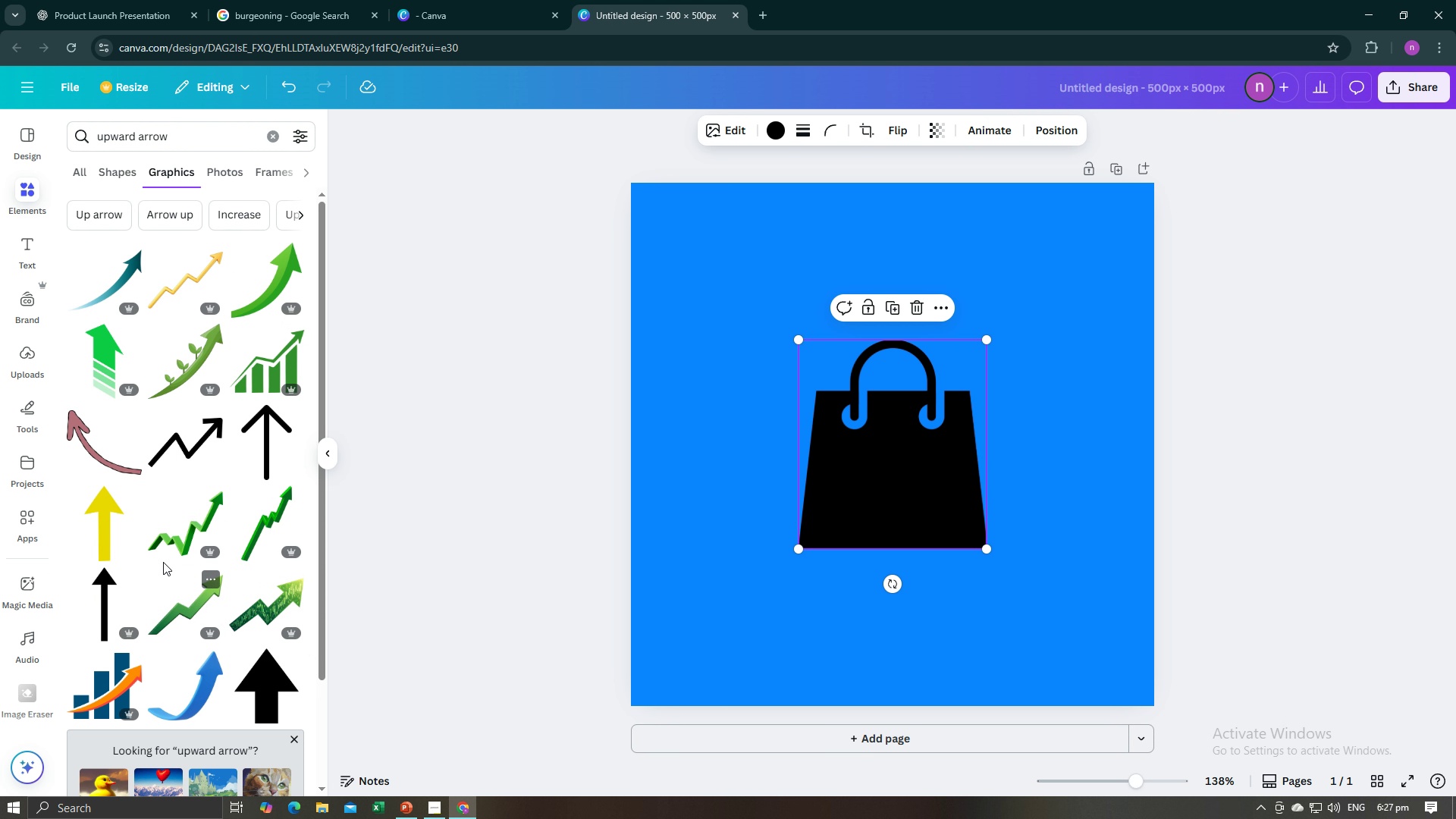 
wait(6.32)
 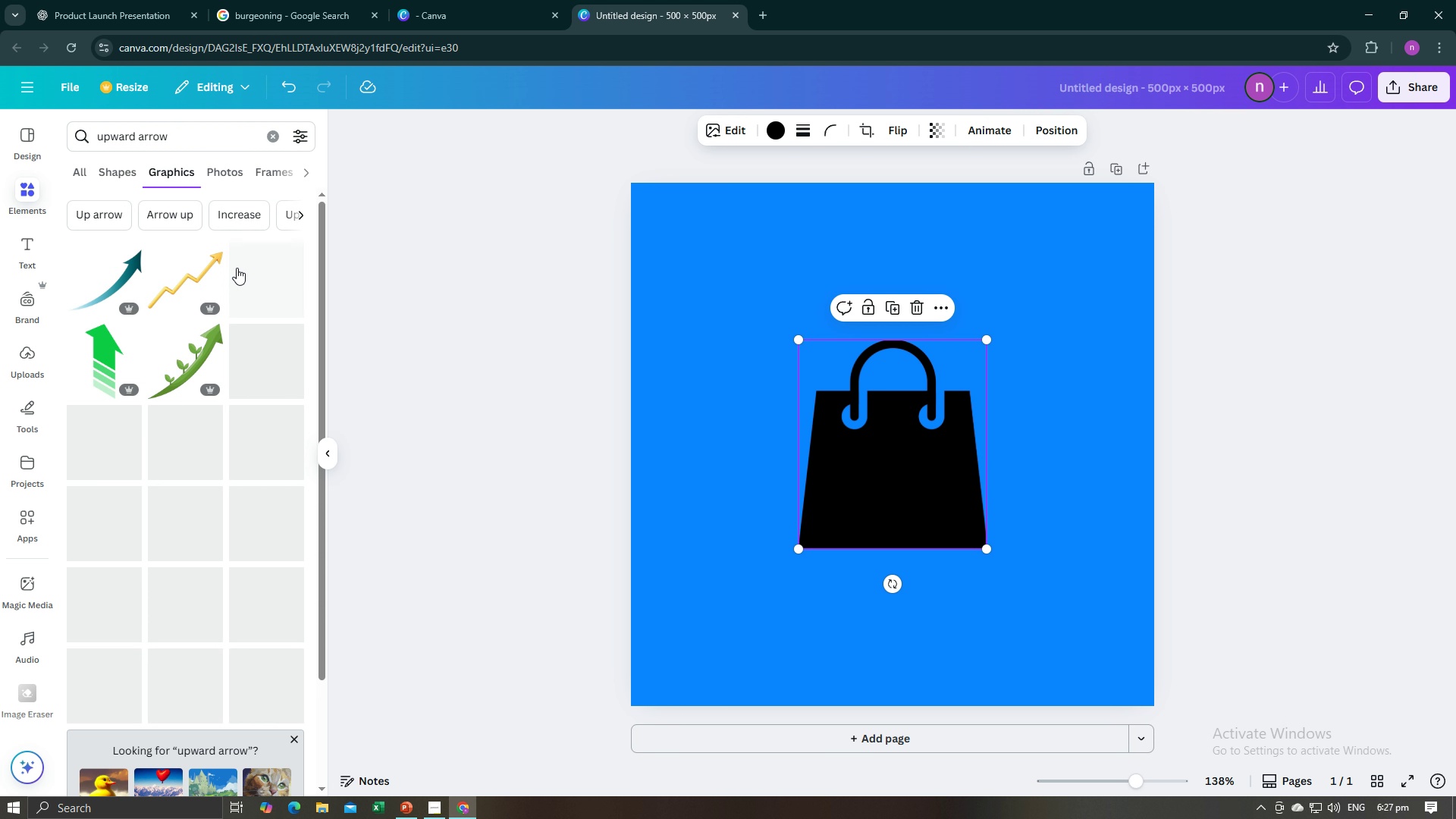 
scroll: coordinate [178, 513], scroll_direction: down, amount: 6.0
 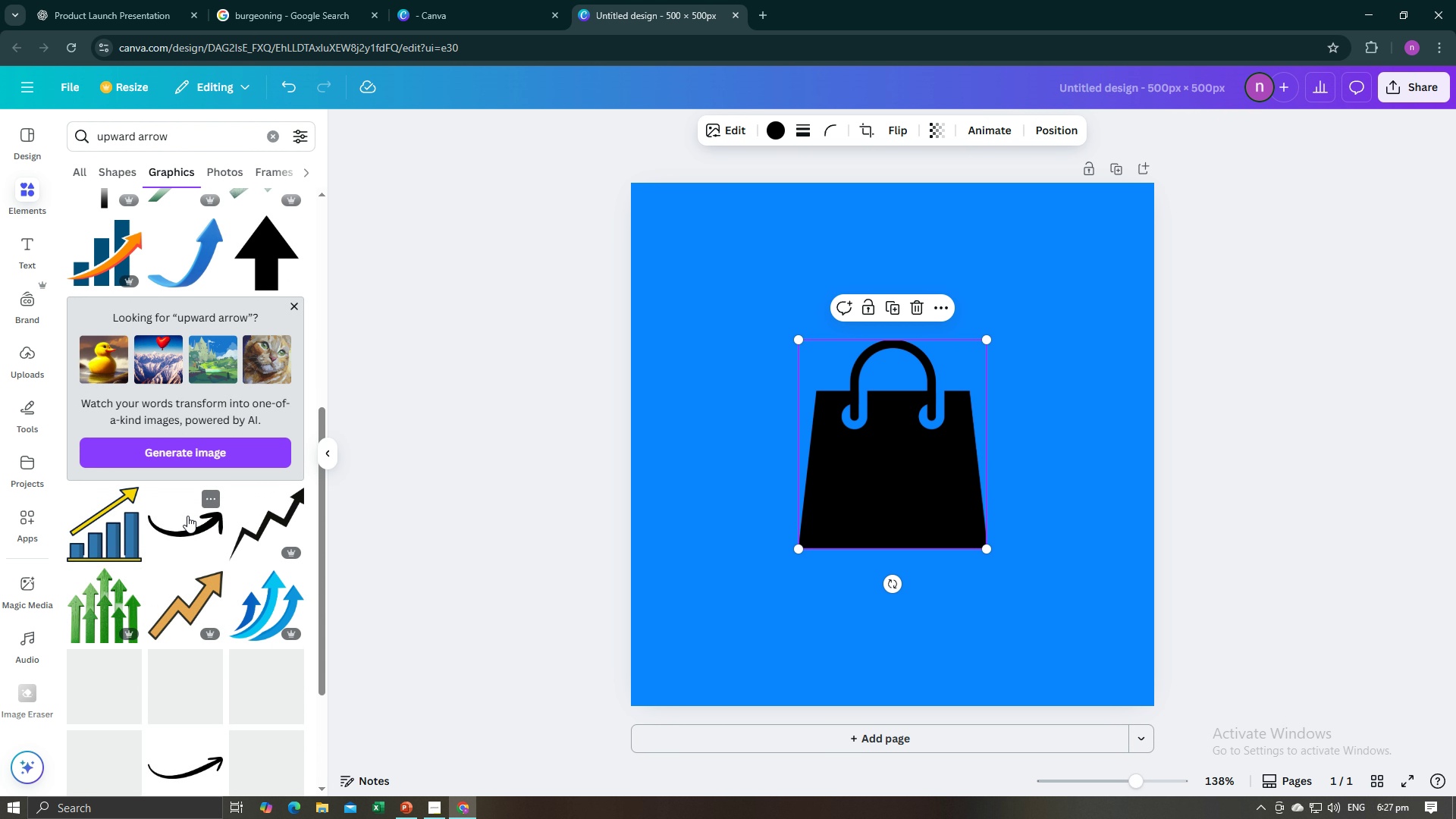 
scroll: coordinate [194, 518], scroll_direction: up, amount: 5.0
 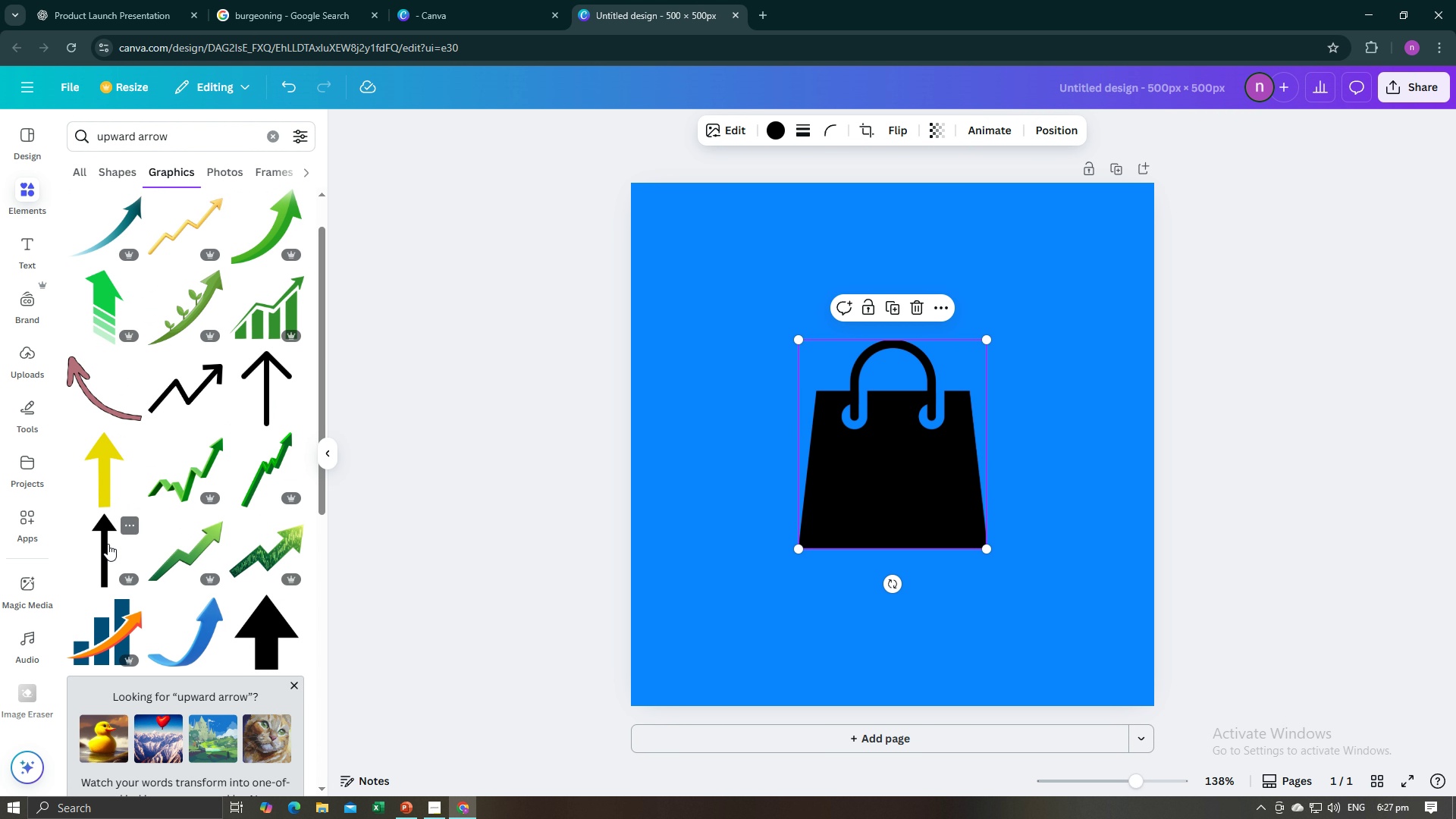 
left_click([108, 544])
 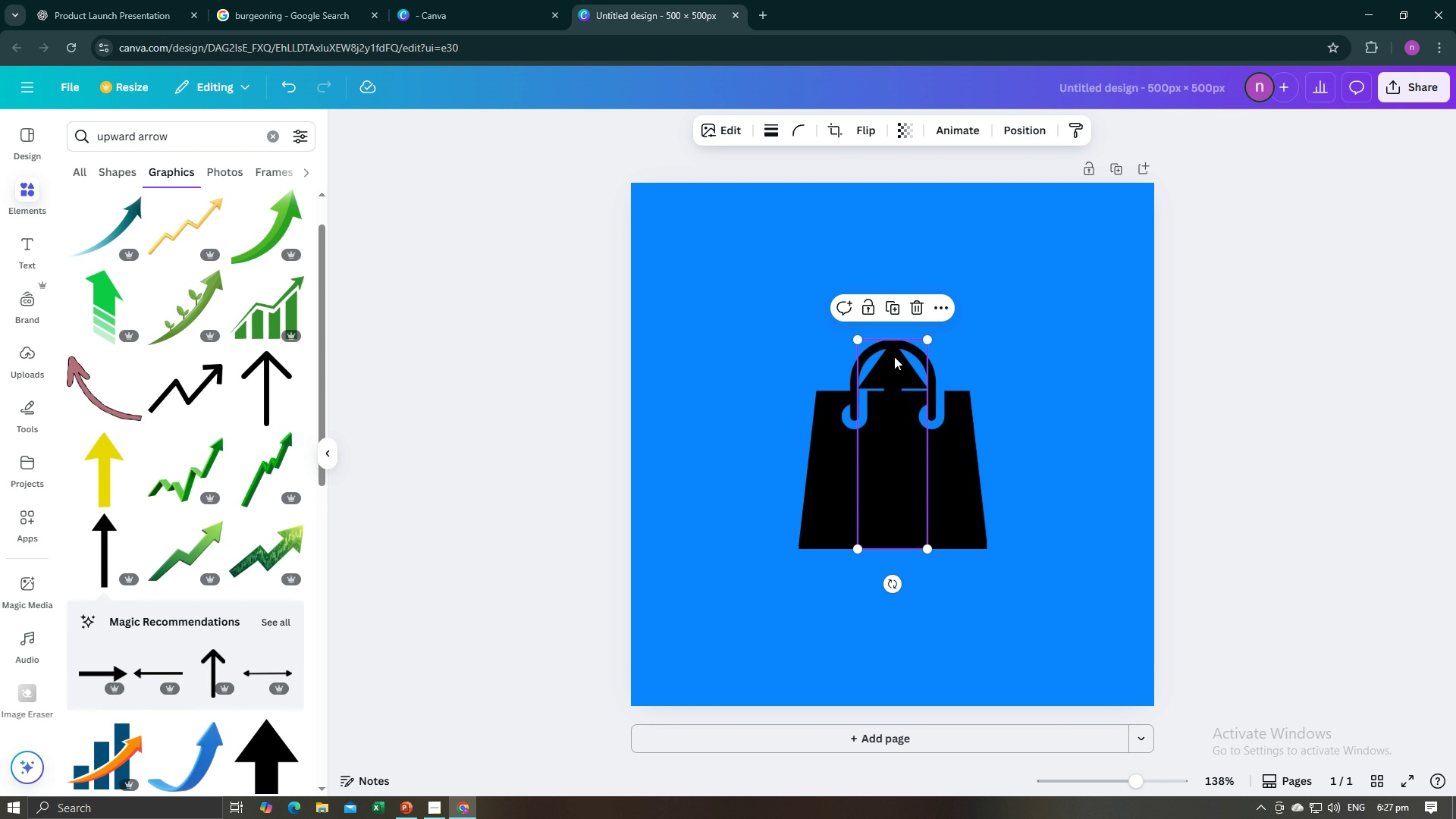 
left_click_drag(start_coordinate=[893, 360], to_coordinate=[891, 297])
 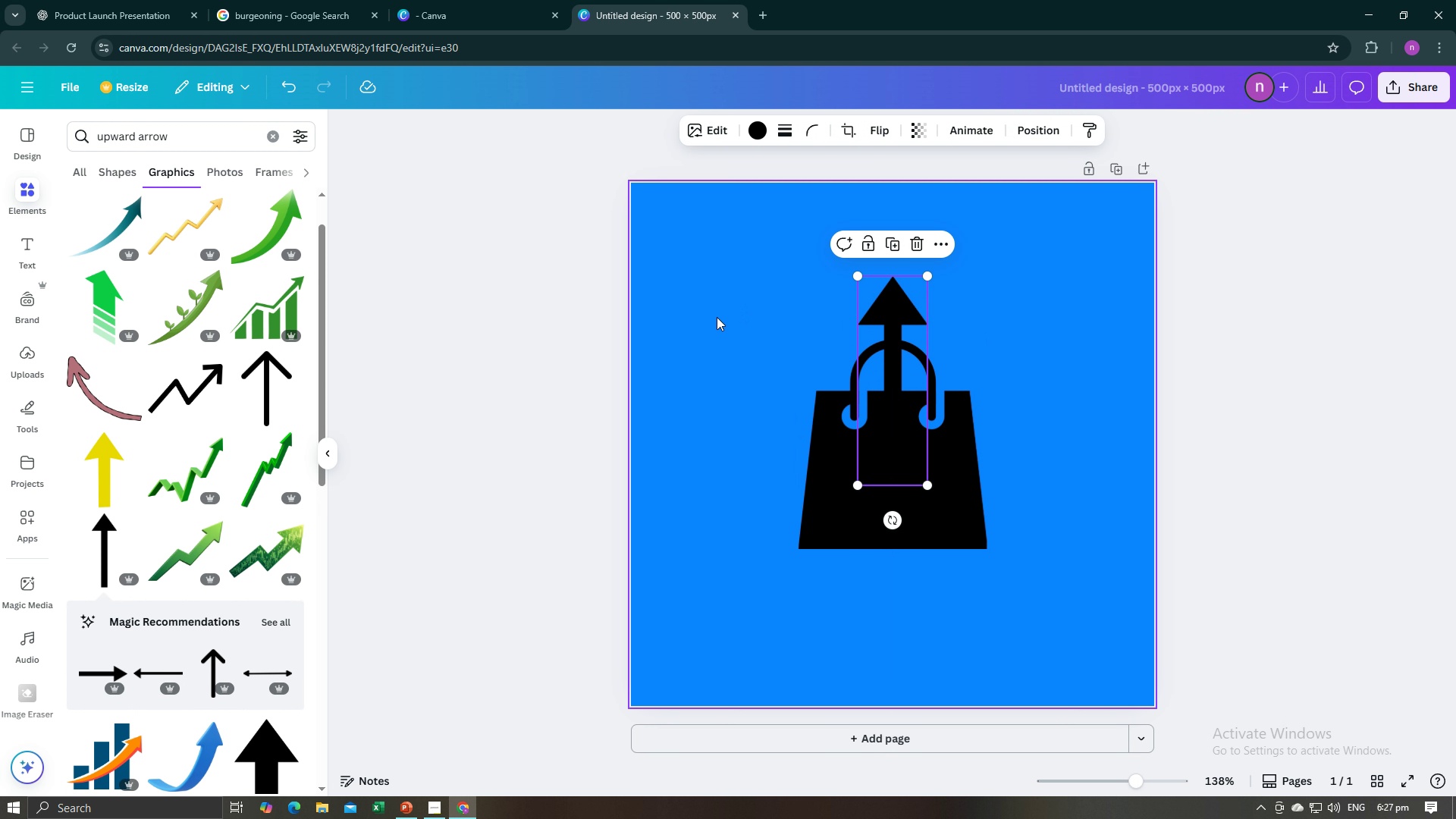 
key(Alt+AltLeft)
 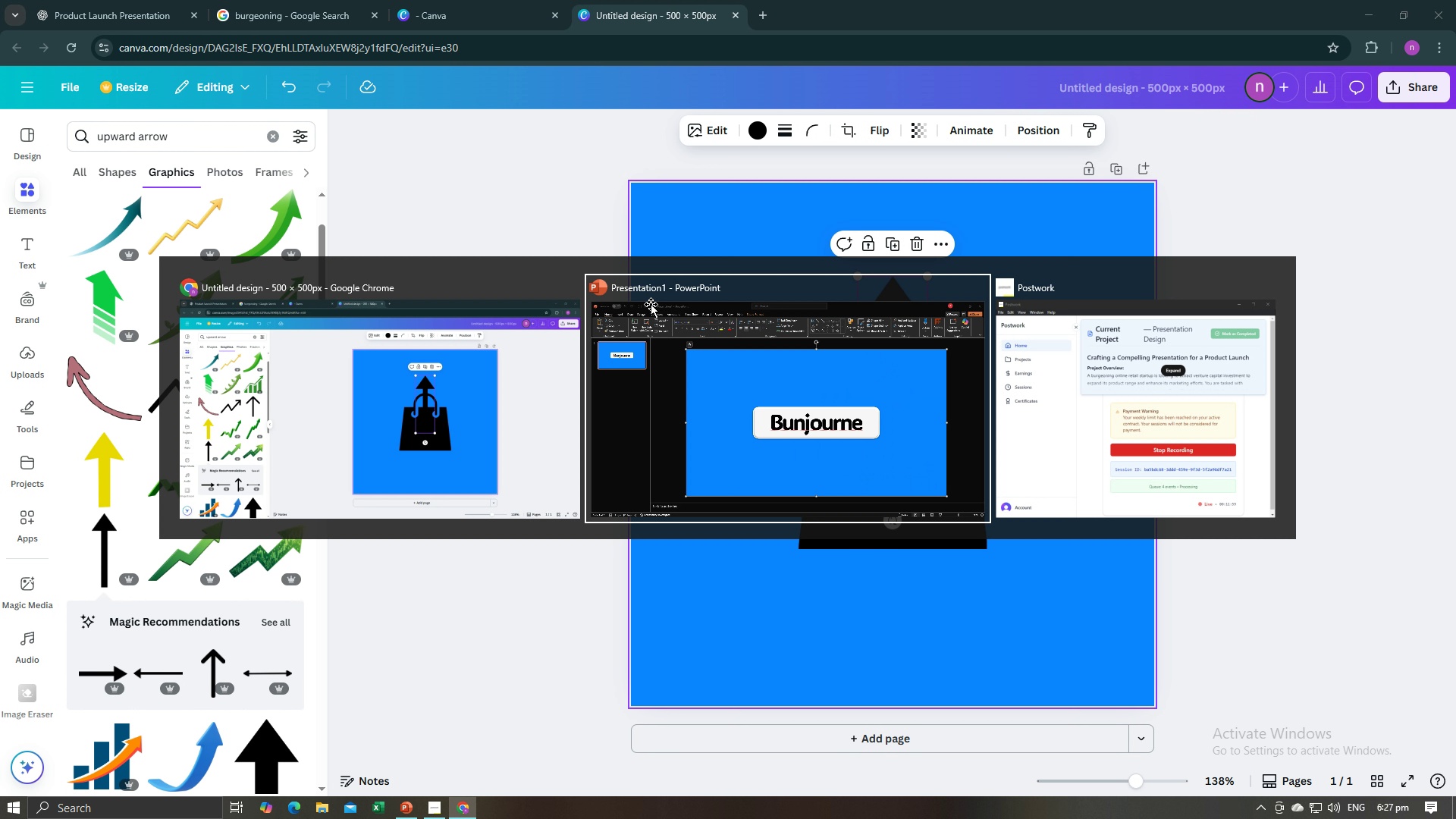 
key(Alt+Tab)
 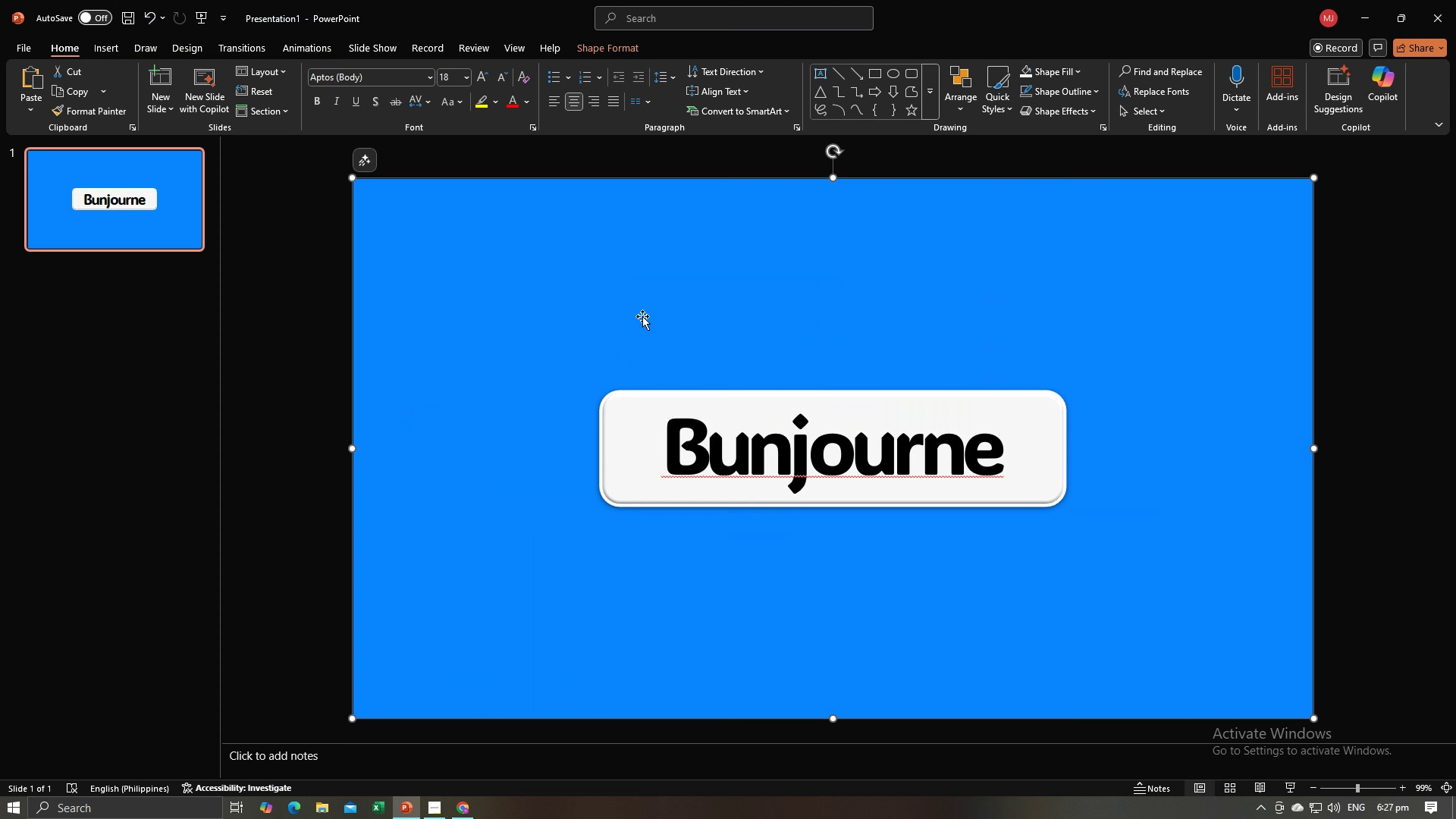 
key(Alt+Tab)
 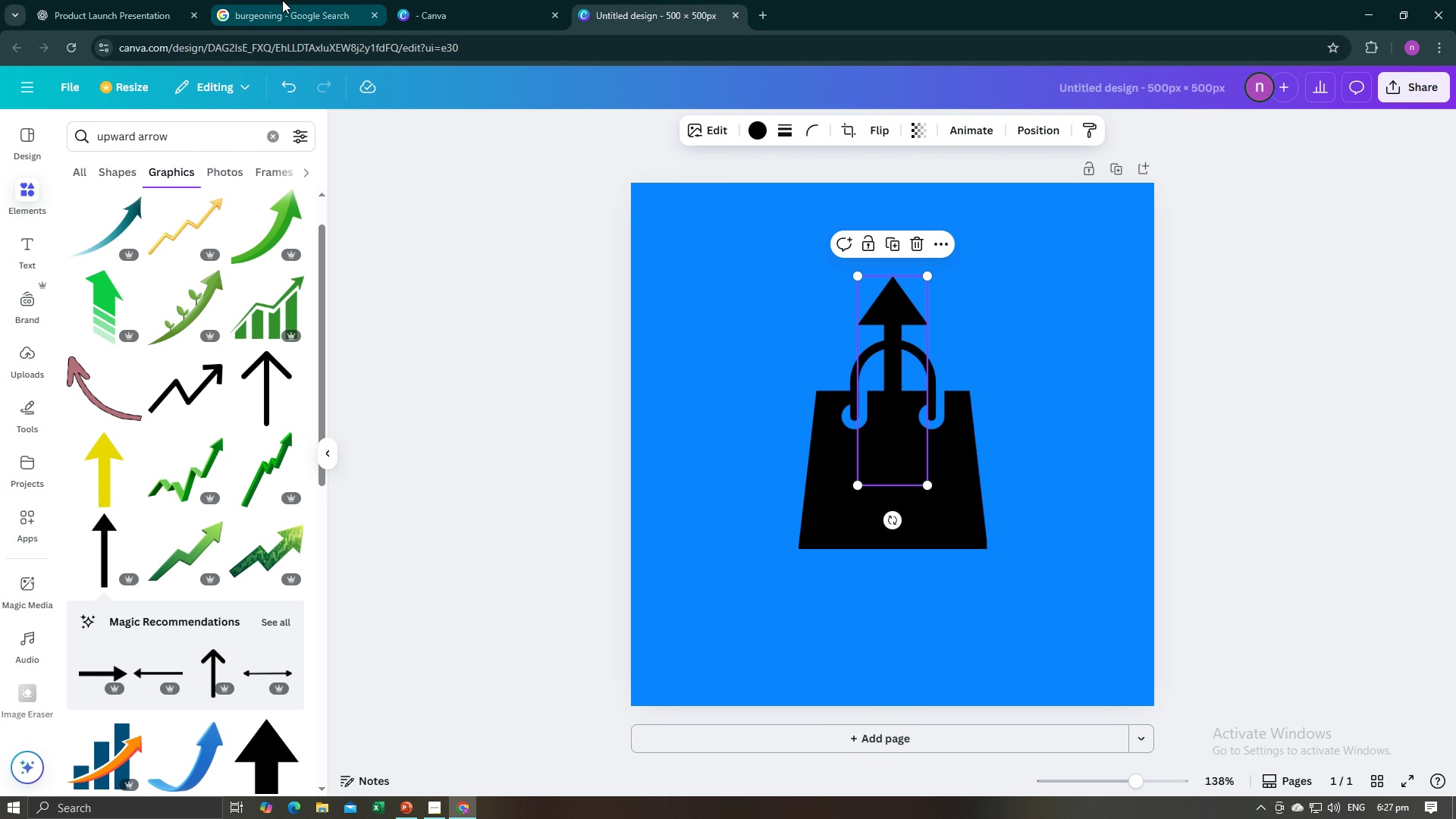 
left_click([163, 0])
 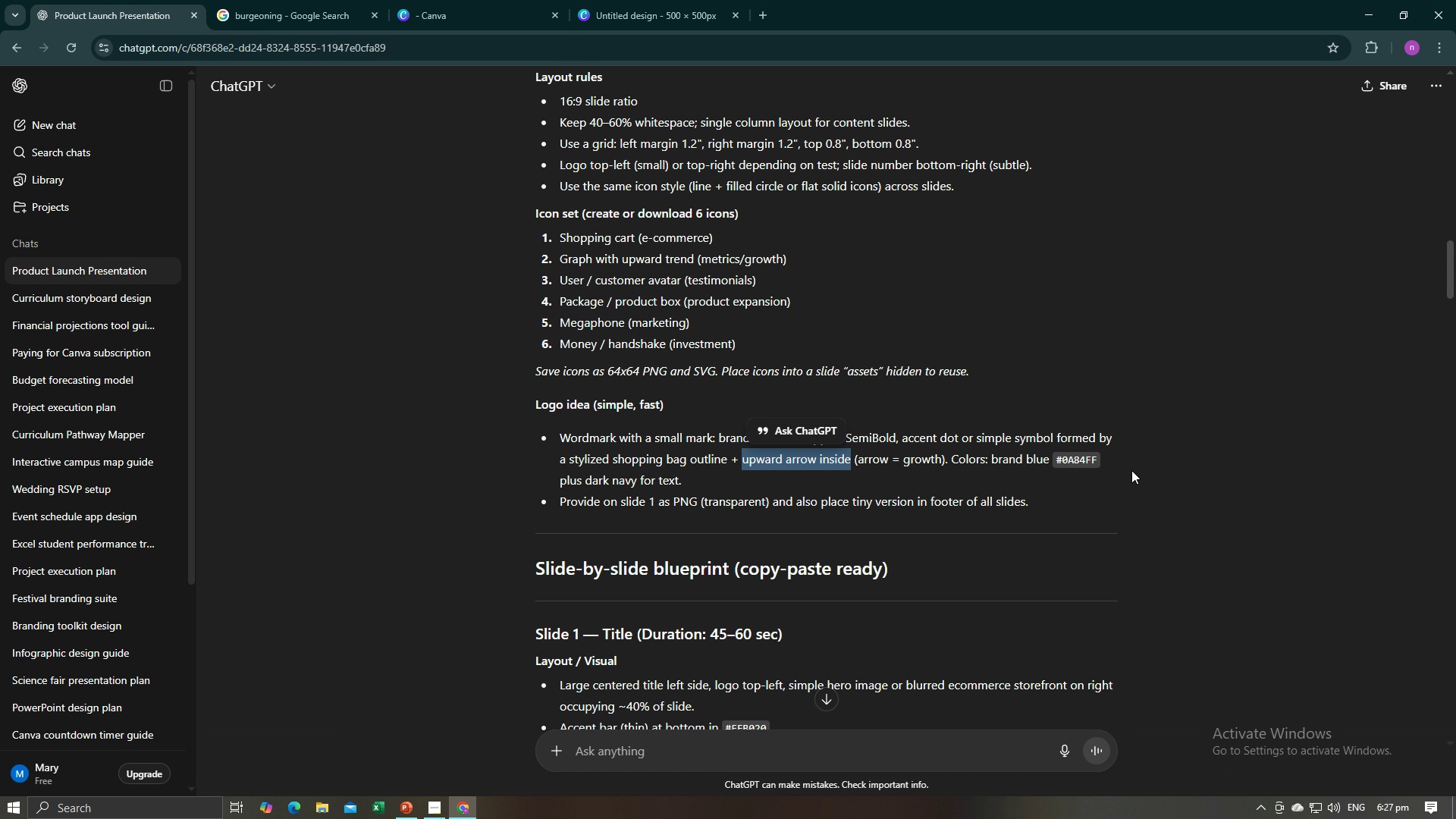 
left_click([1131, 470])
 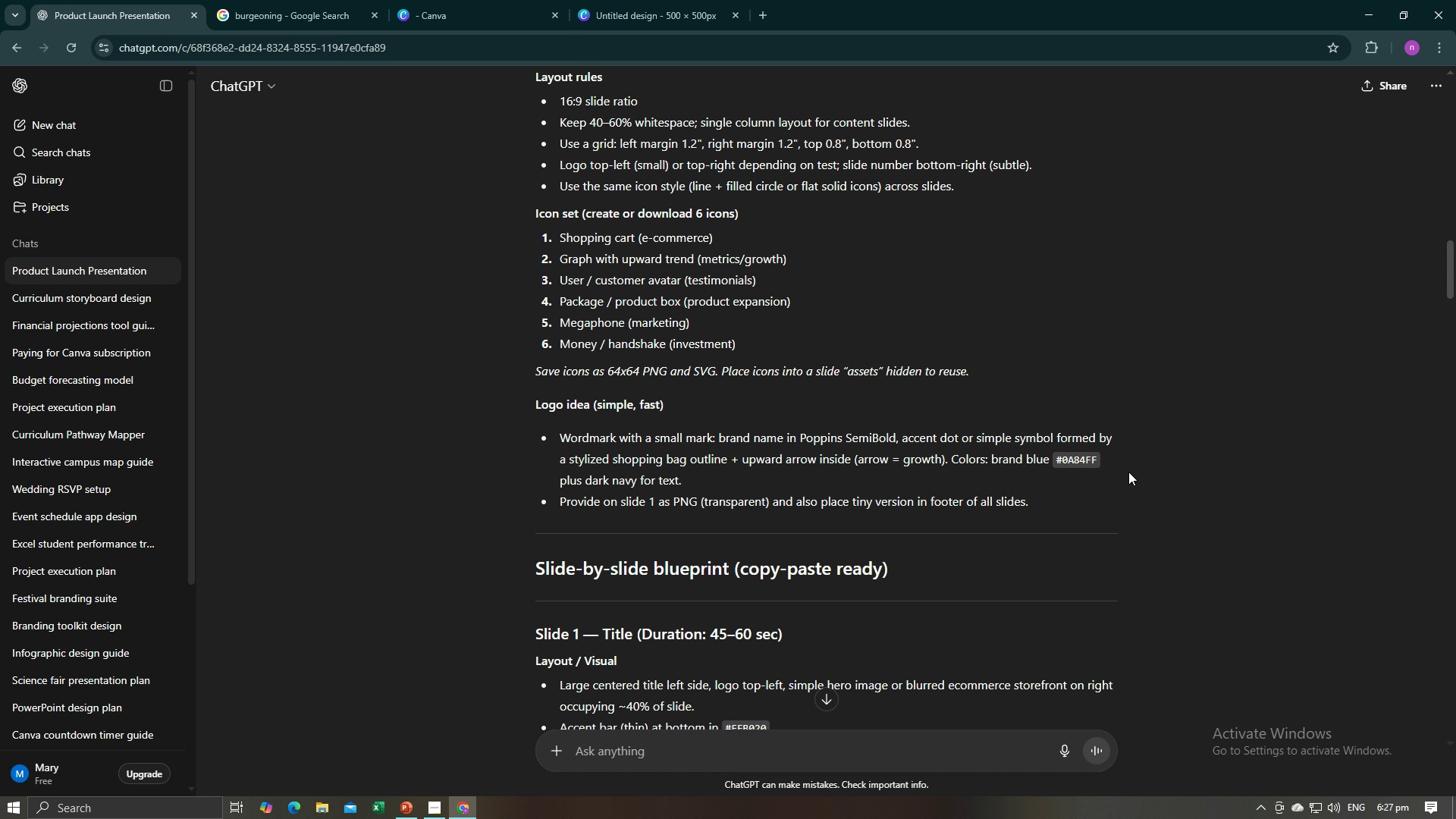 
wait(6.77)
 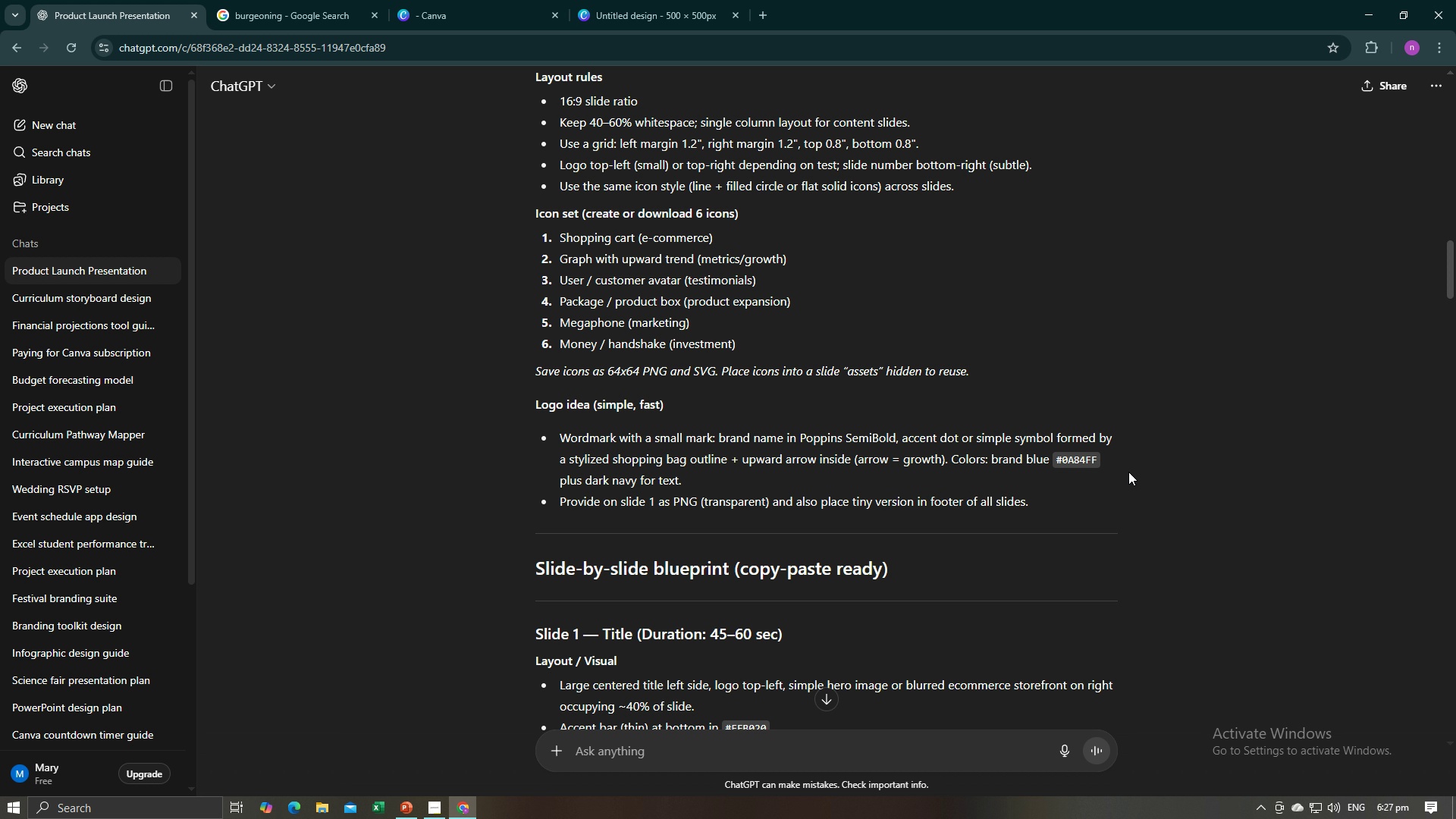 
left_click([499, 0])
 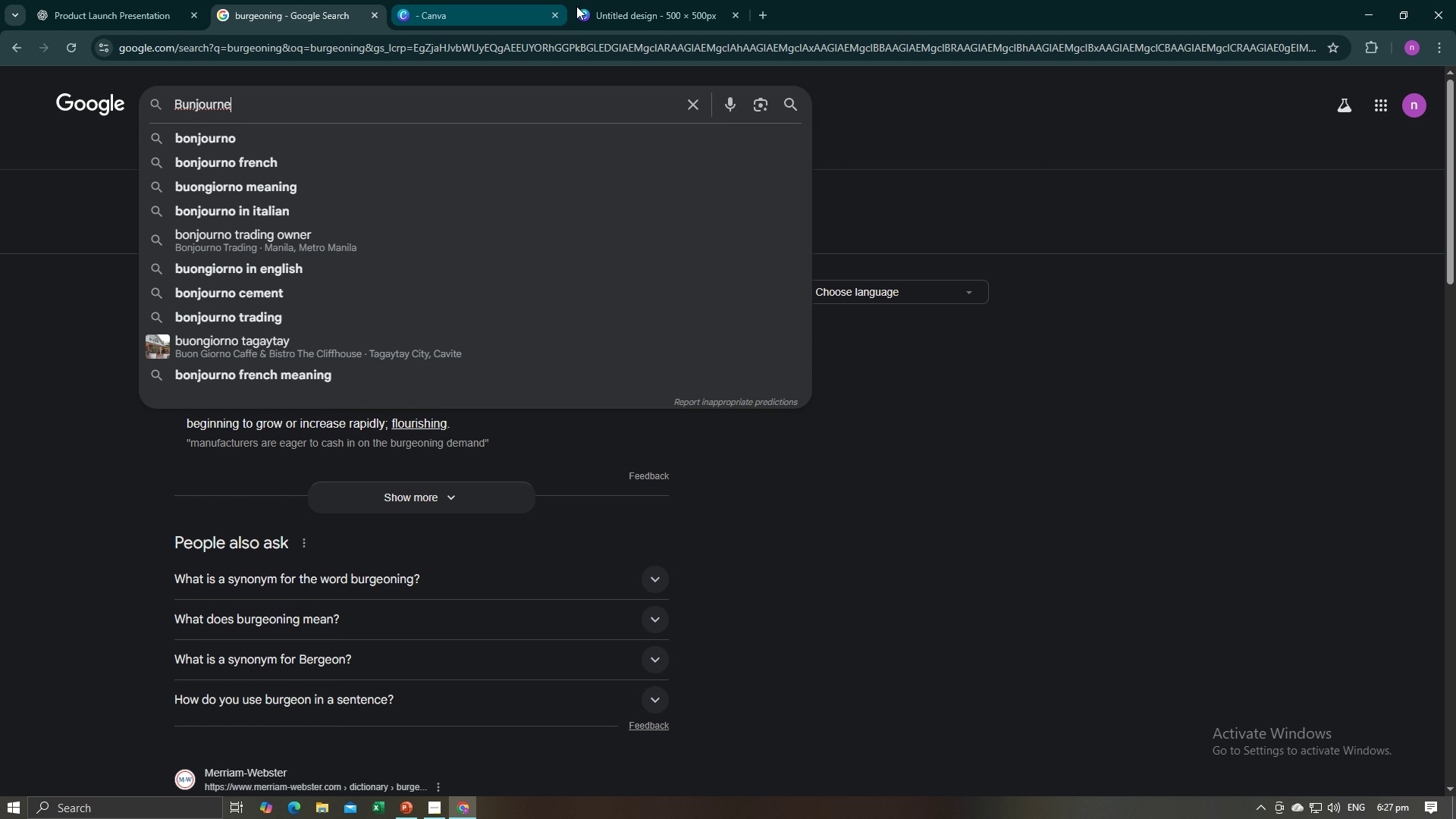 
left_click([613, 0])
 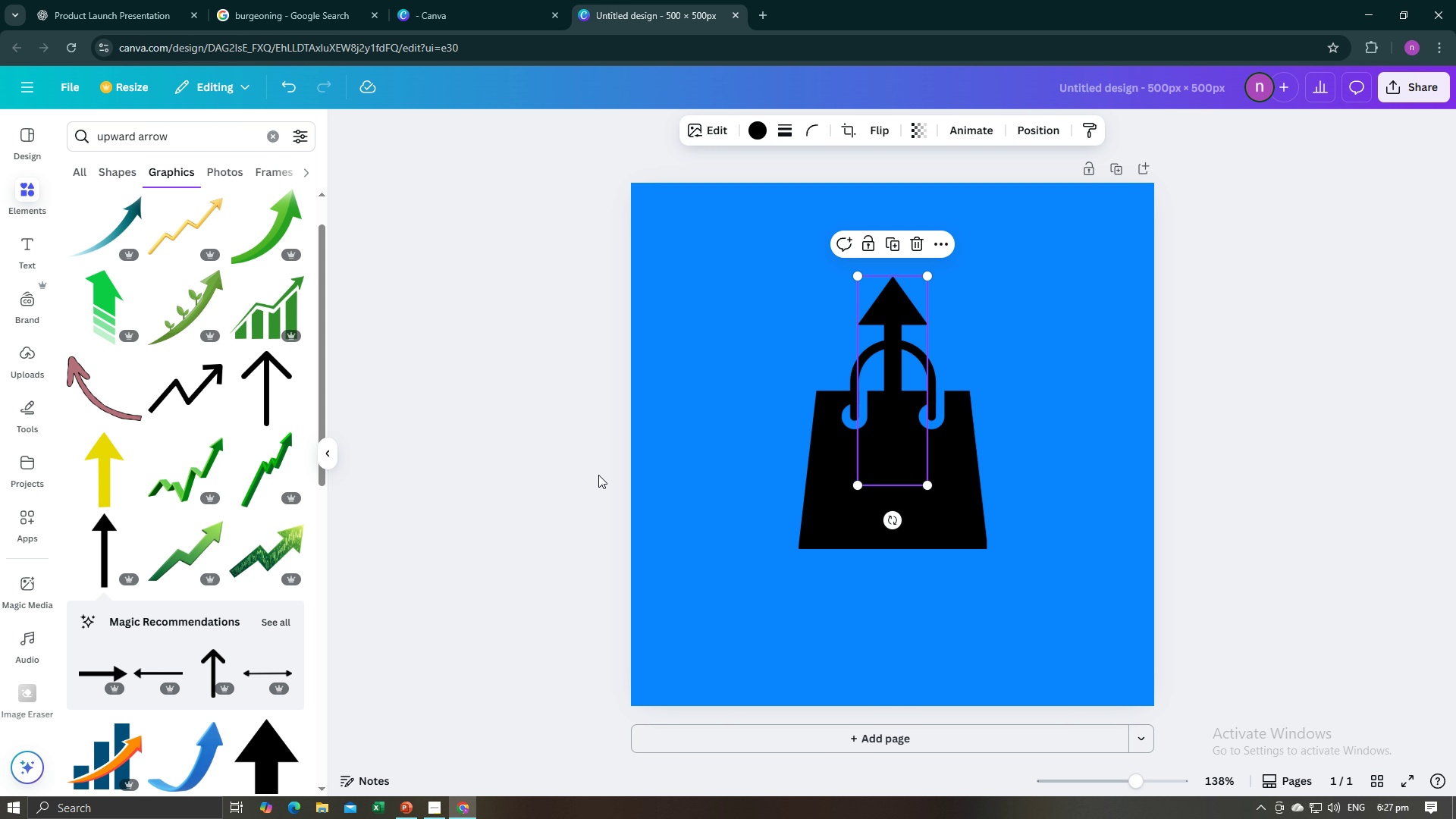 
left_click([598, 475])
 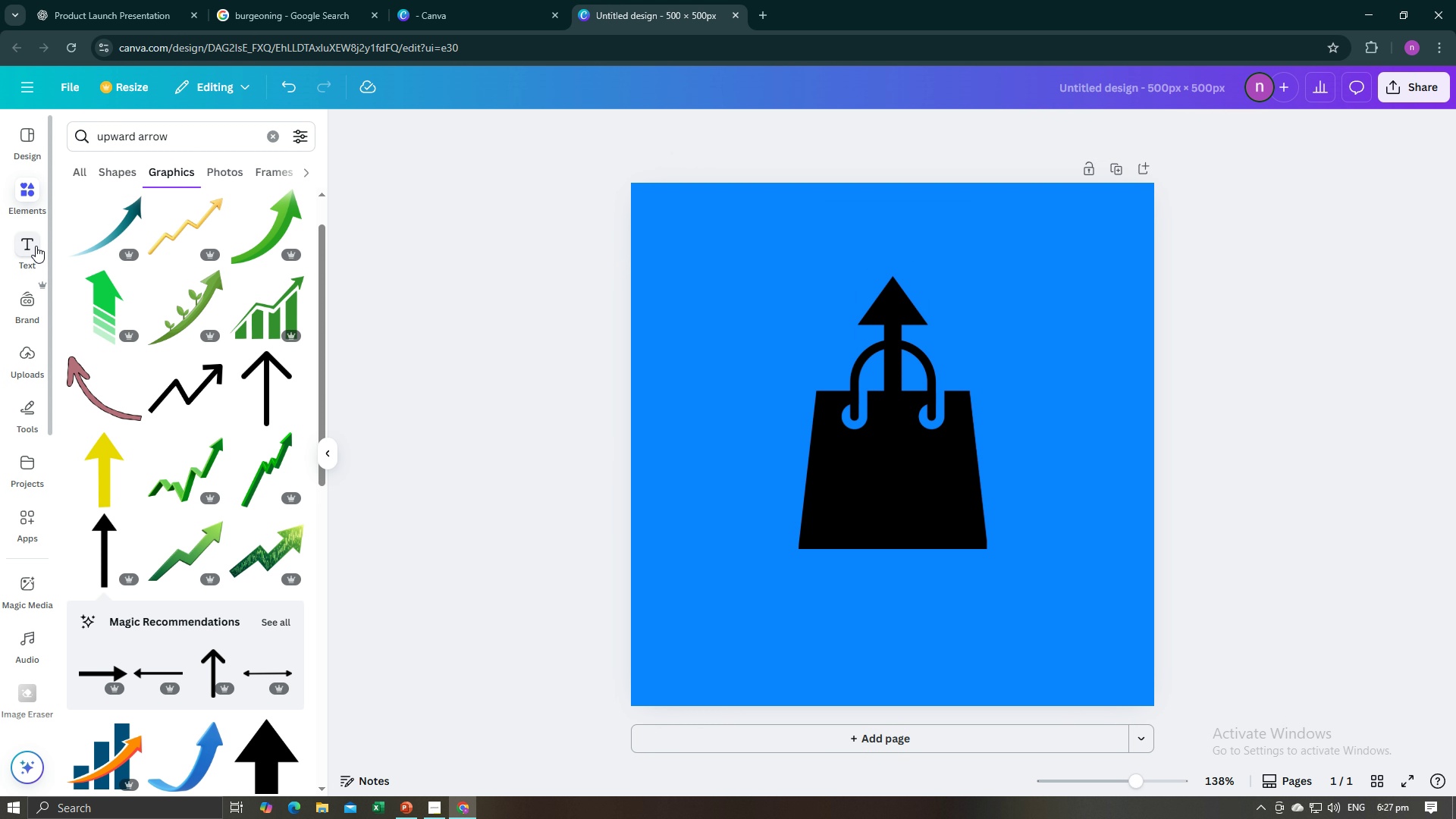 
left_click([33, 248])
 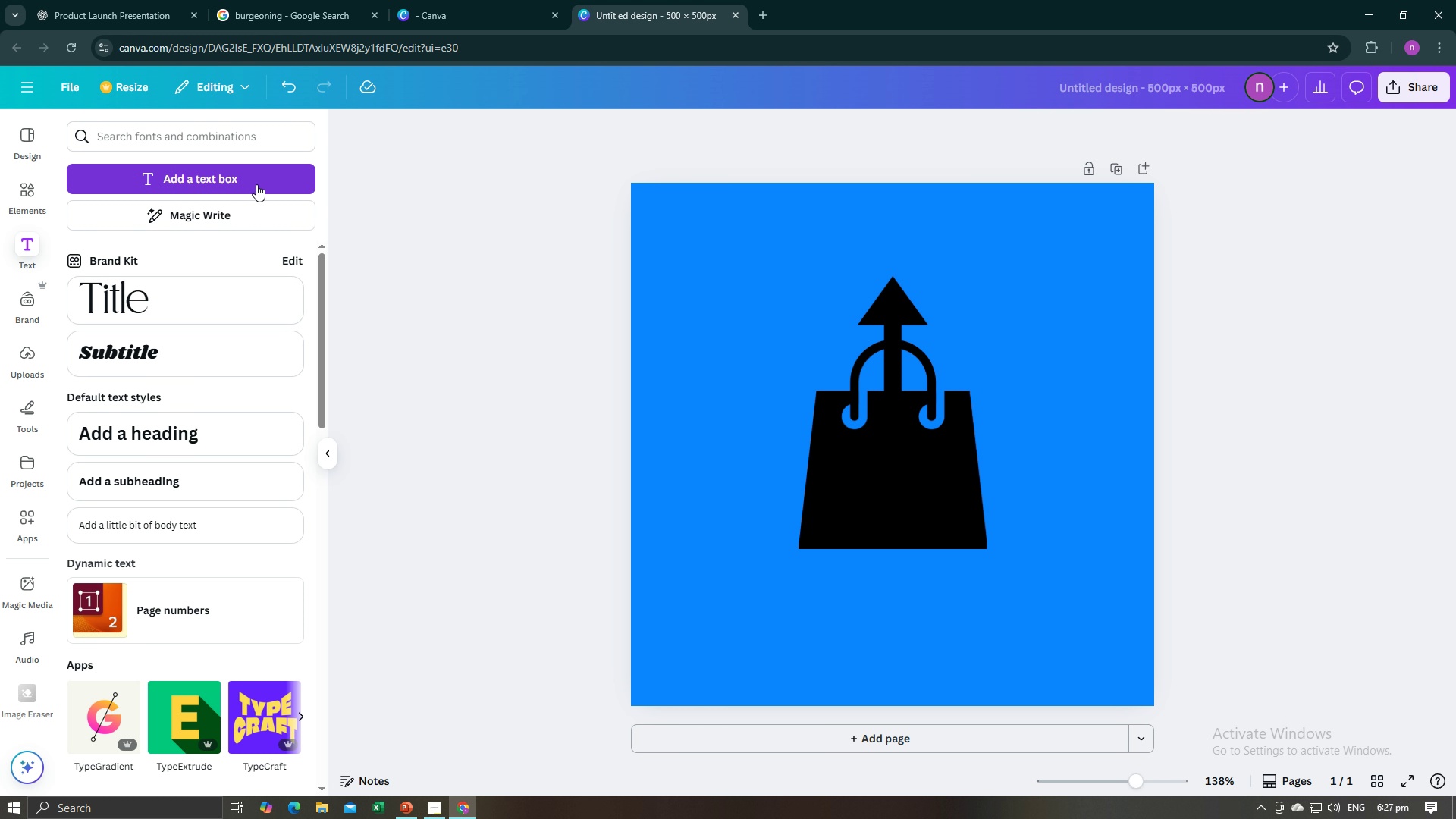 
left_click([257, 182])
 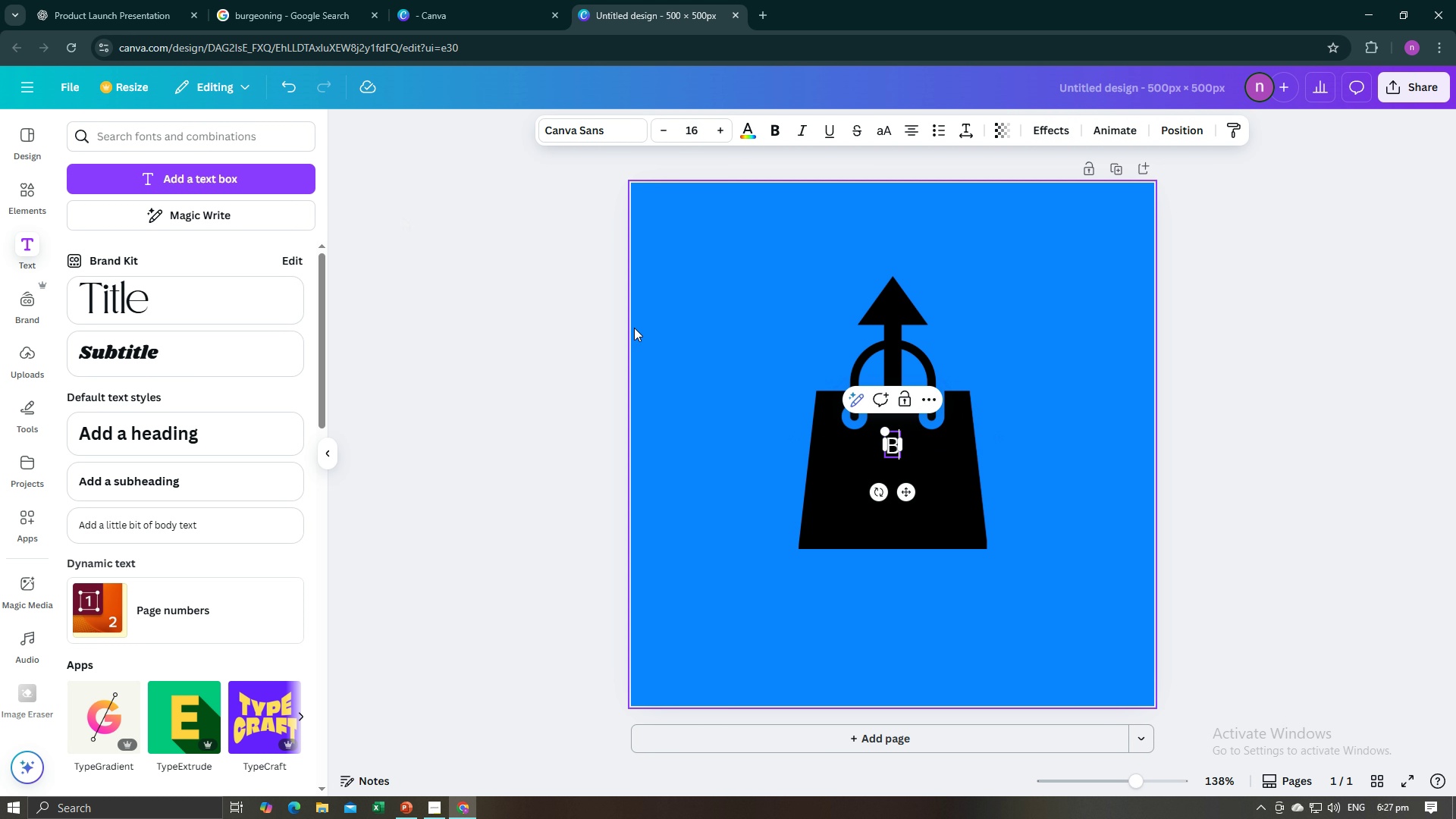 
type(BunJpurme)
key(Backspace)
key(Backspace)
key(Backspace)
key(Backspace)
key(Backspace)
type(ourne)
 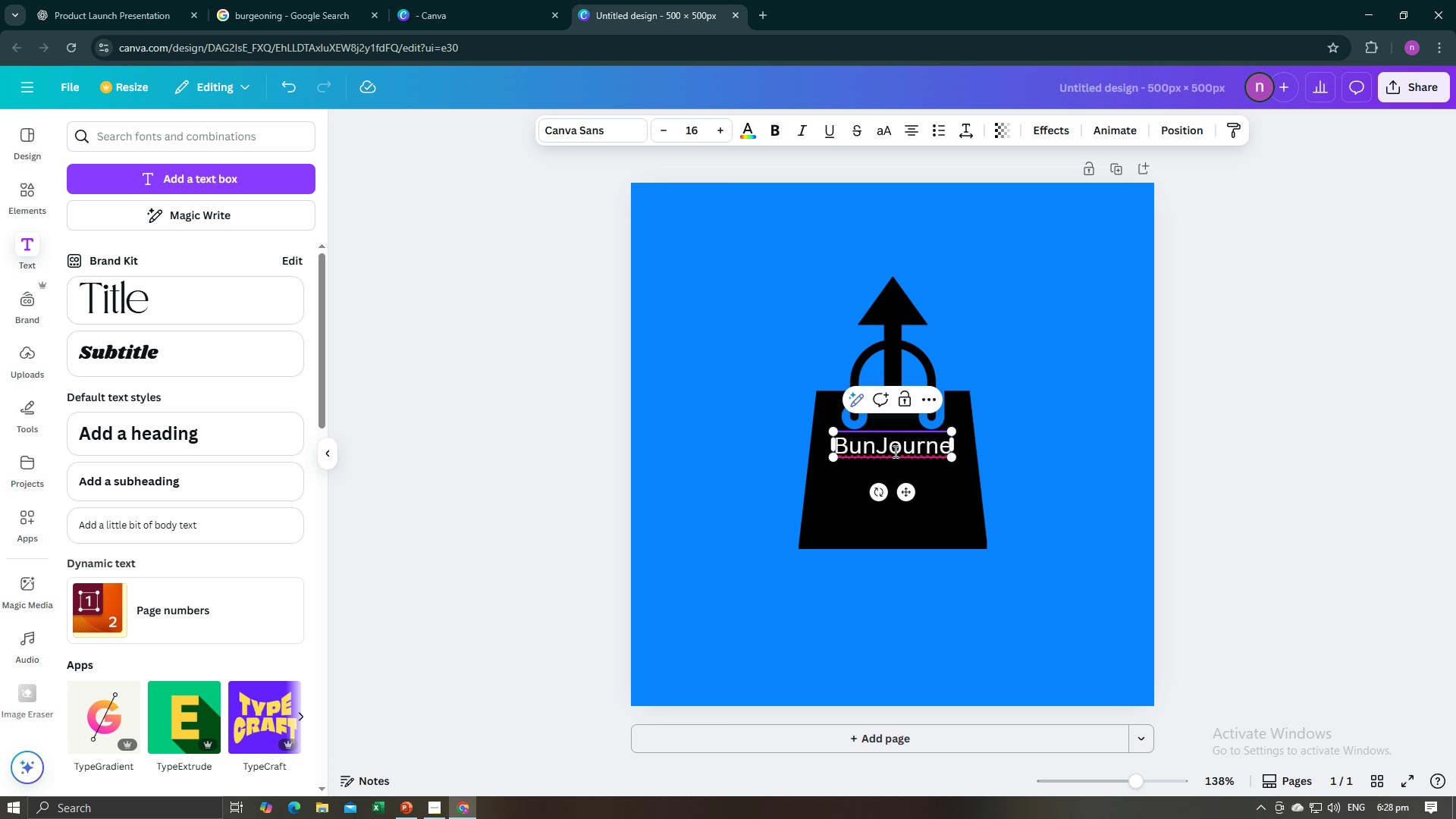 
left_click([890, 451])
 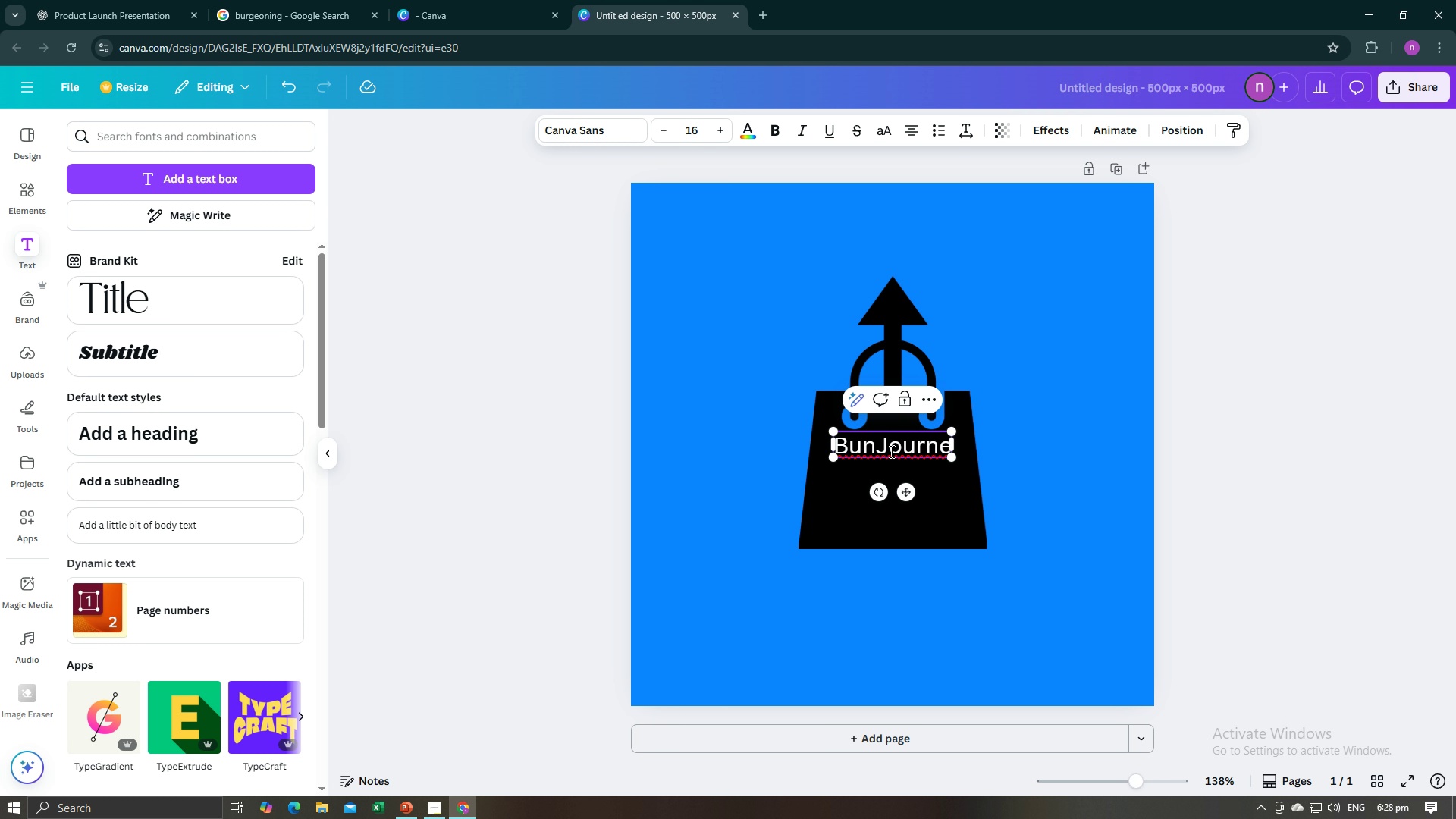 
key(Backspace)
 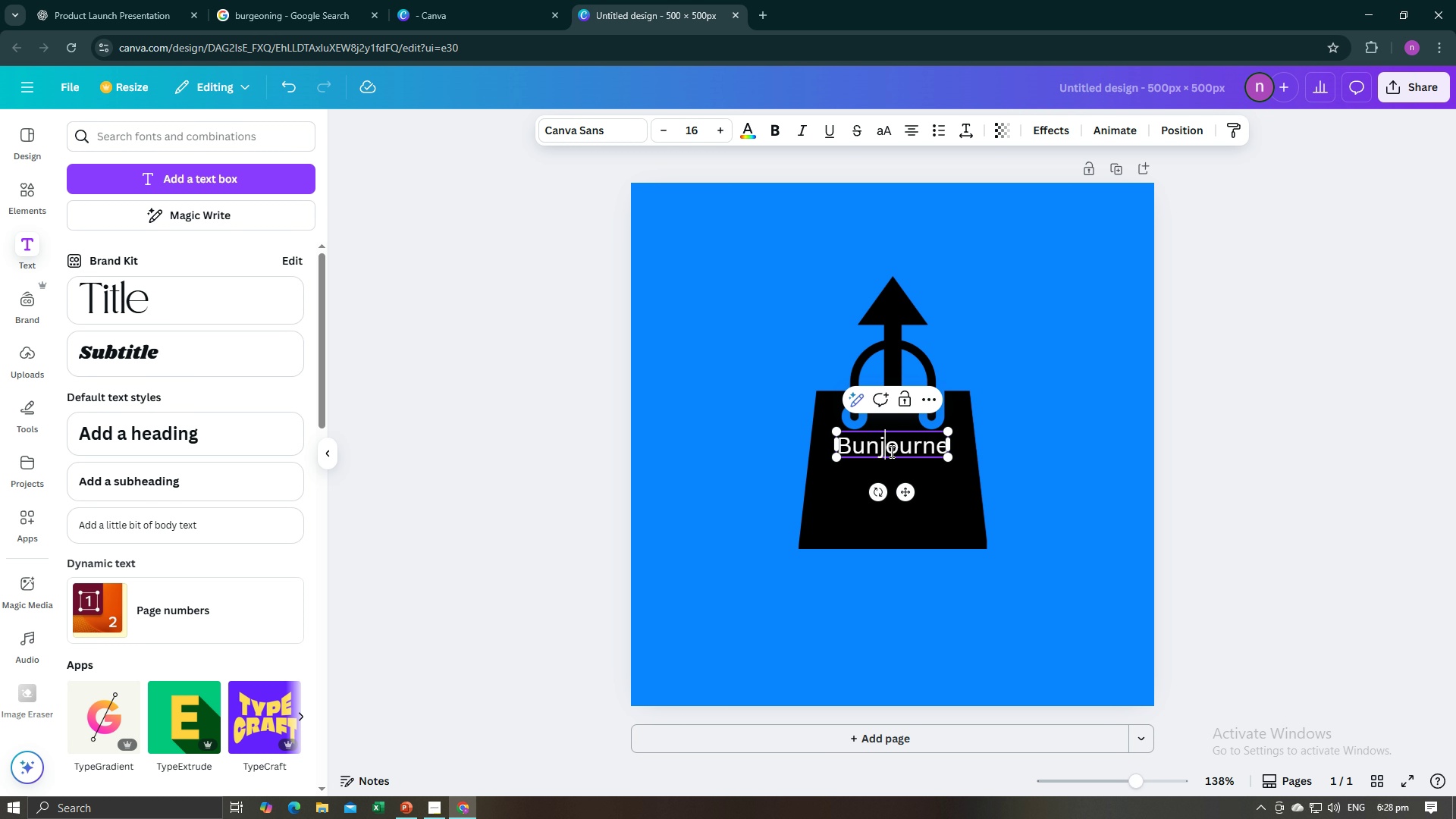 
key(J)
 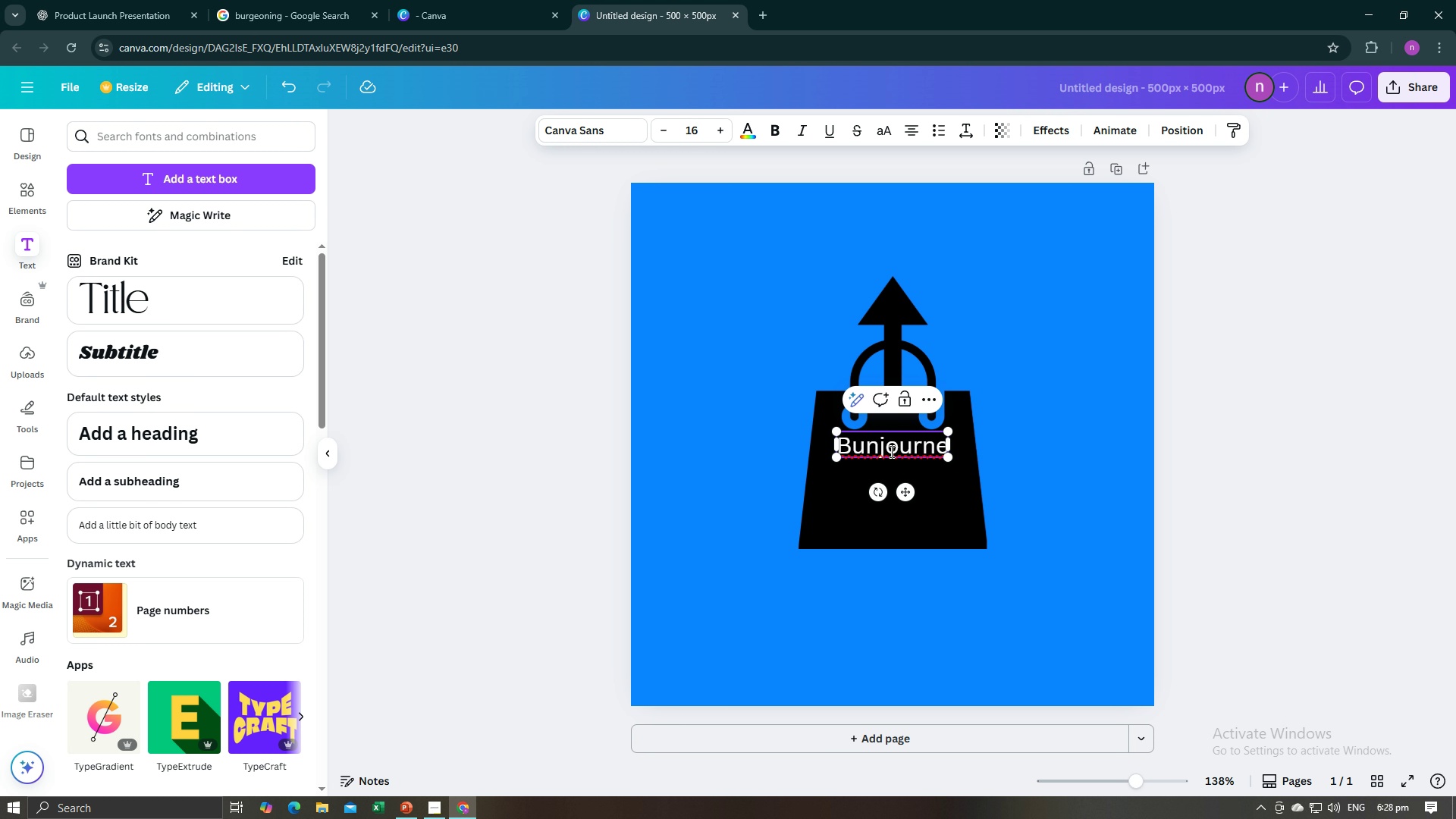 
key(Control+A)
 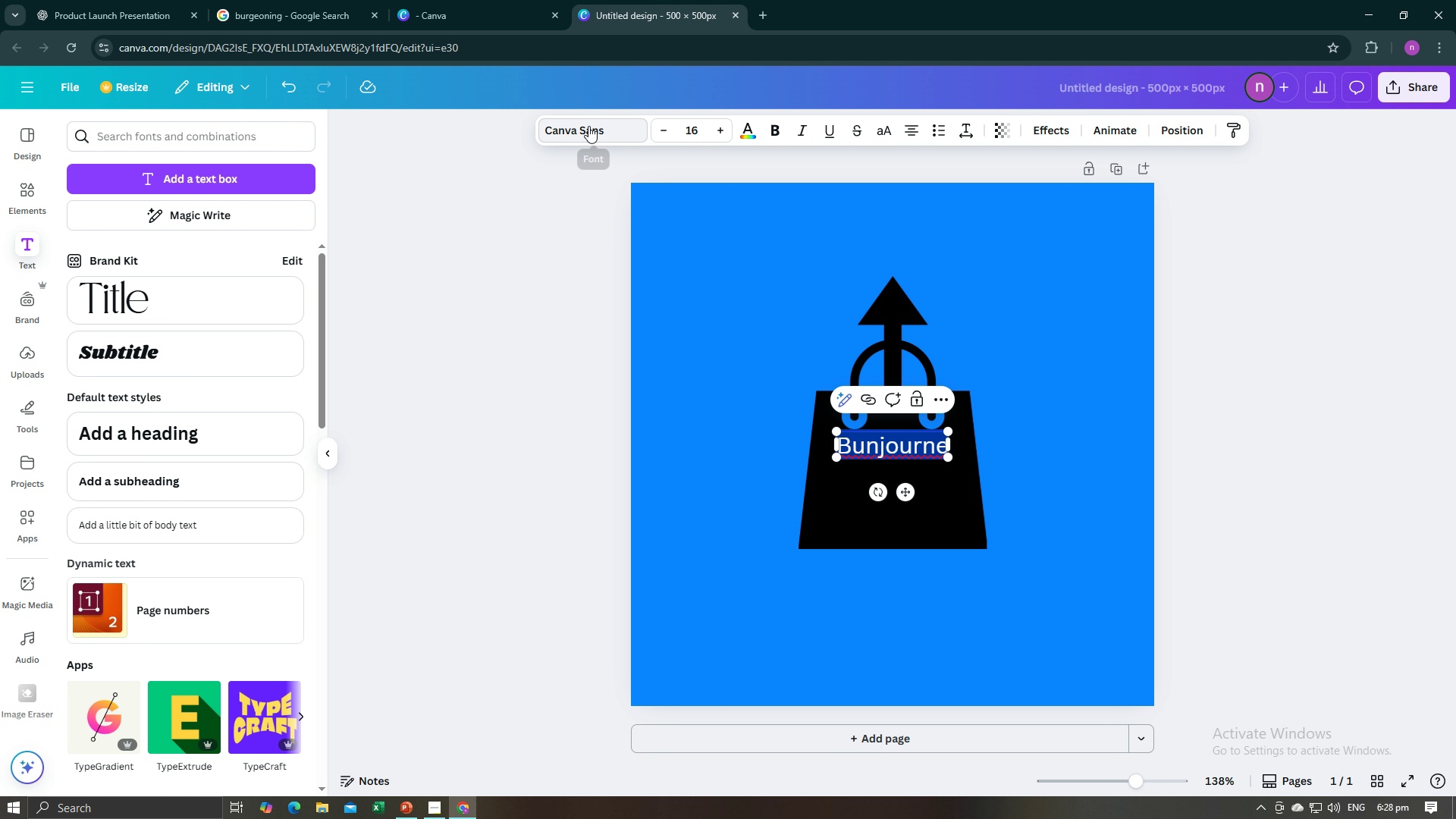 
left_click([588, 126])
 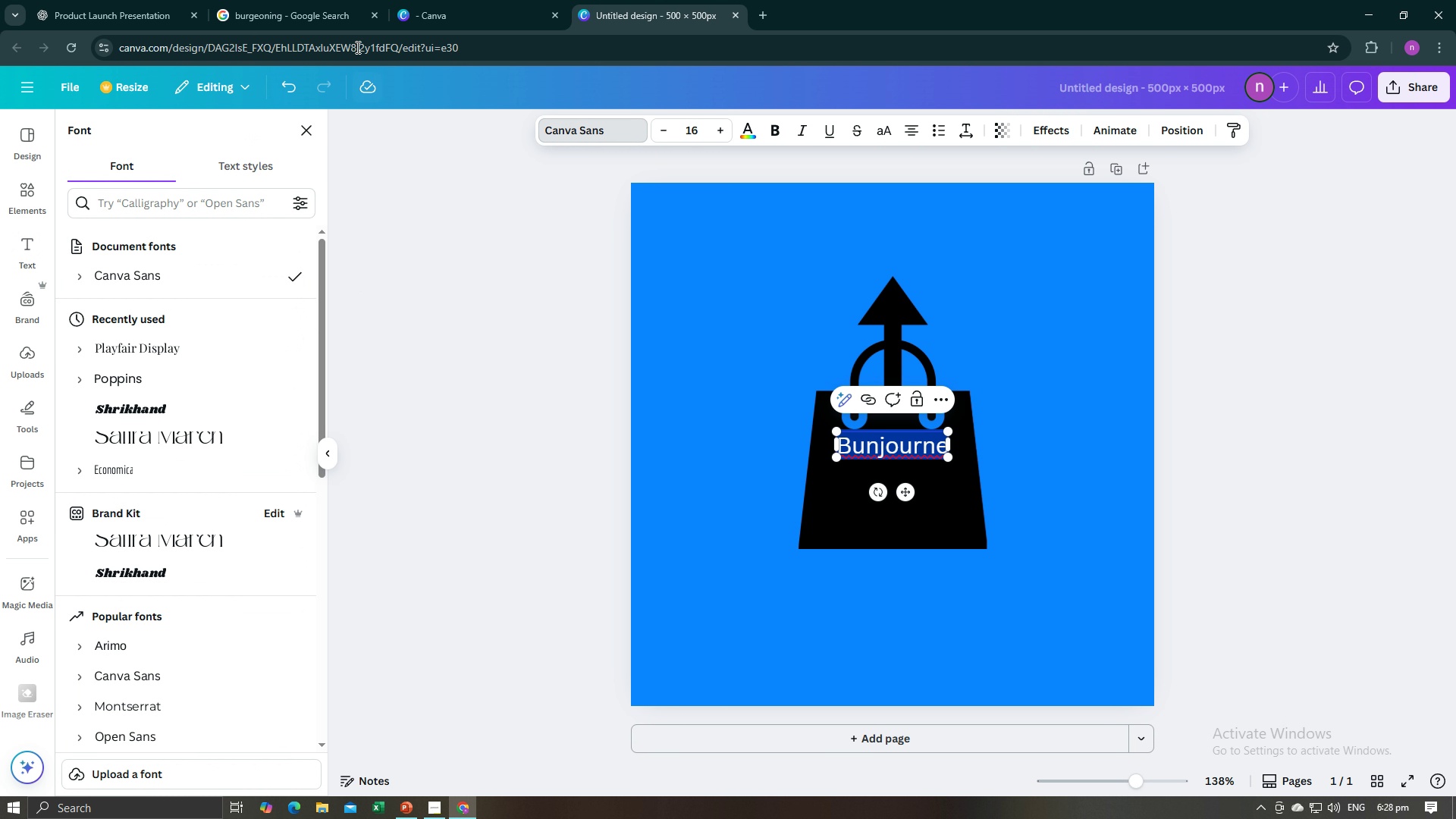 
key(Alt+AltLeft)
 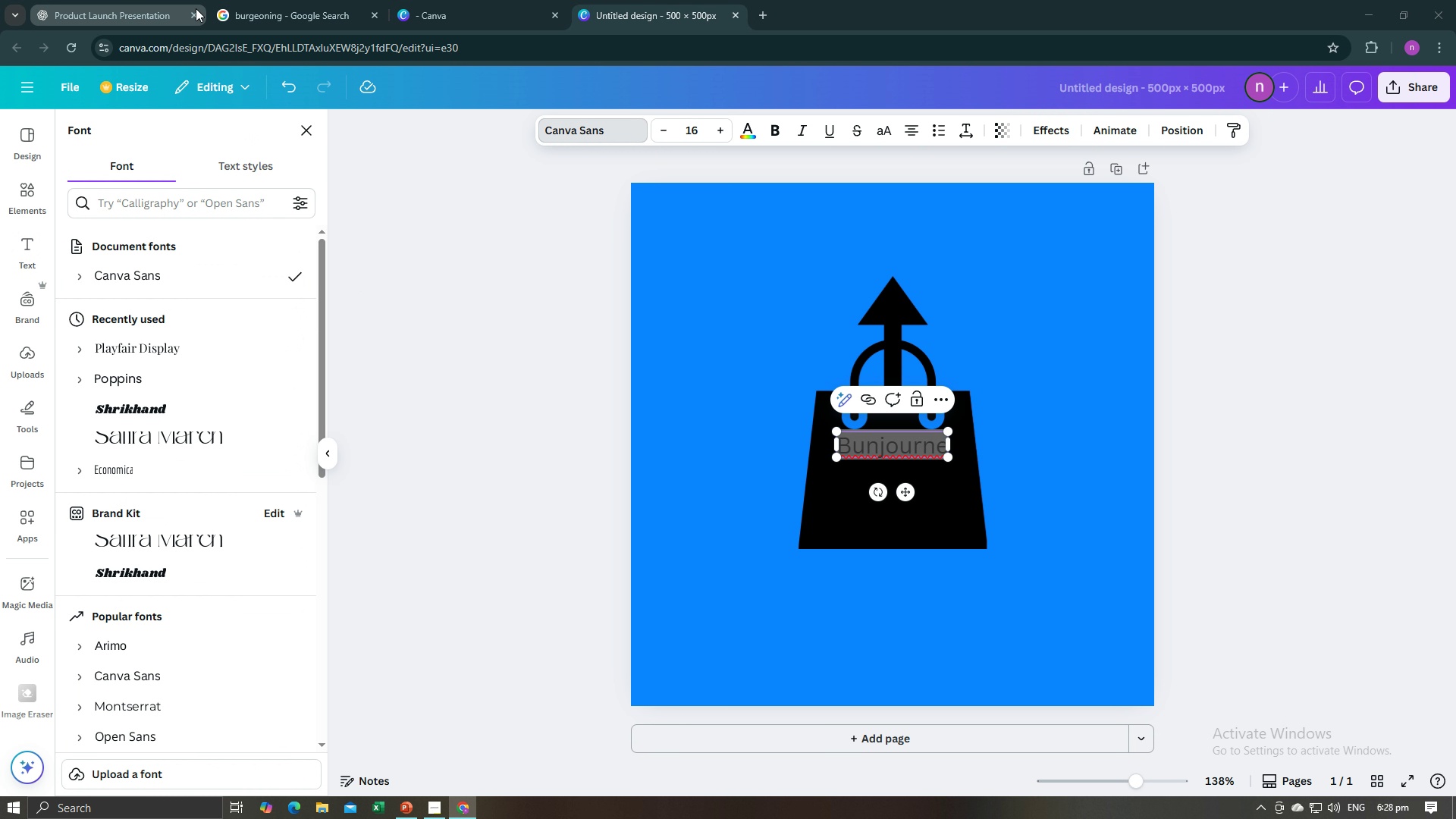 
key(Alt+Tab)
 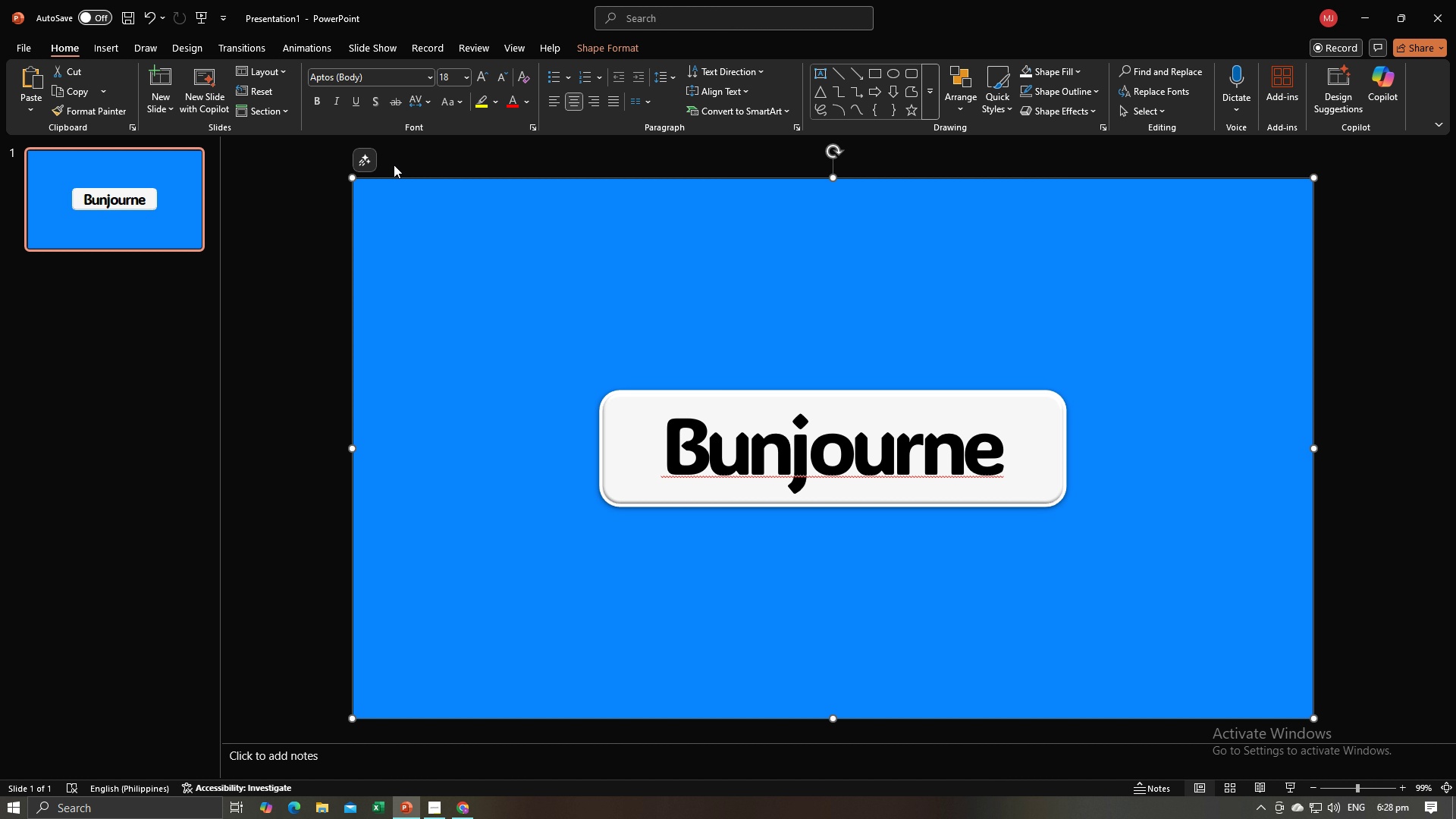 
key(Alt+Tab)
 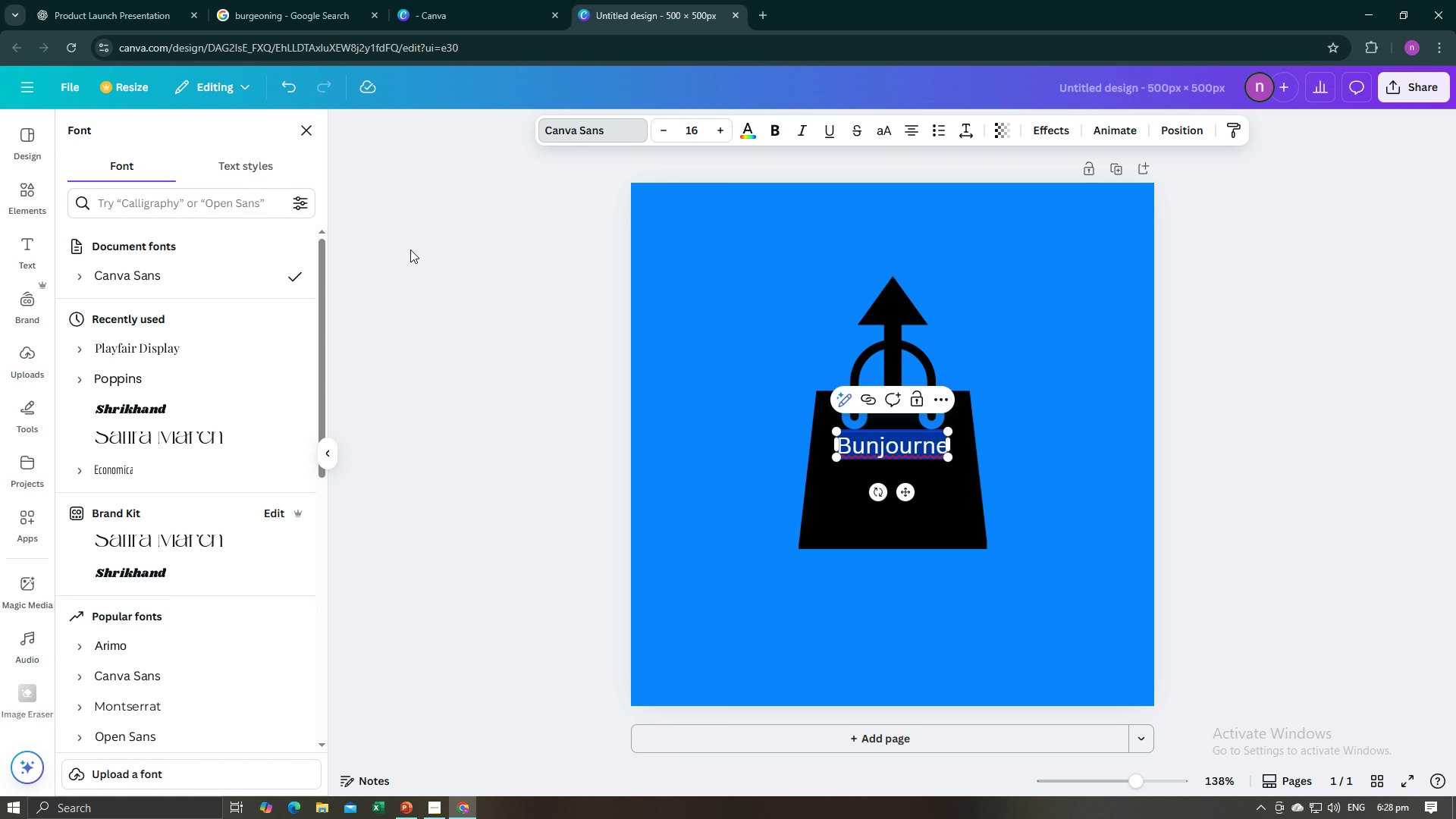 
key(Alt+AltLeft)
 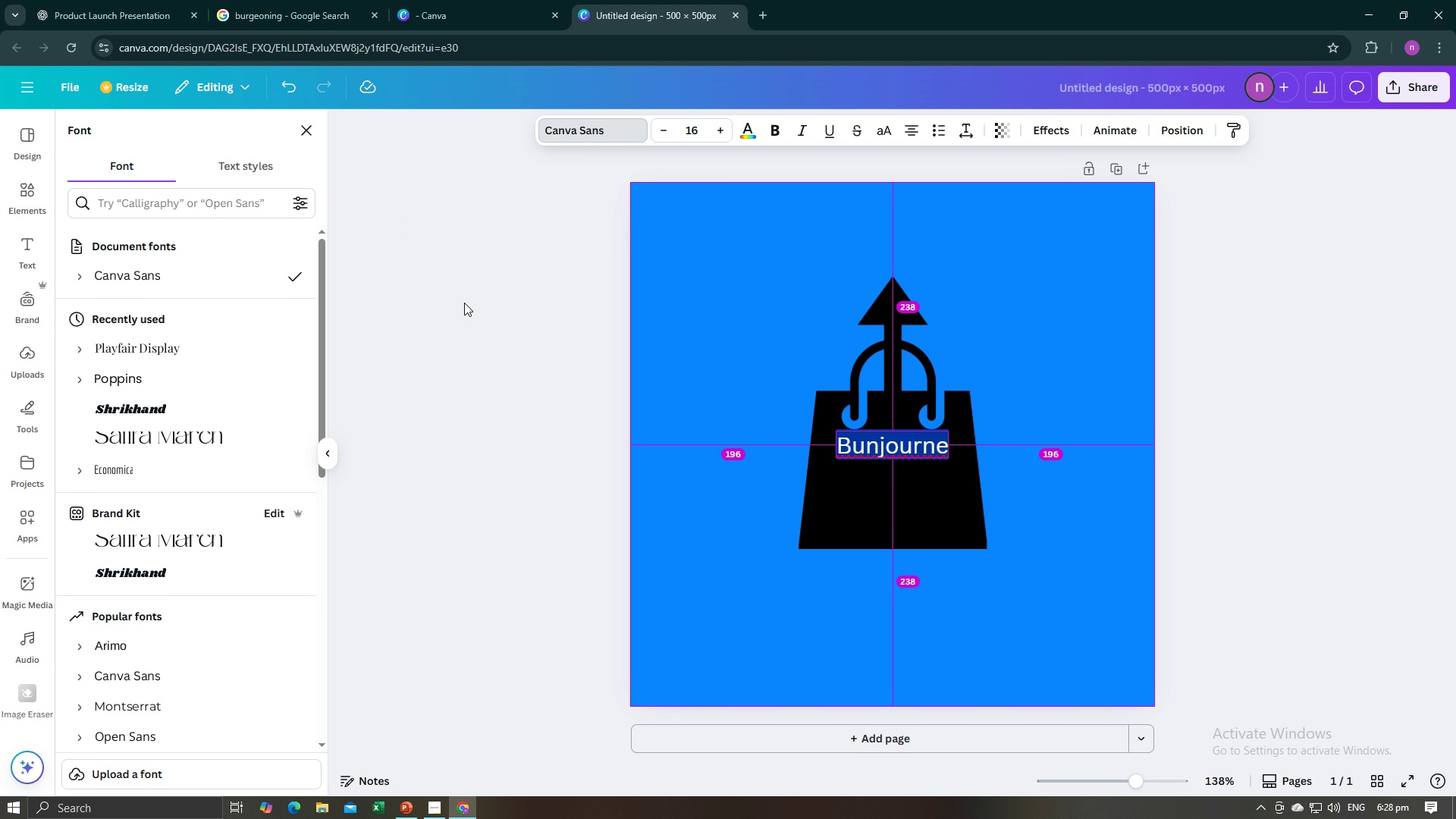 
key(Alt+Tab)
 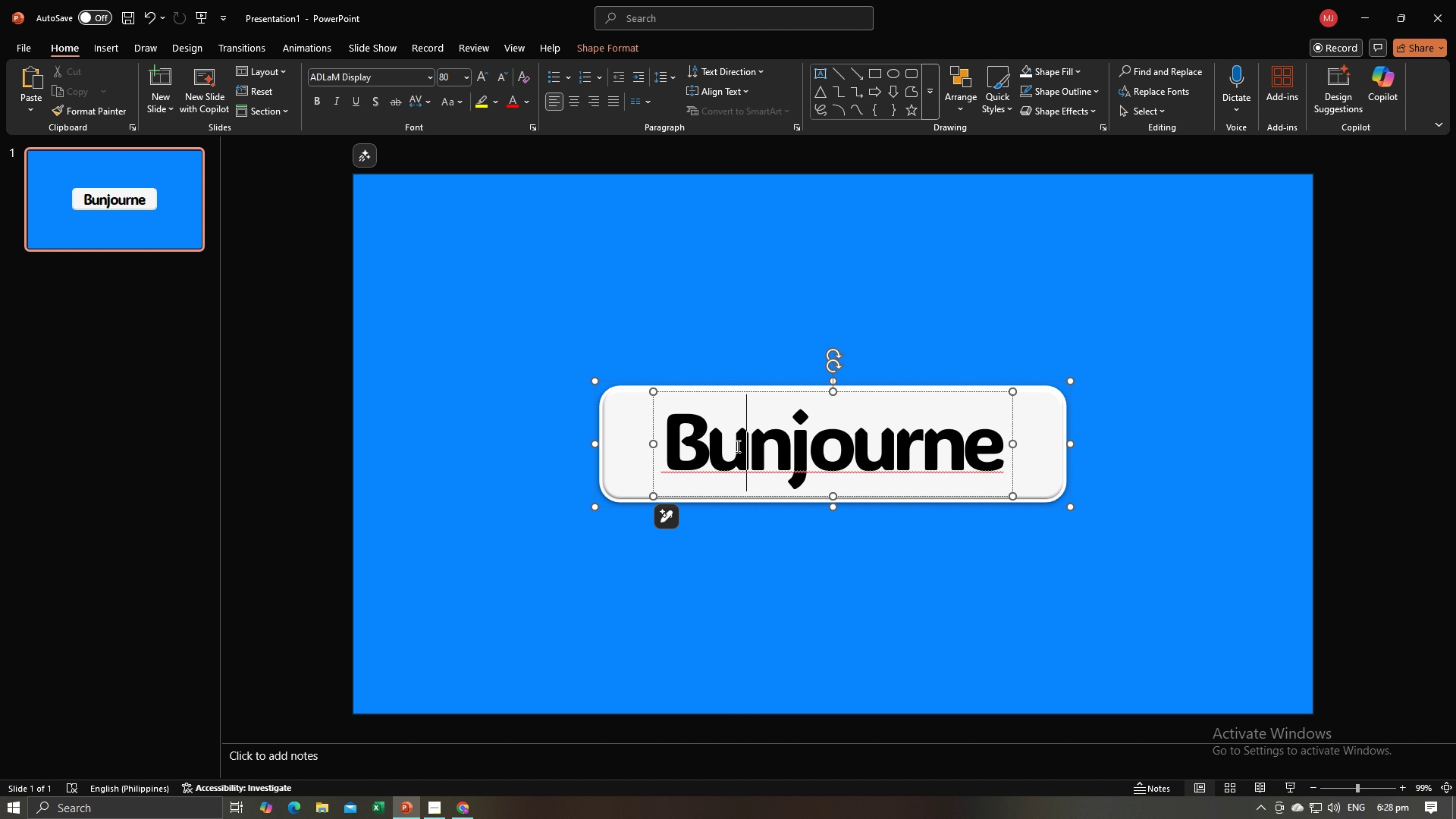 
left_click([736, 446])
 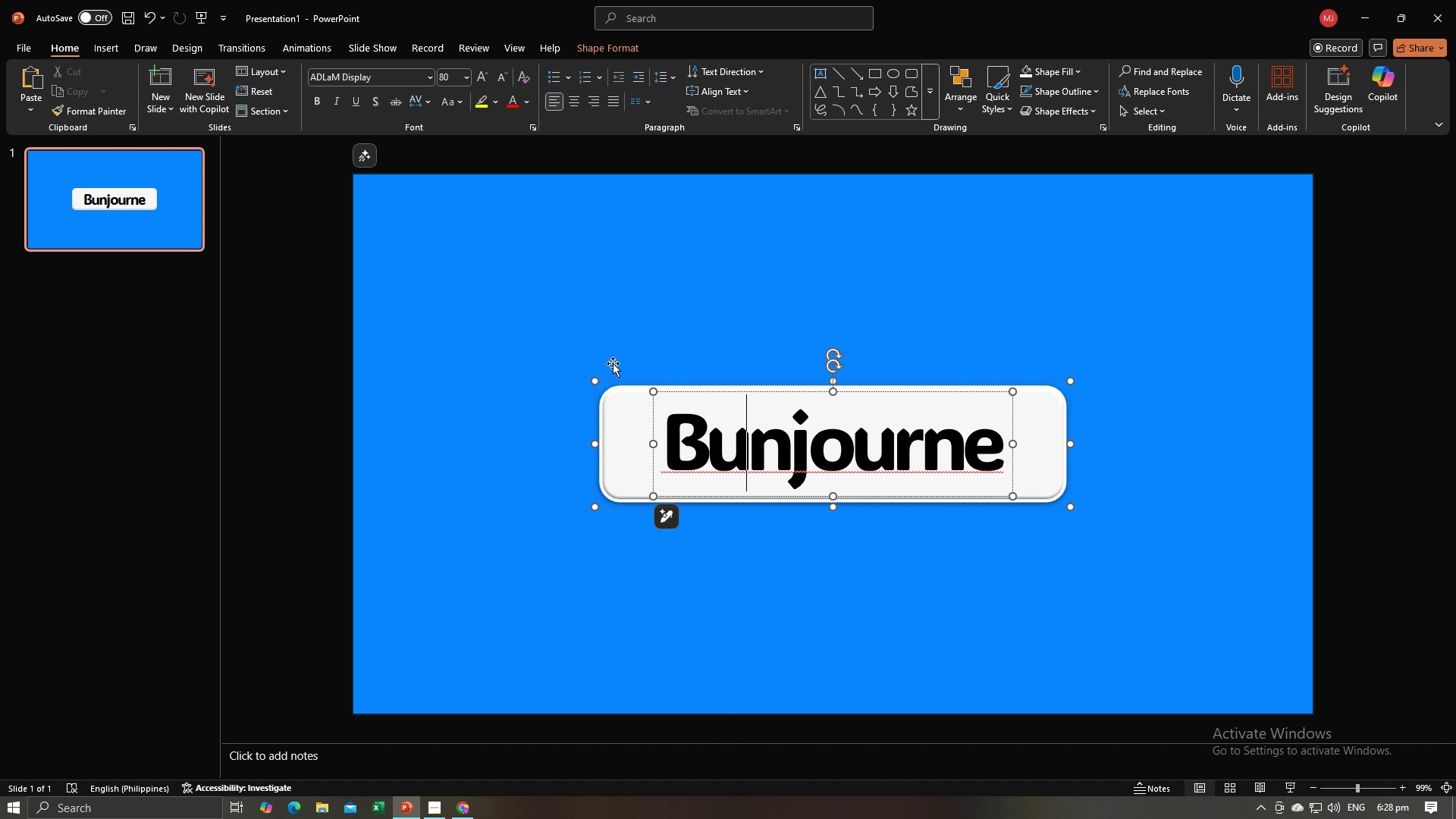 
key(Alt+AltLeft)
 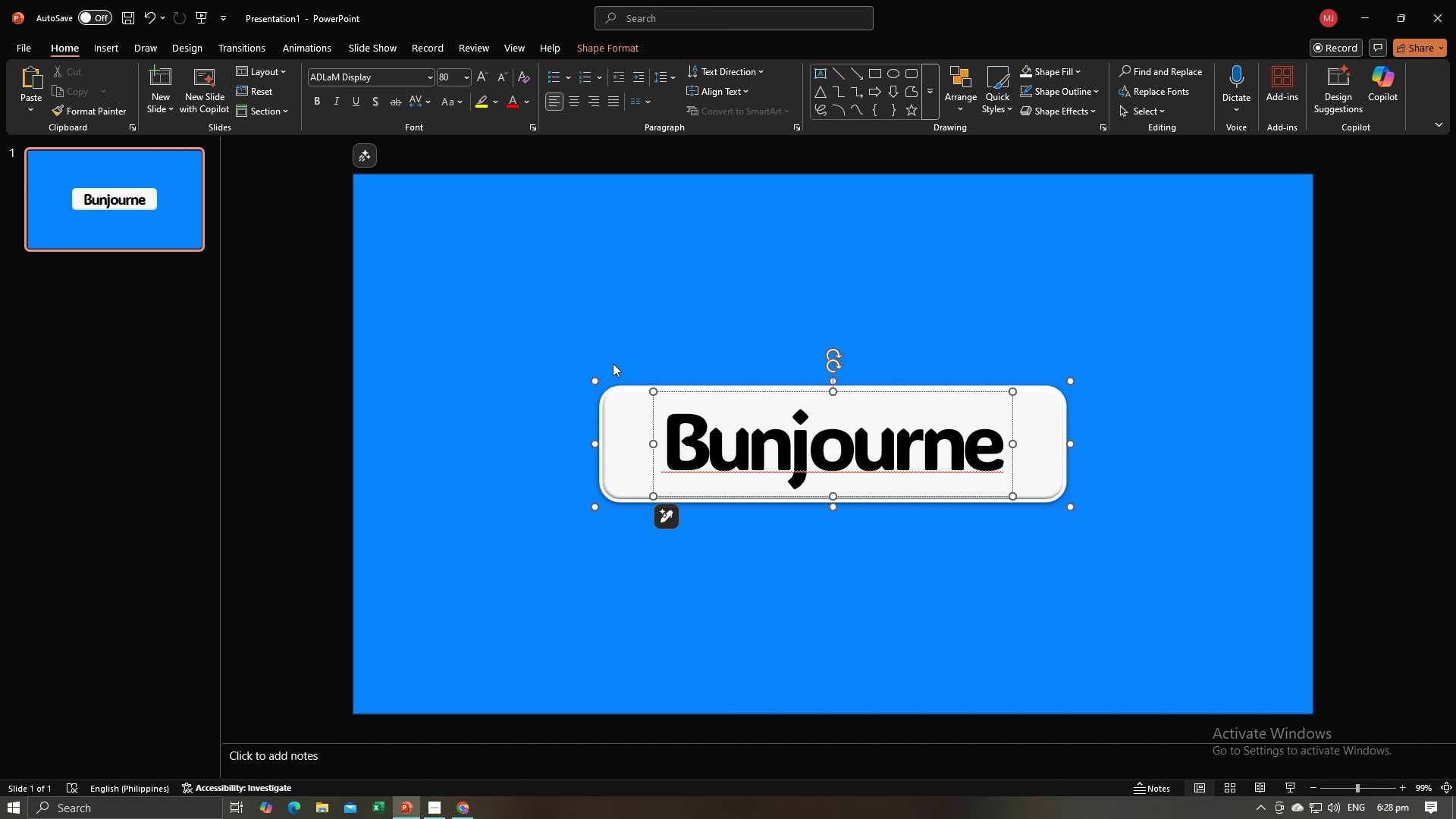 
key(Alt+Tab)
 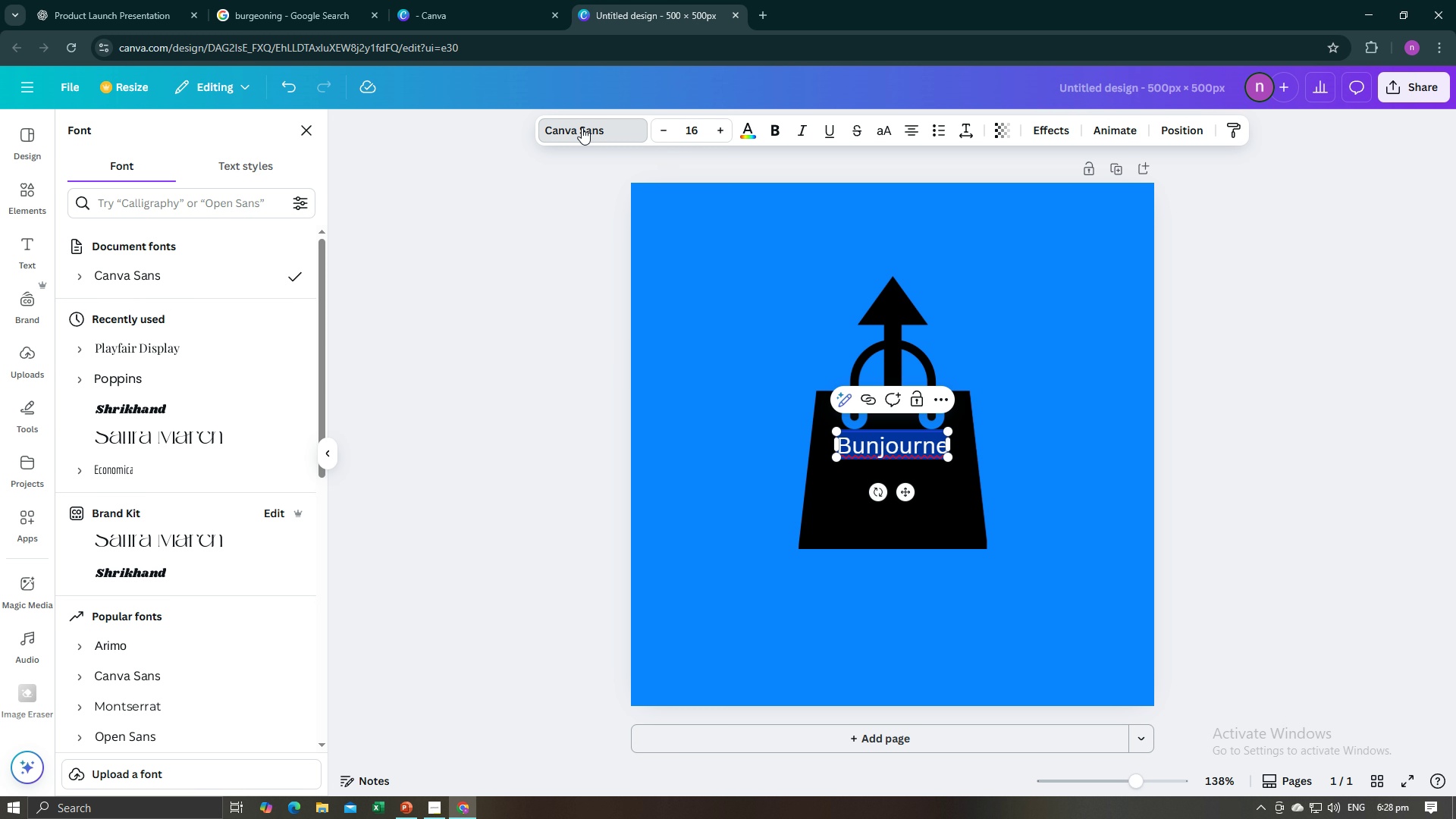 
left_click([582, 127])
 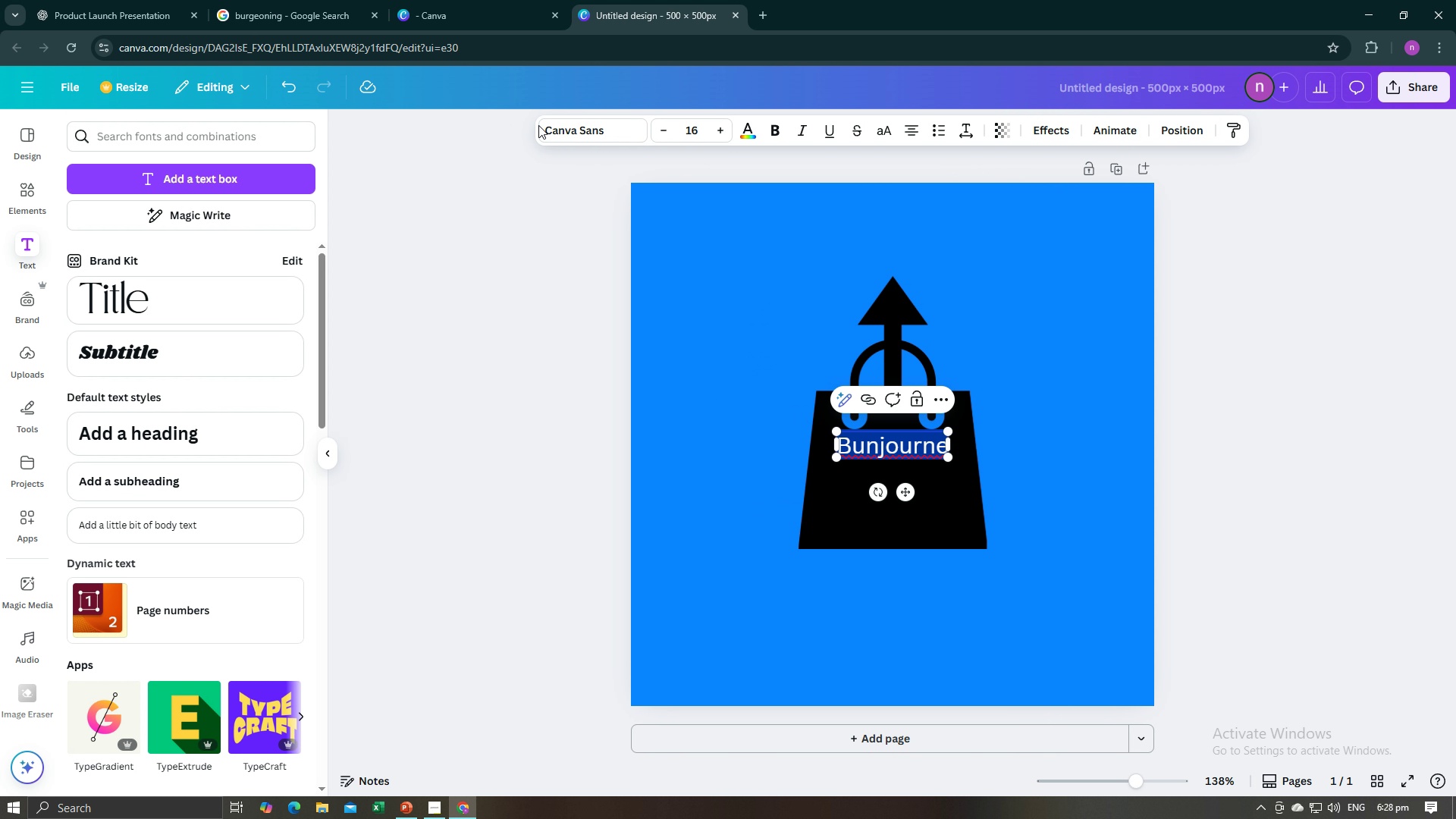 
left_click([548, 127])
 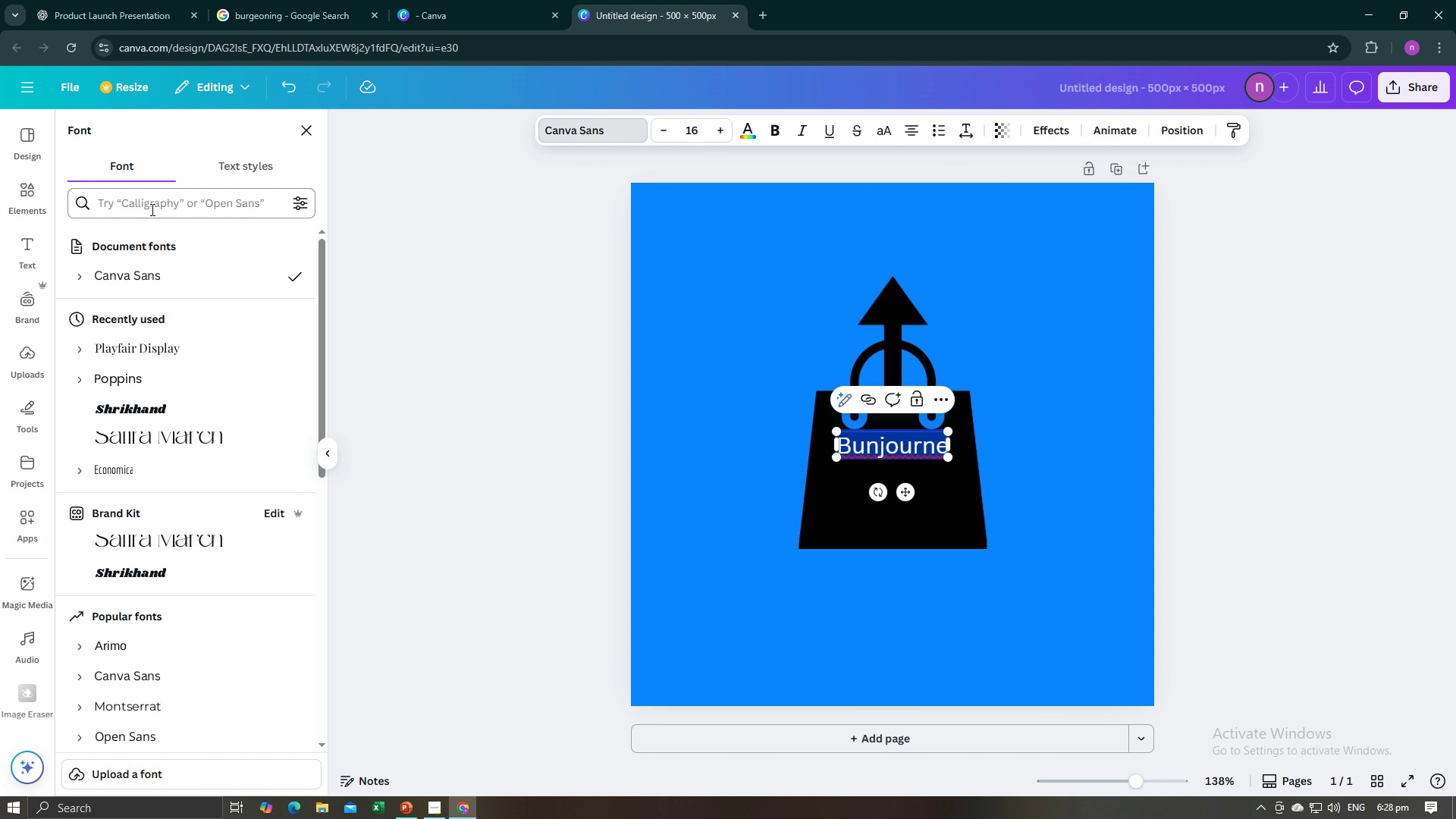 
left_click([151, 209])
 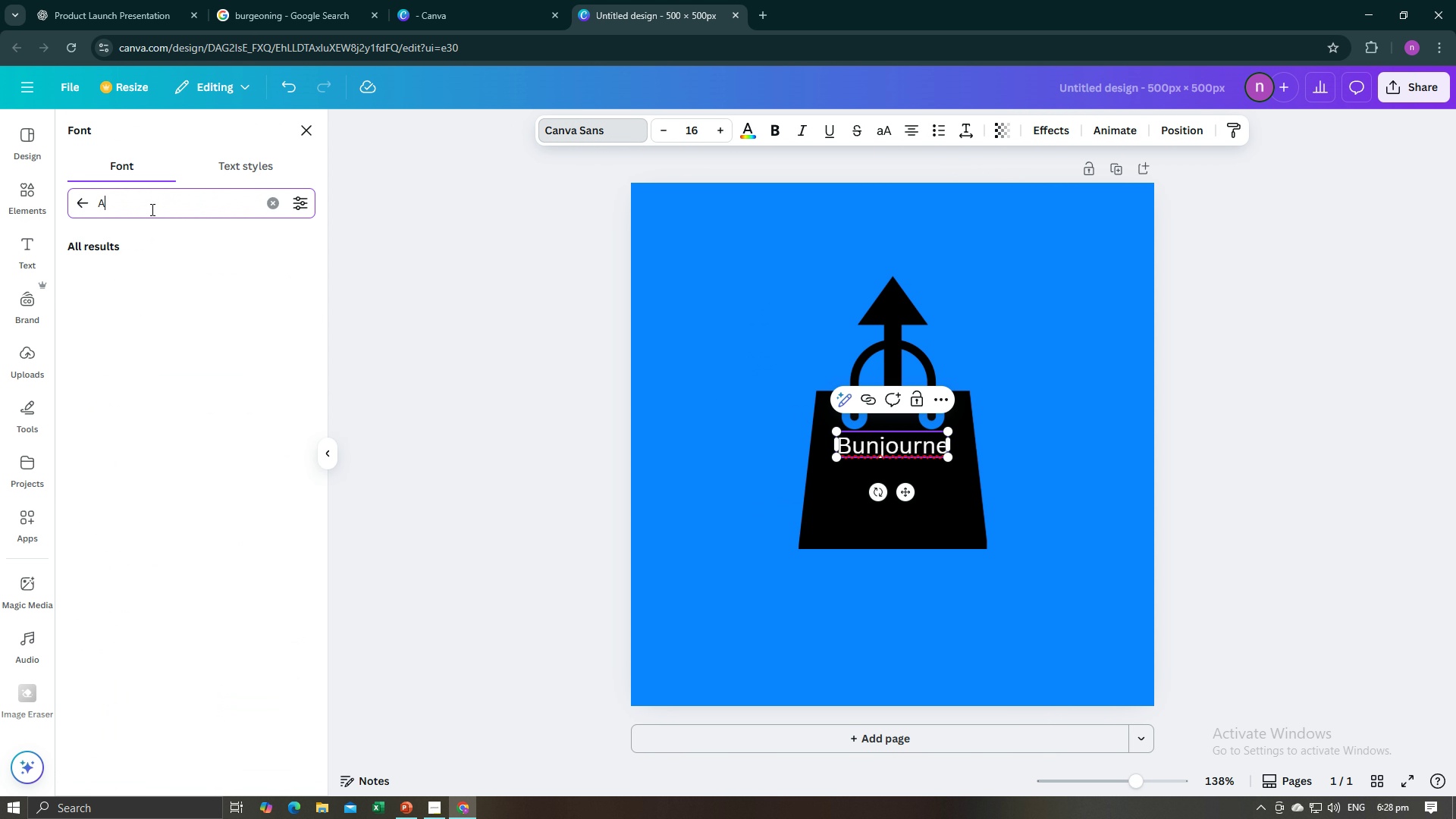 
type(Adlam)
 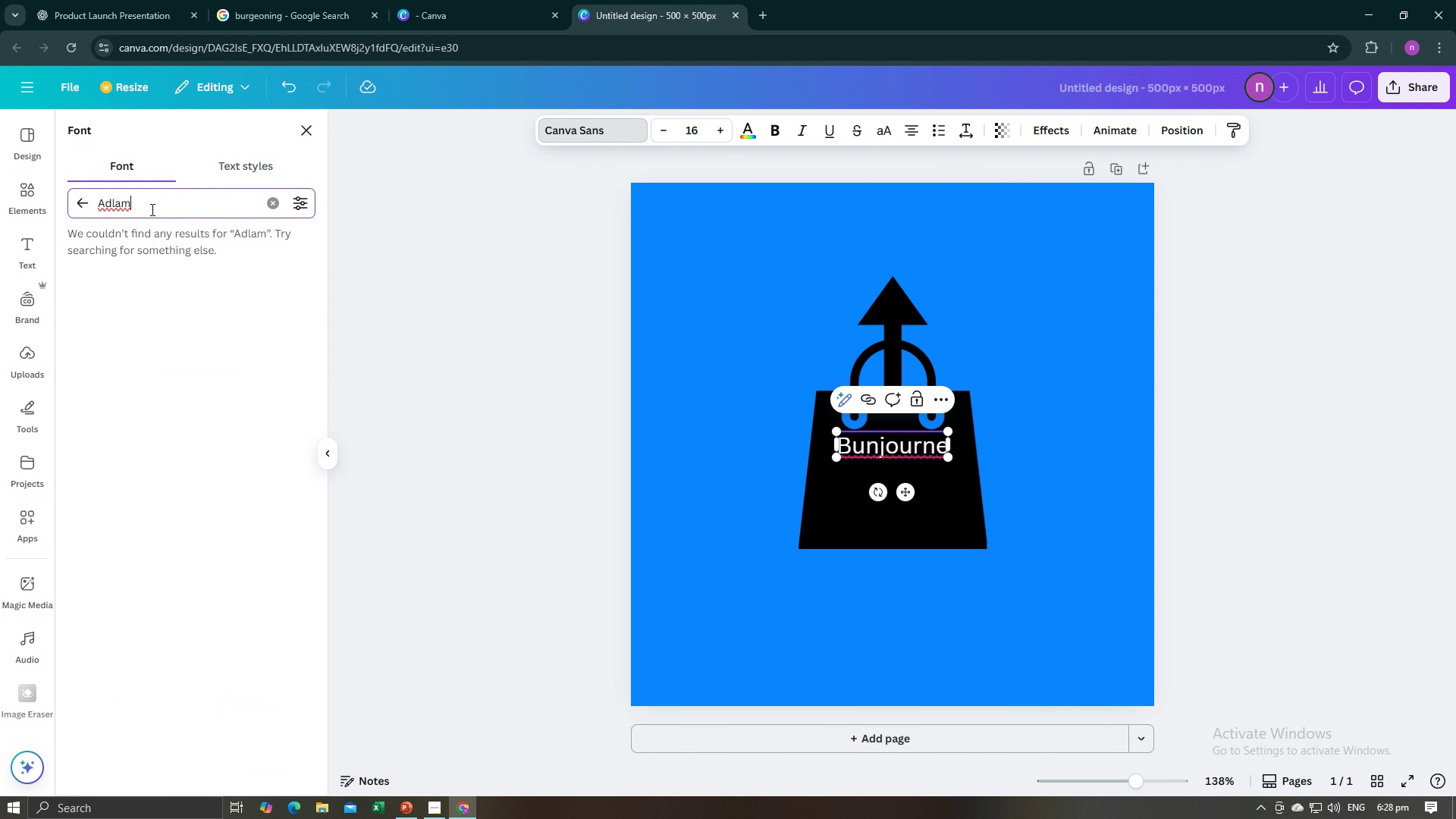 
left_click_drag(start_coordinate=[159, 204], to_coordinate=[60, 204])
 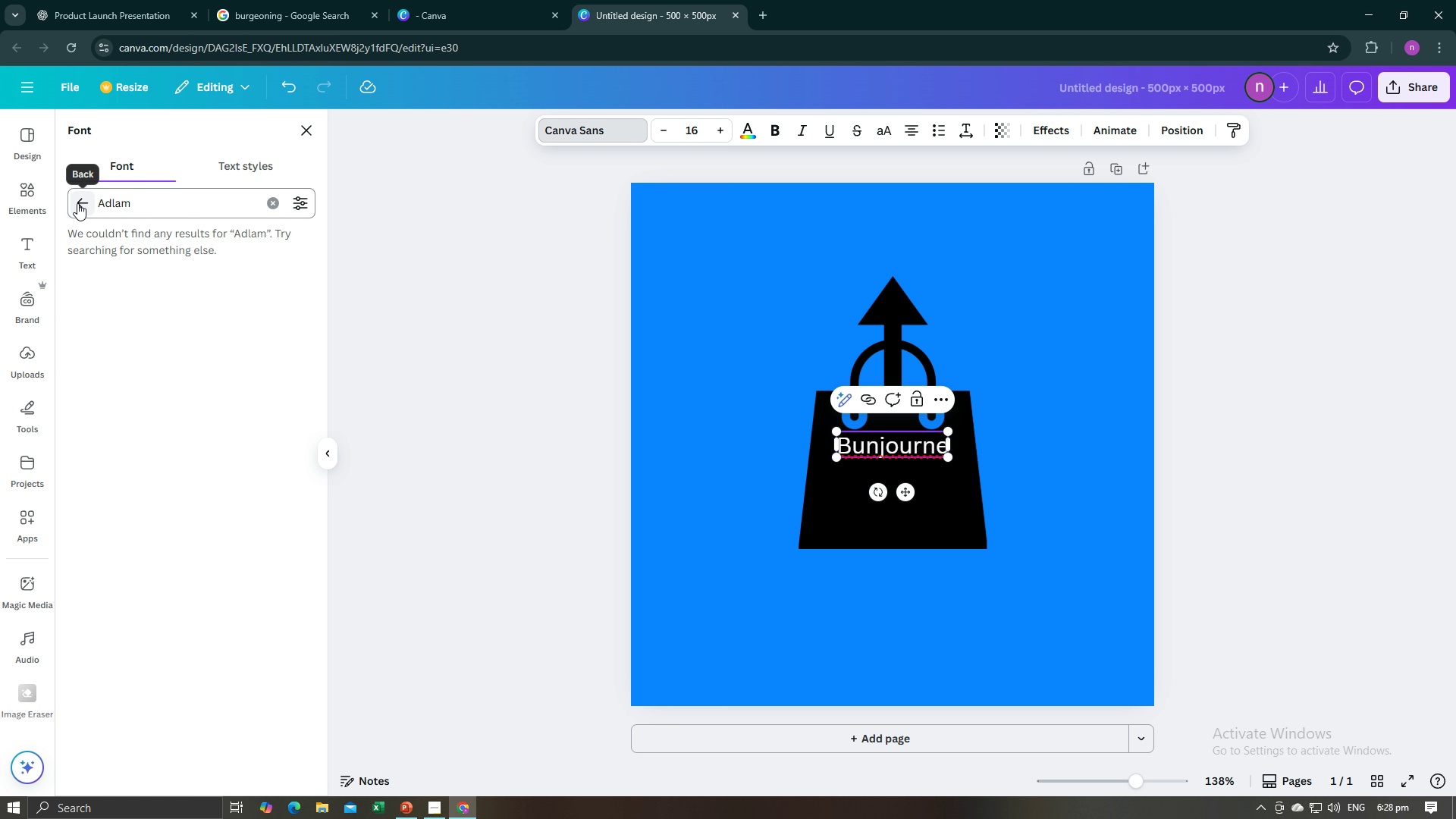 
left_click([77, 203])
 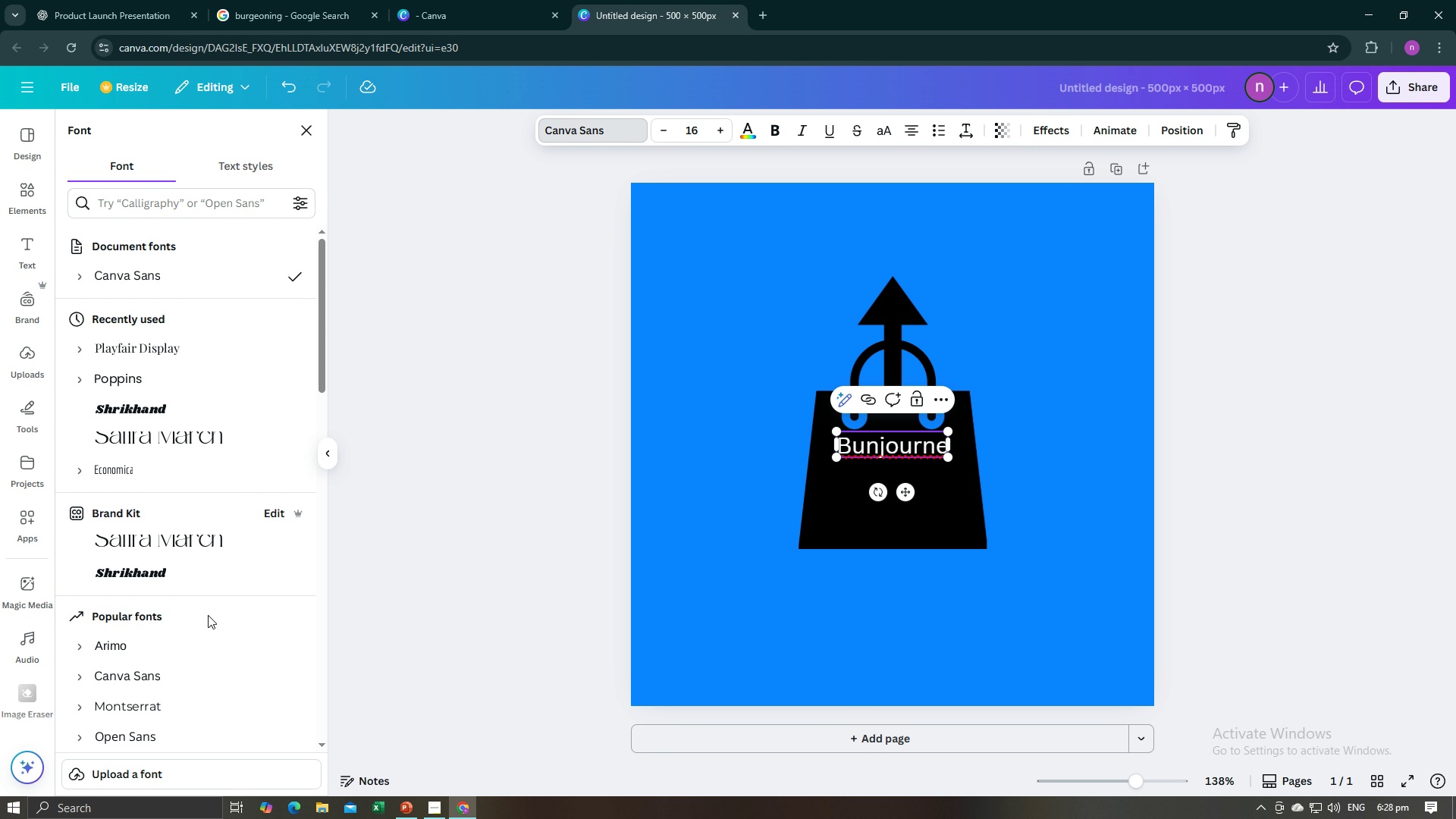 
left_click([183, 732])
 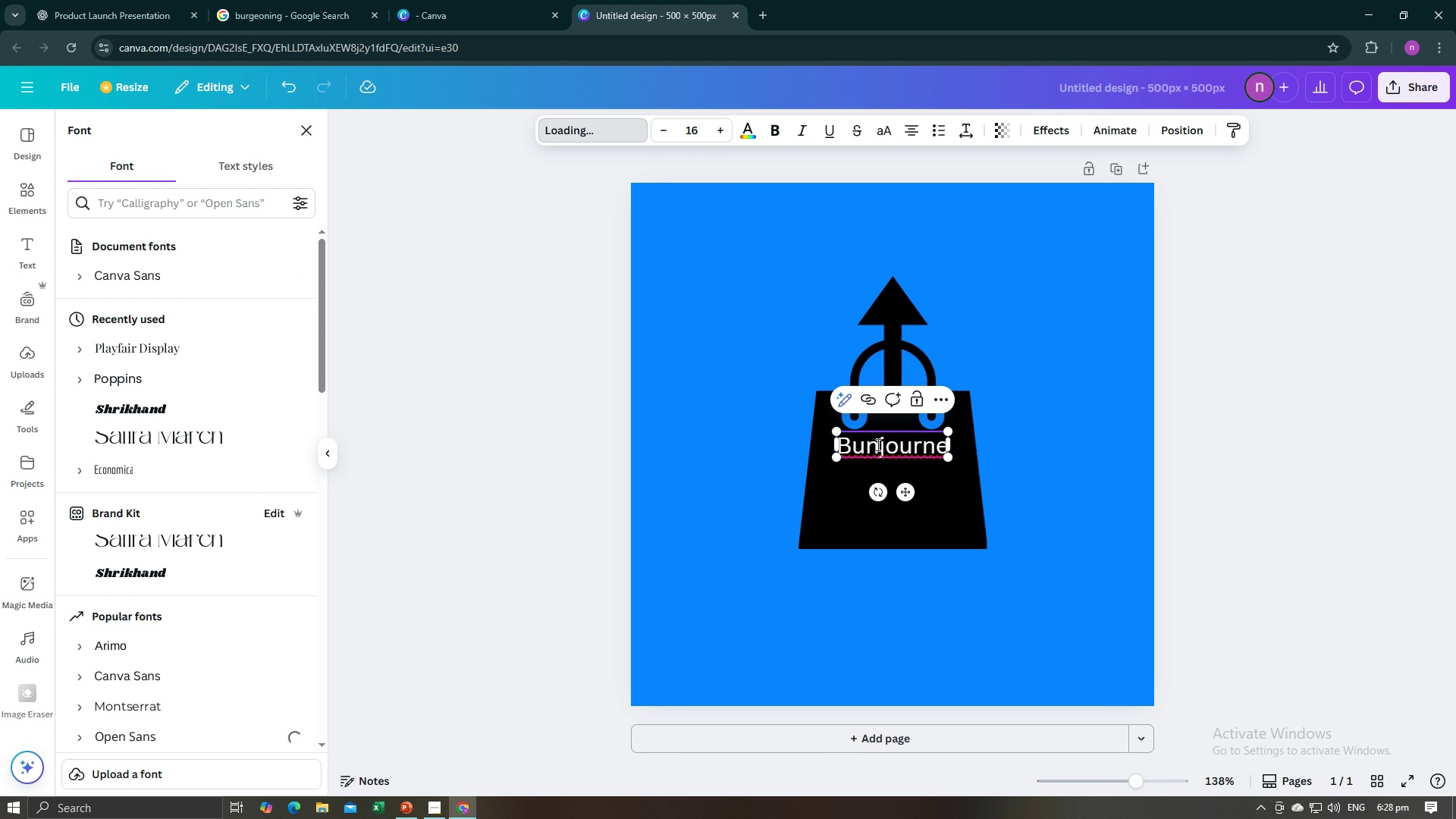 
wait(8.48)
 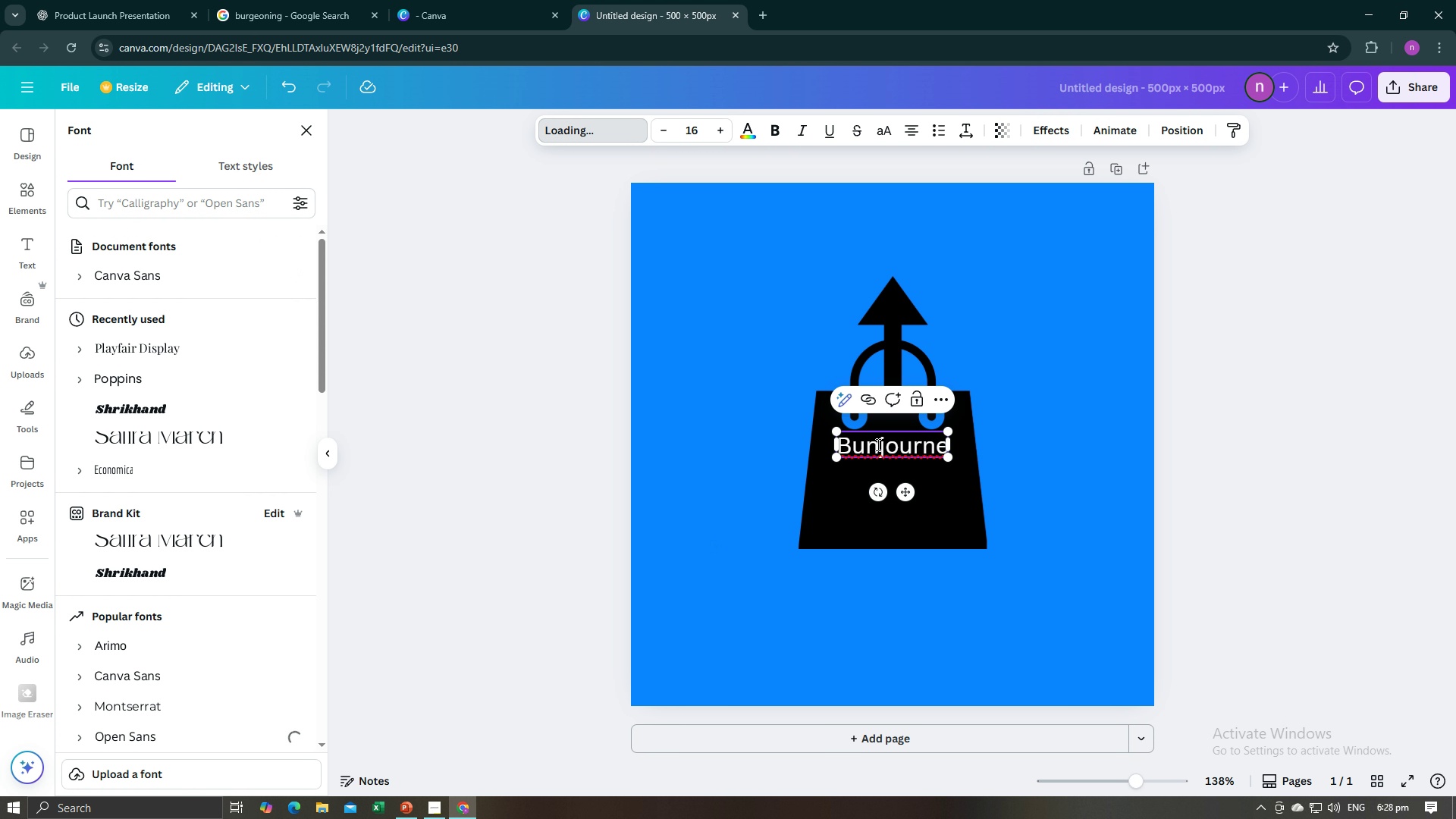 
scroll: coordinate [191, 673], scroll_direction: down, amount: 2.0
 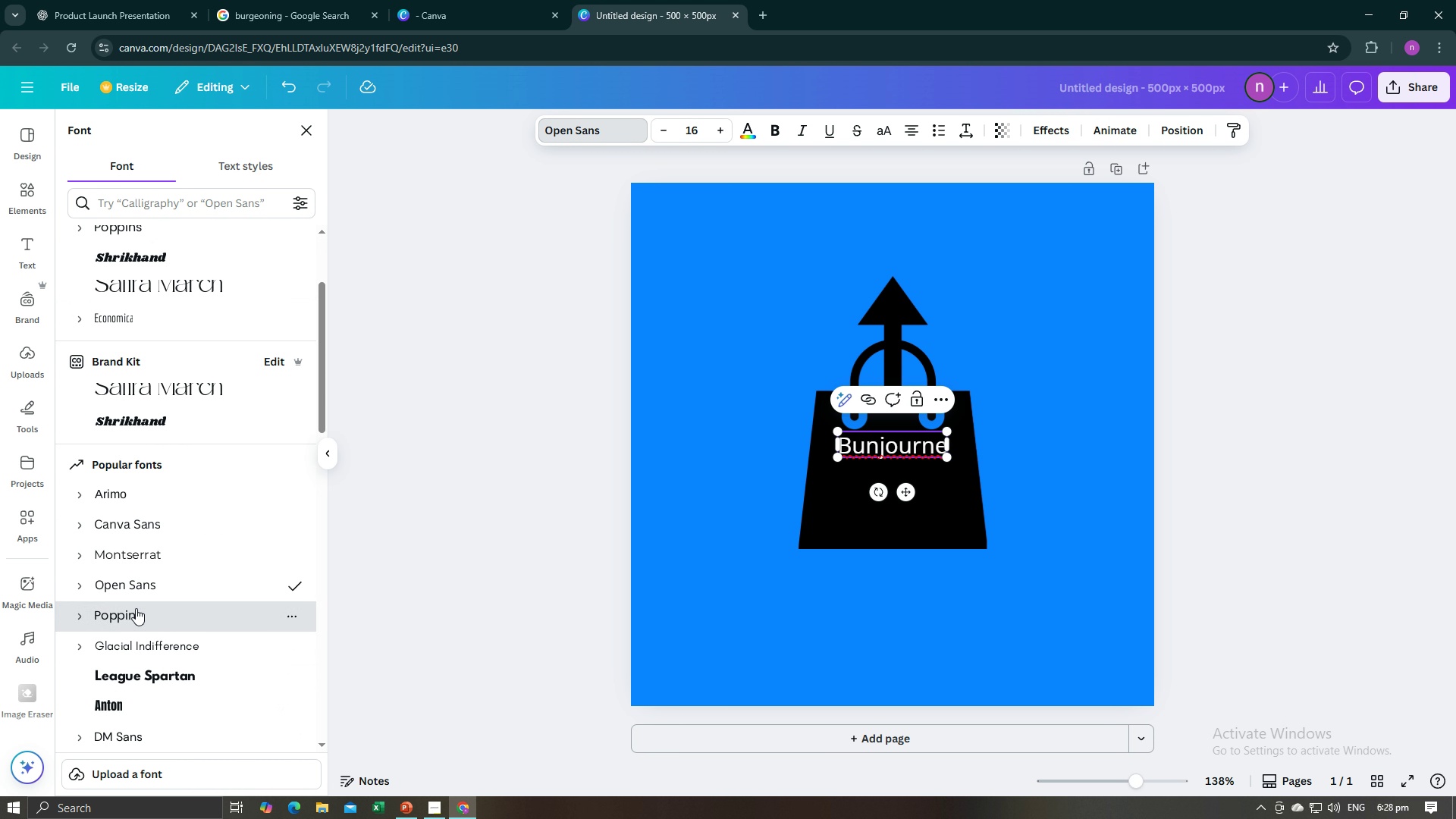 
left_click([136, 608])
 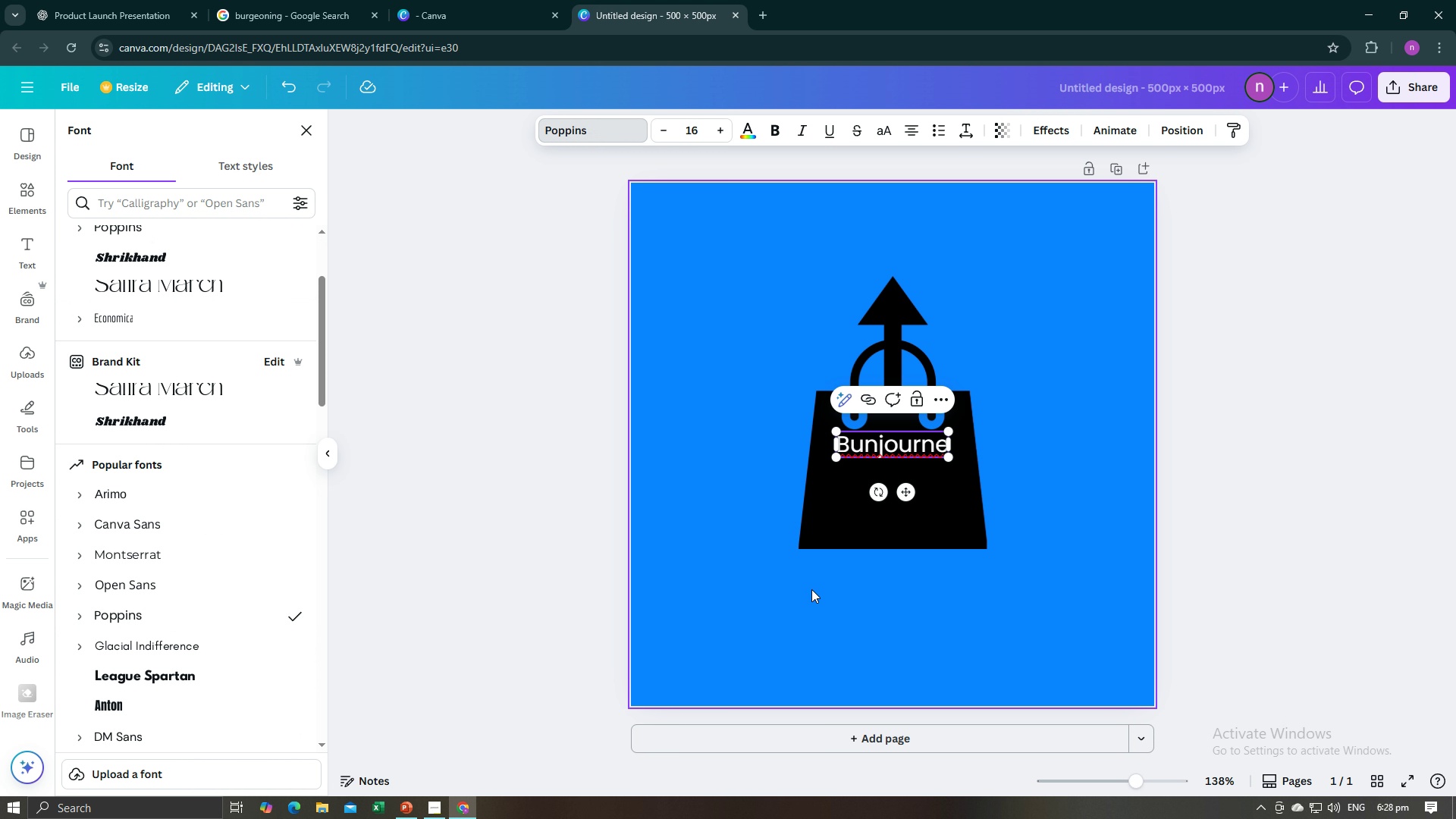 
left_click([493, 623])
 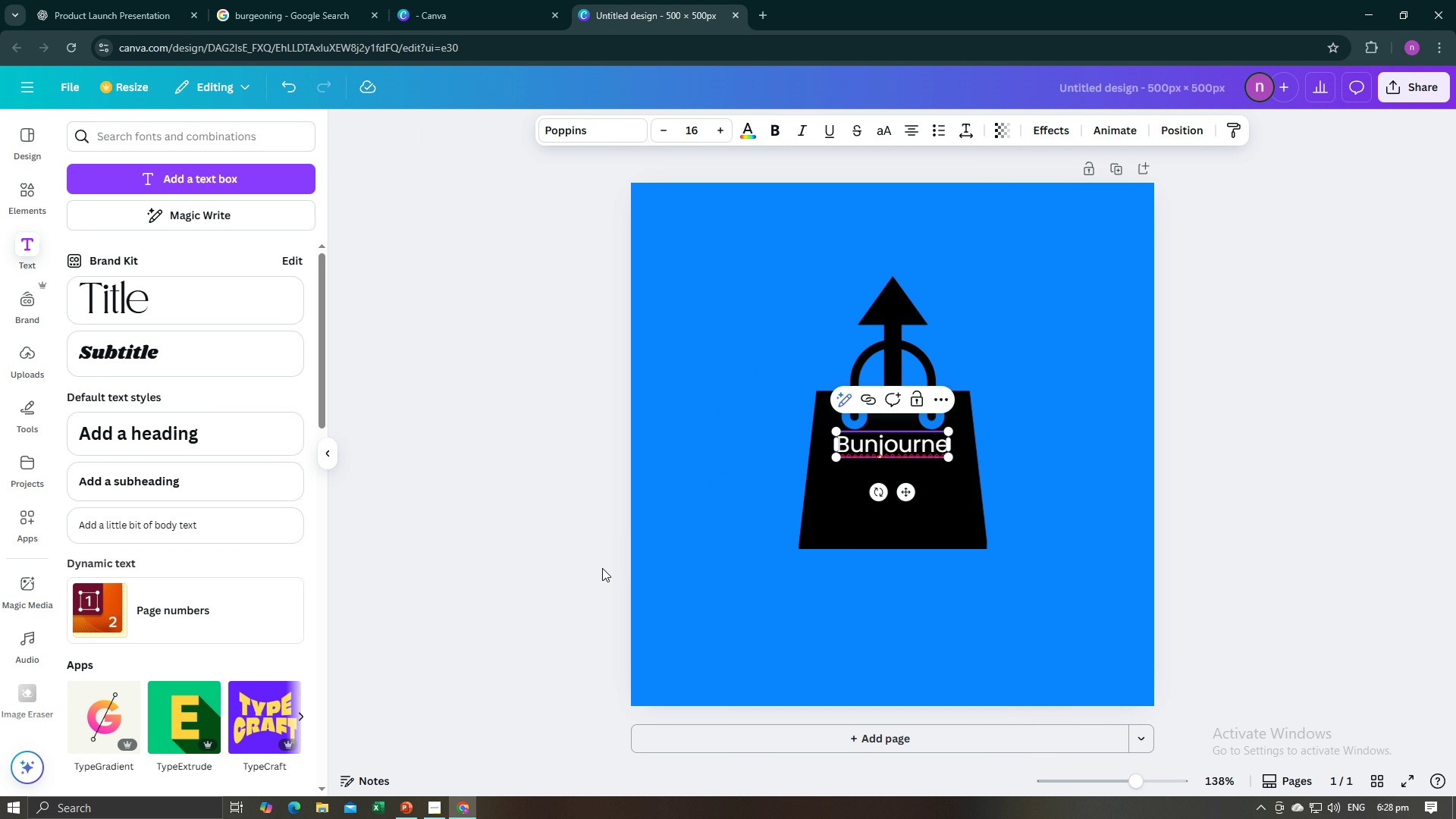 
left_click([602, 568])
 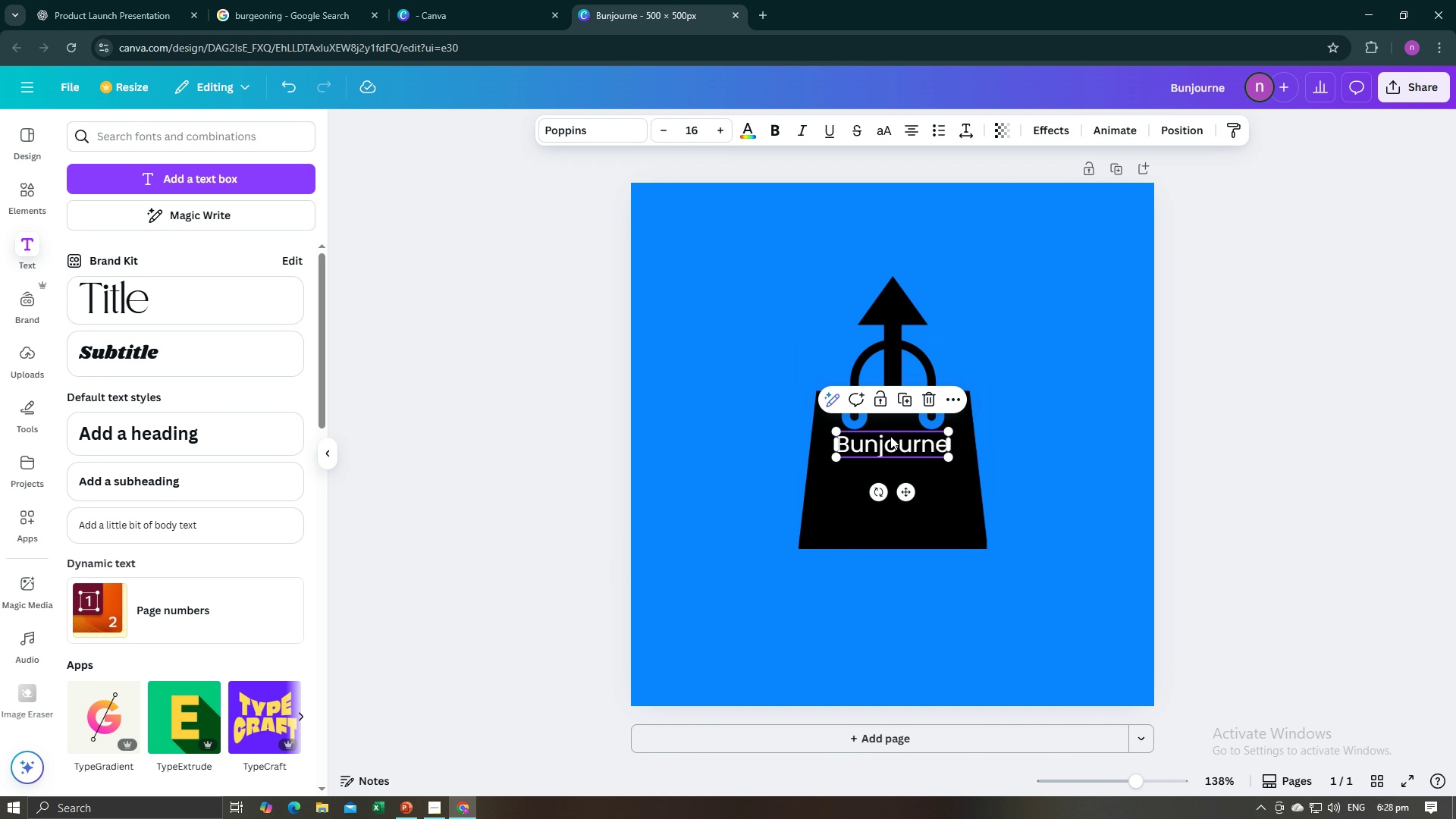 
left_click([890, 436])
 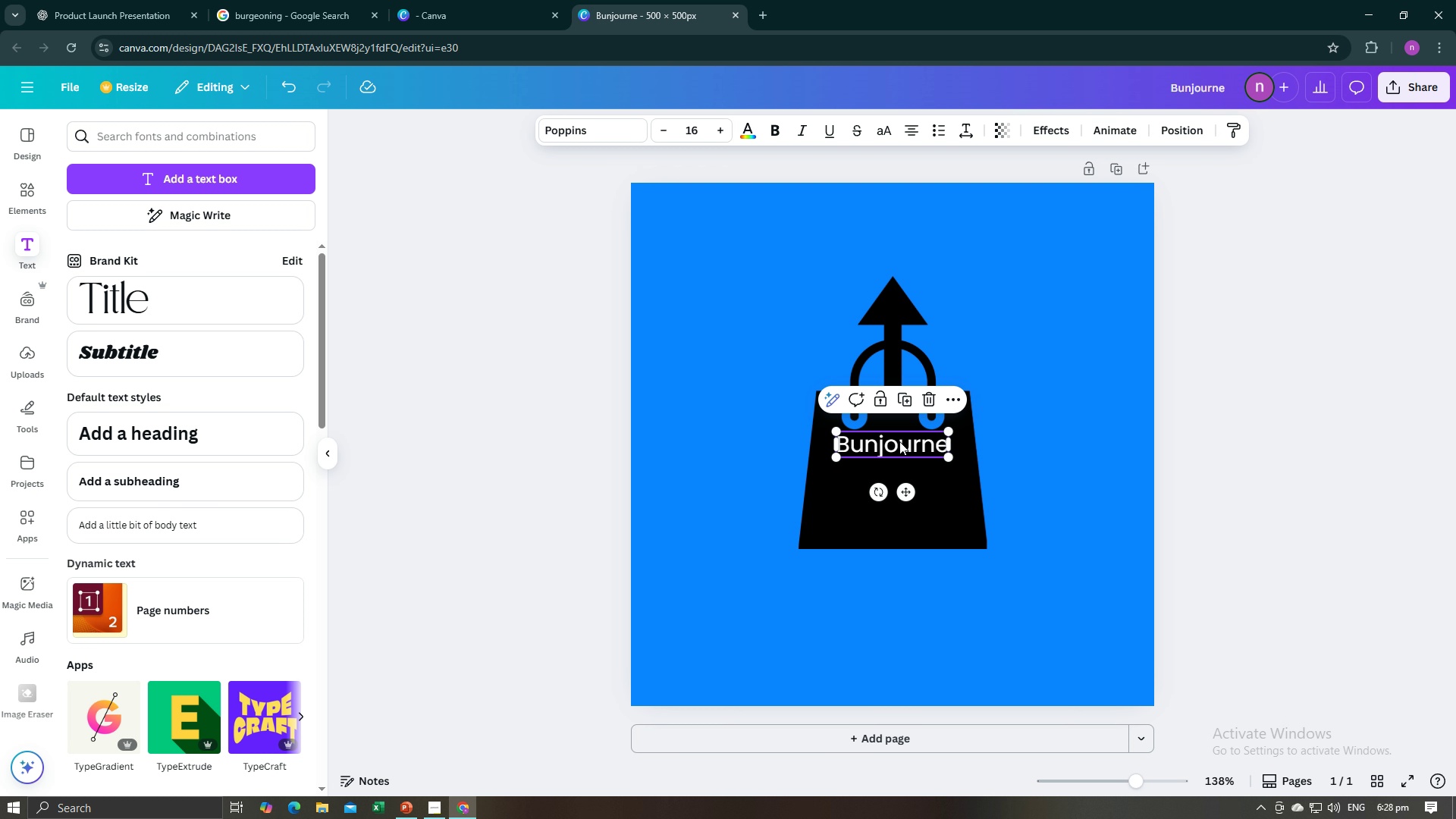 
left_click_drag(start_coordinate=[899, 441], to_coordinate=[893, 481])
 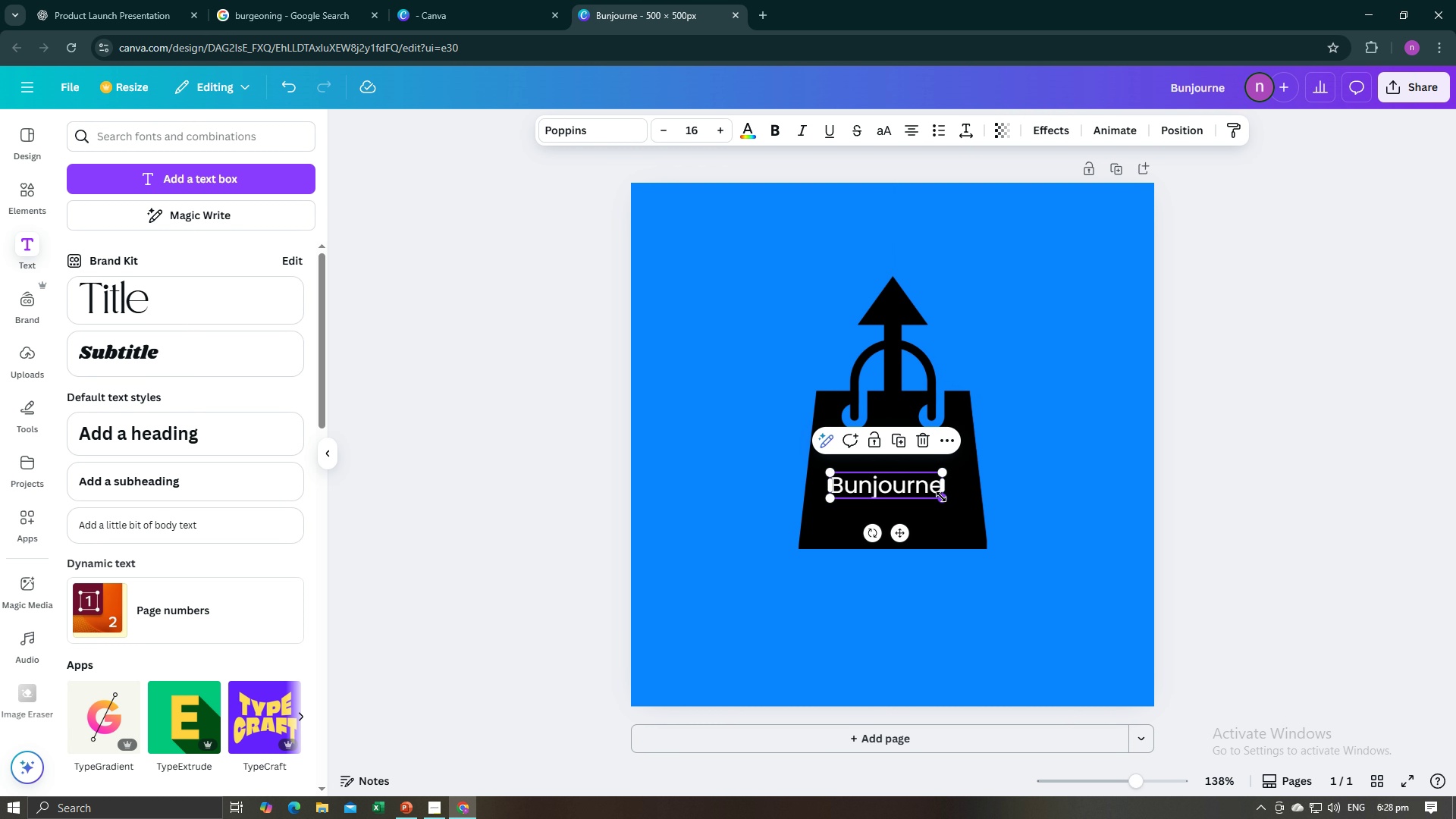 
left_click_drag(start_coordinate=[941, 496], to_coordinate=[959, 529])
 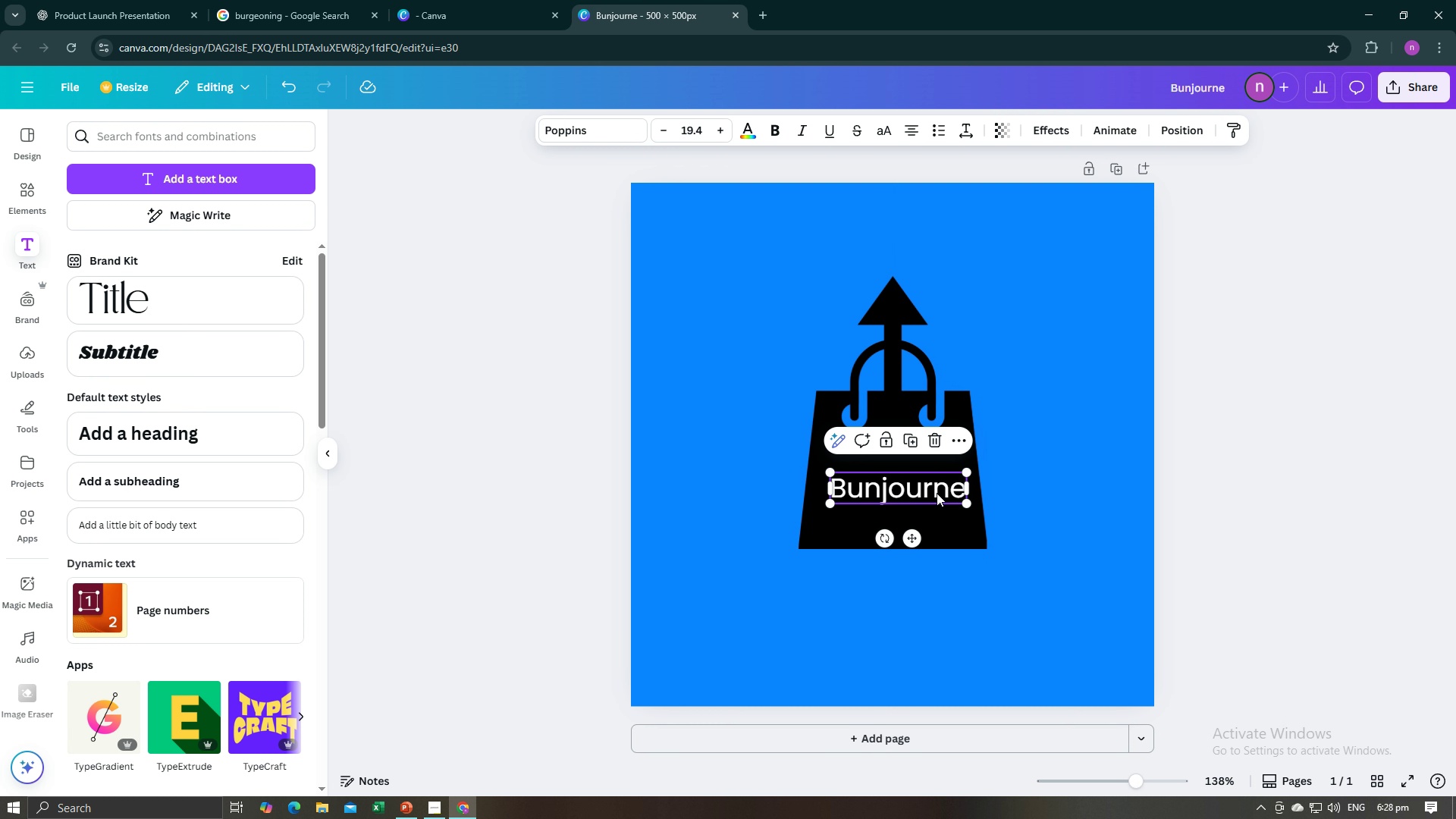 
left_click_drag(start_coordinate=[937, 493], to_coordinate=[927, 488])
 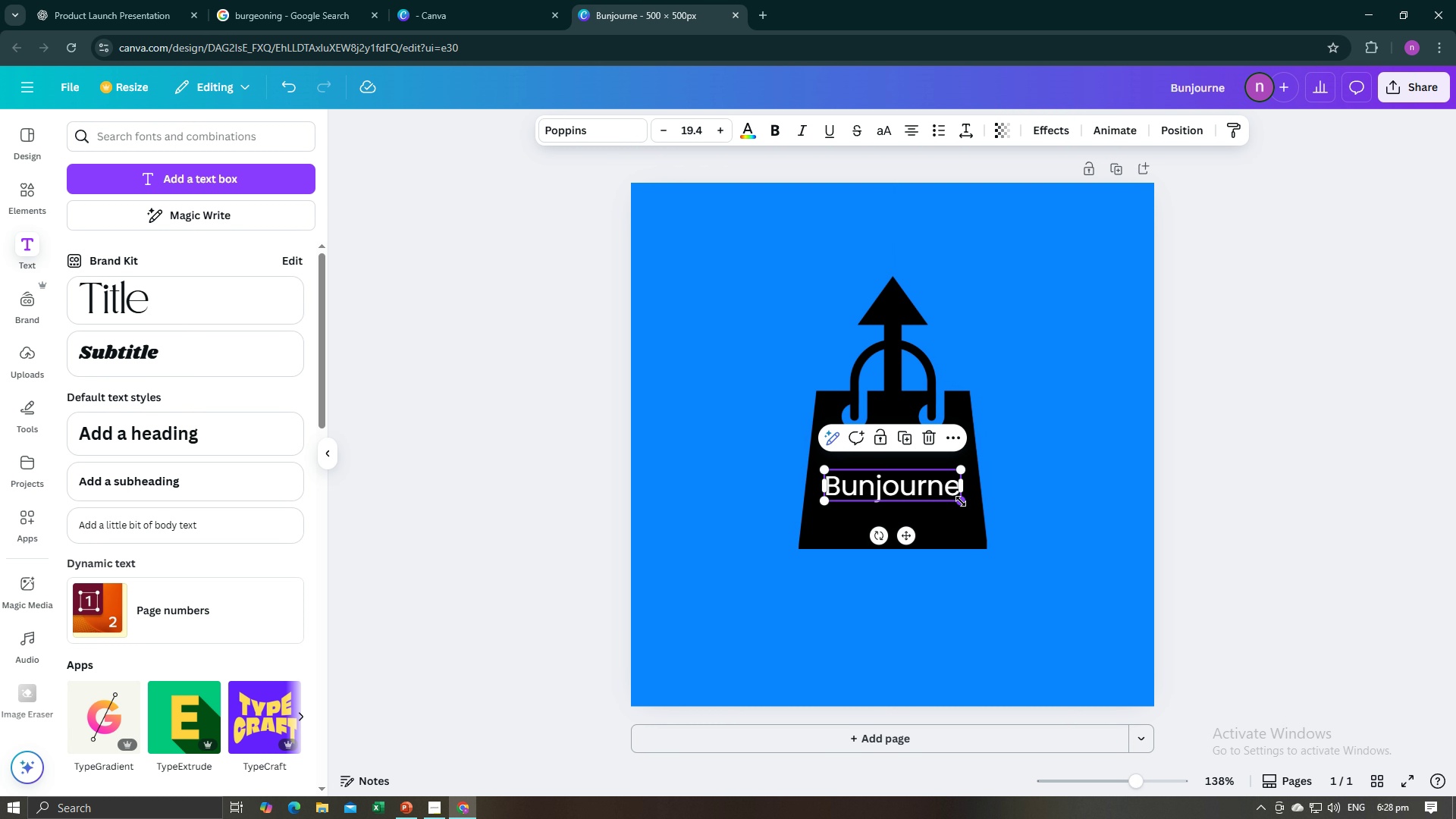 
left_click_drag(start_coordinate=[960, 500], to_coordinate=[967, 513])
 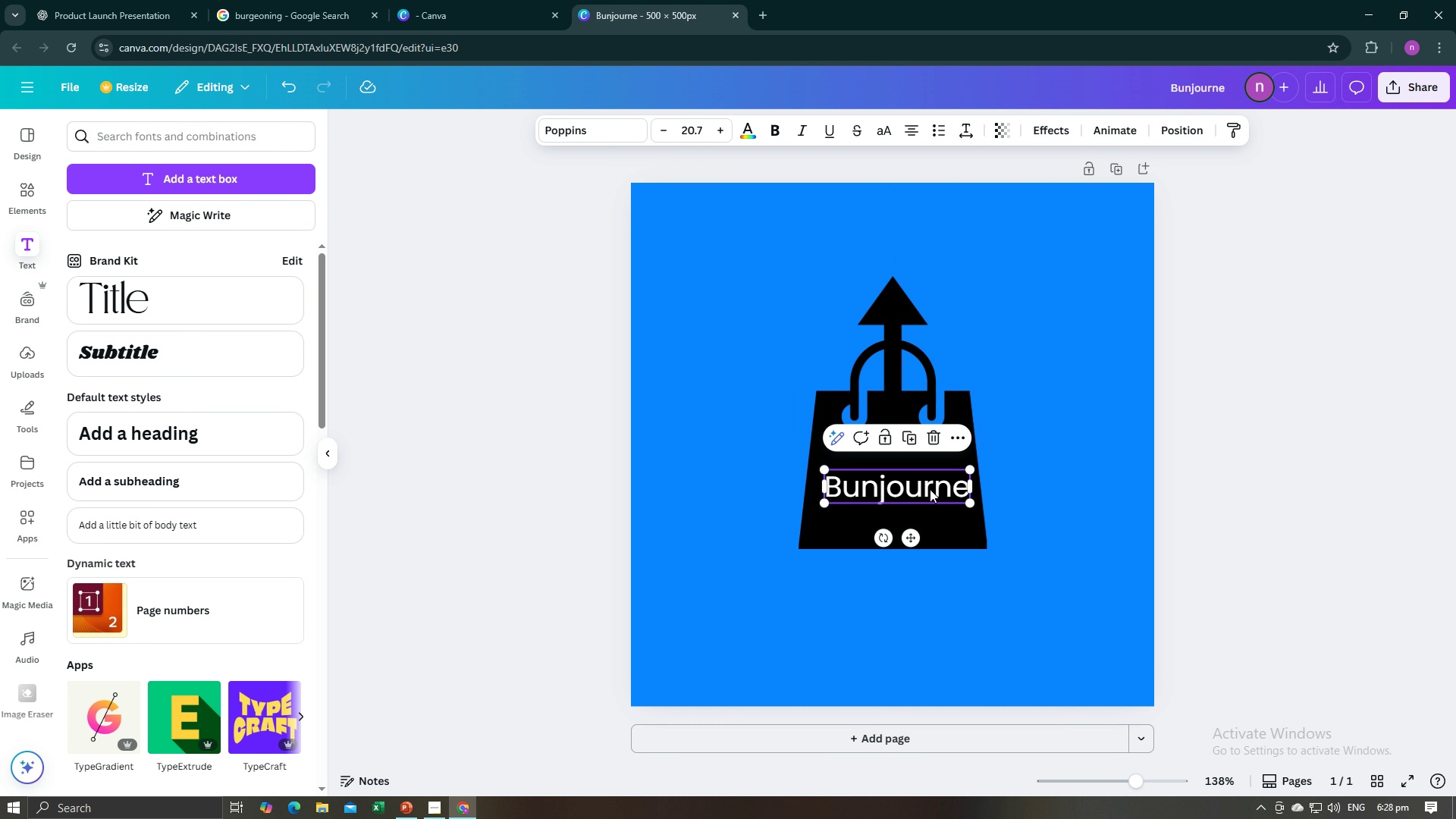 
left_click_drag(start_coordinate=[930, 489], to_coordinate=[921, 485])
 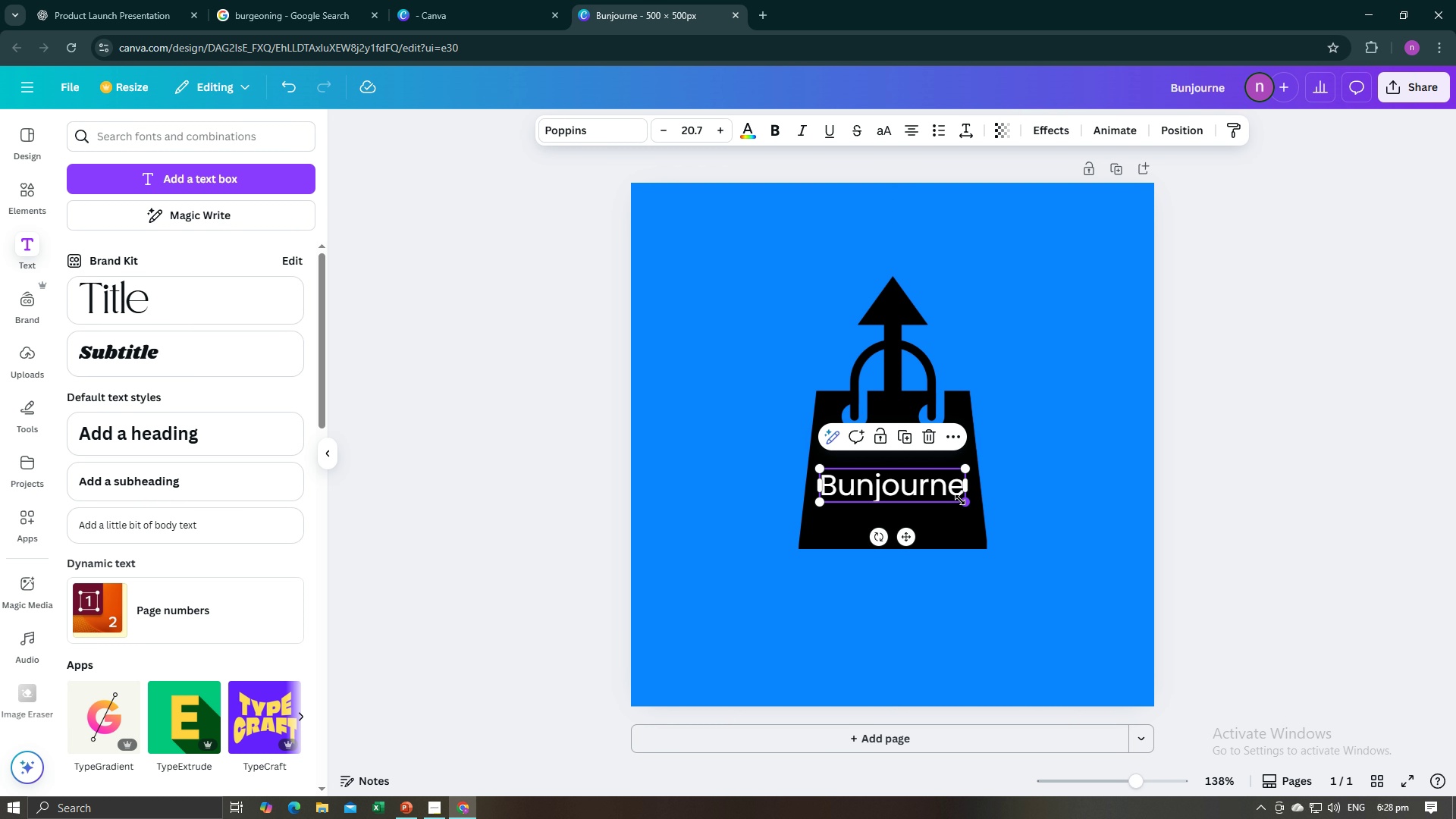 
left_click_drag(start_coordinate=[962, 500], to_coordinate=[968, 512])
 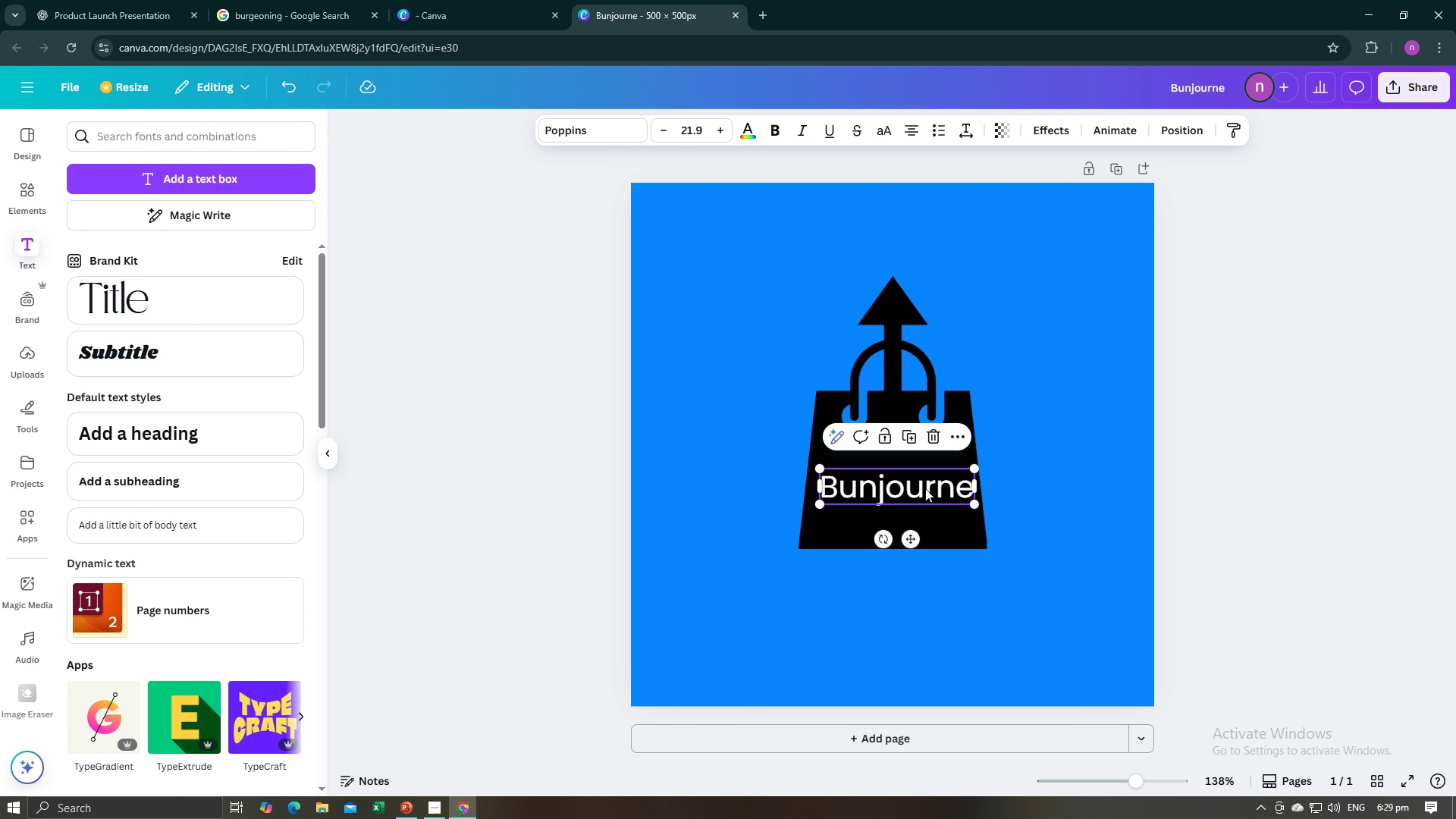 
left_click_drag(start_coordinate=[927, 488], to_coordinate=[919, 489])
 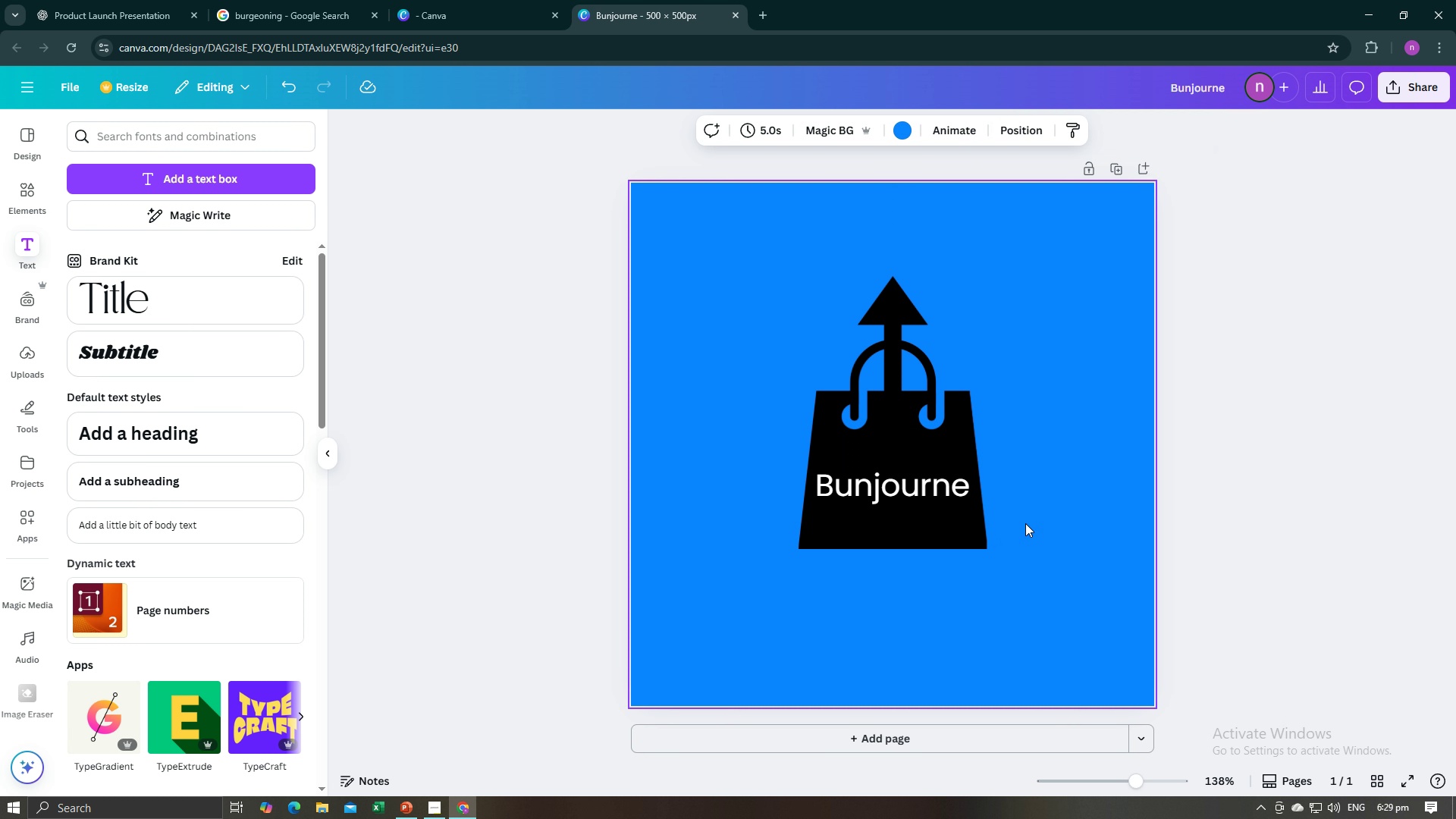 
left_click([1025, 523])
 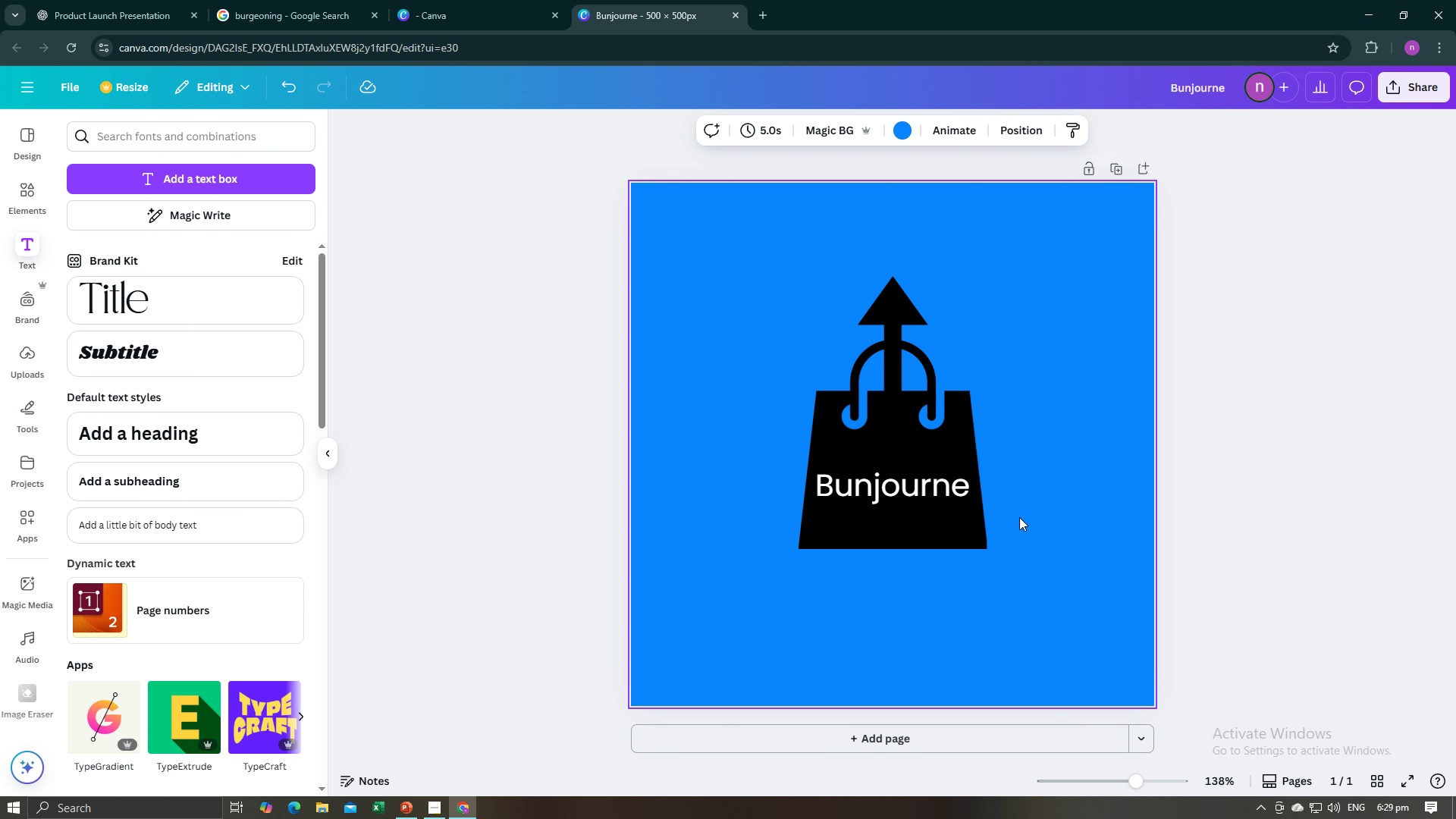 
left_click([903, 484])
 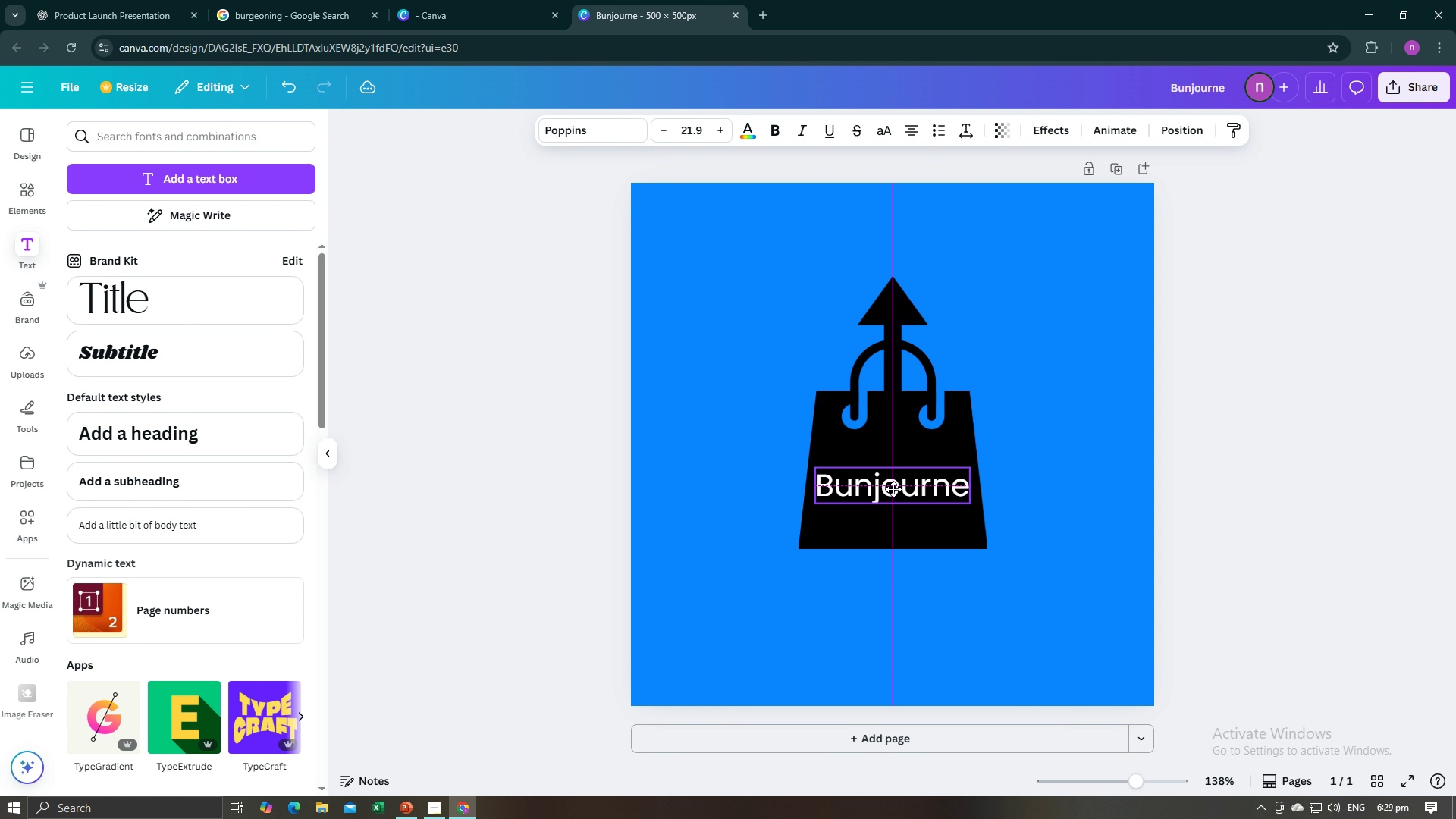 
left_click([1025, 463])
 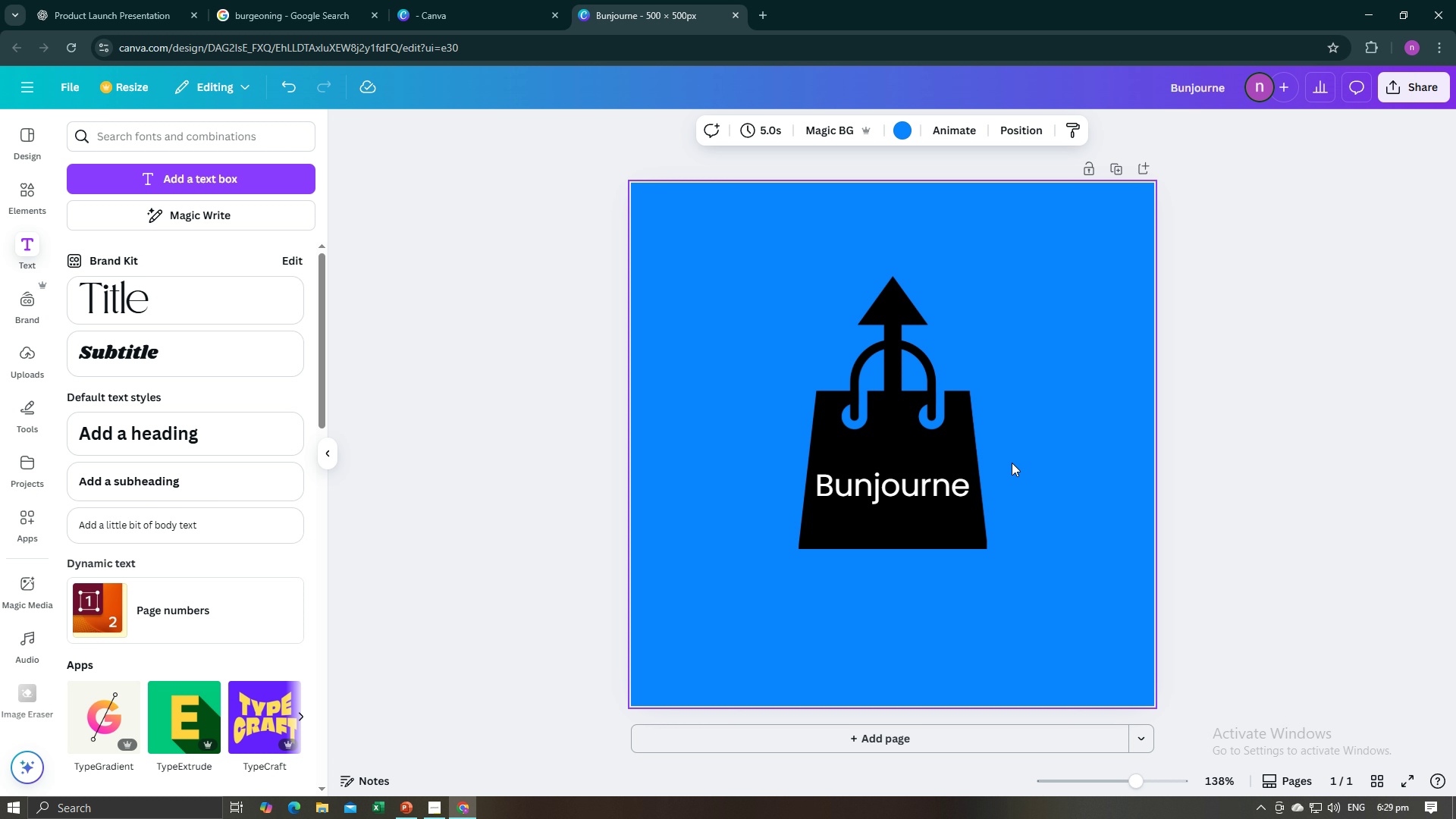 
left_click([1027, 463])
 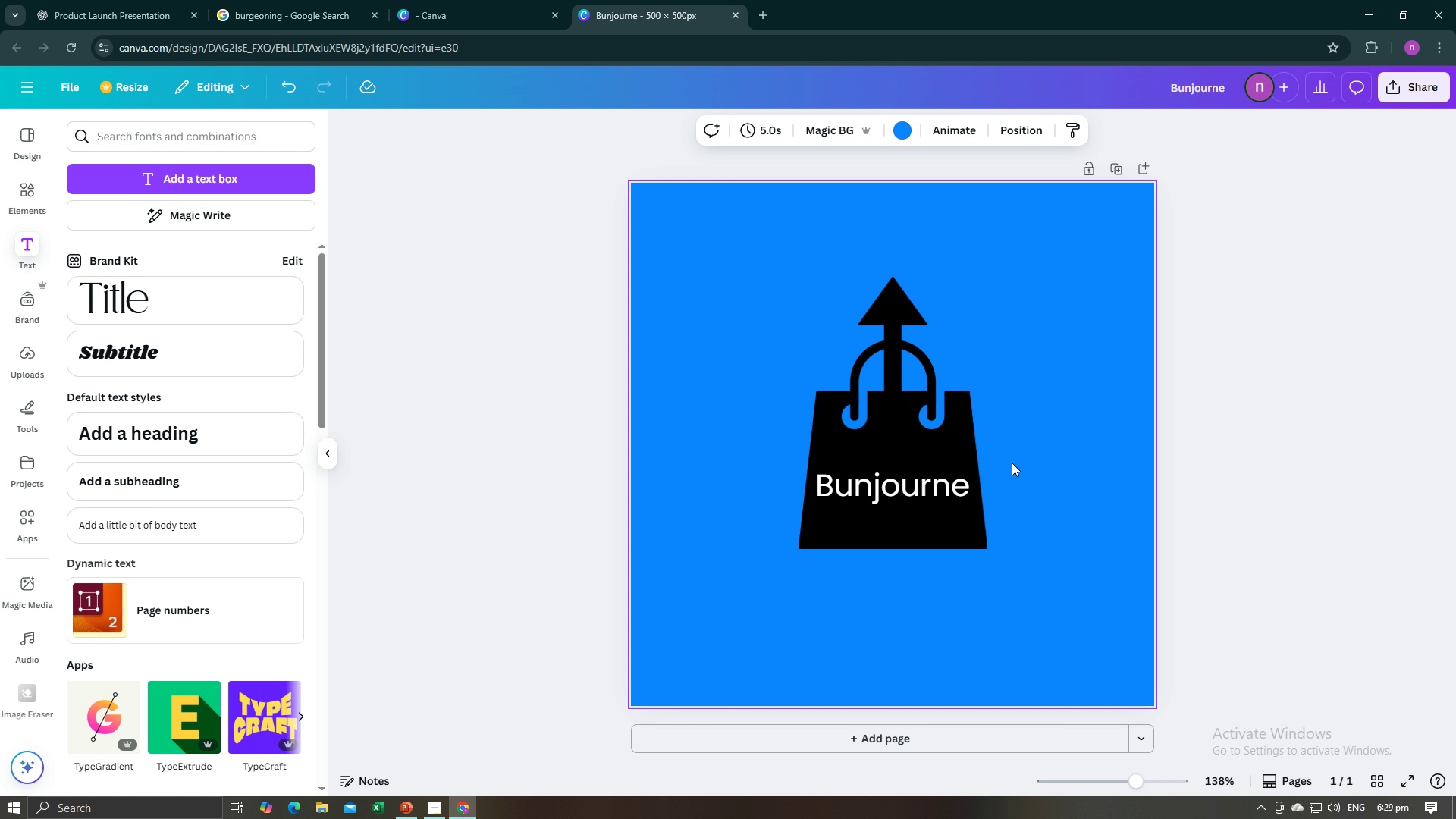 
wait(13.31)
 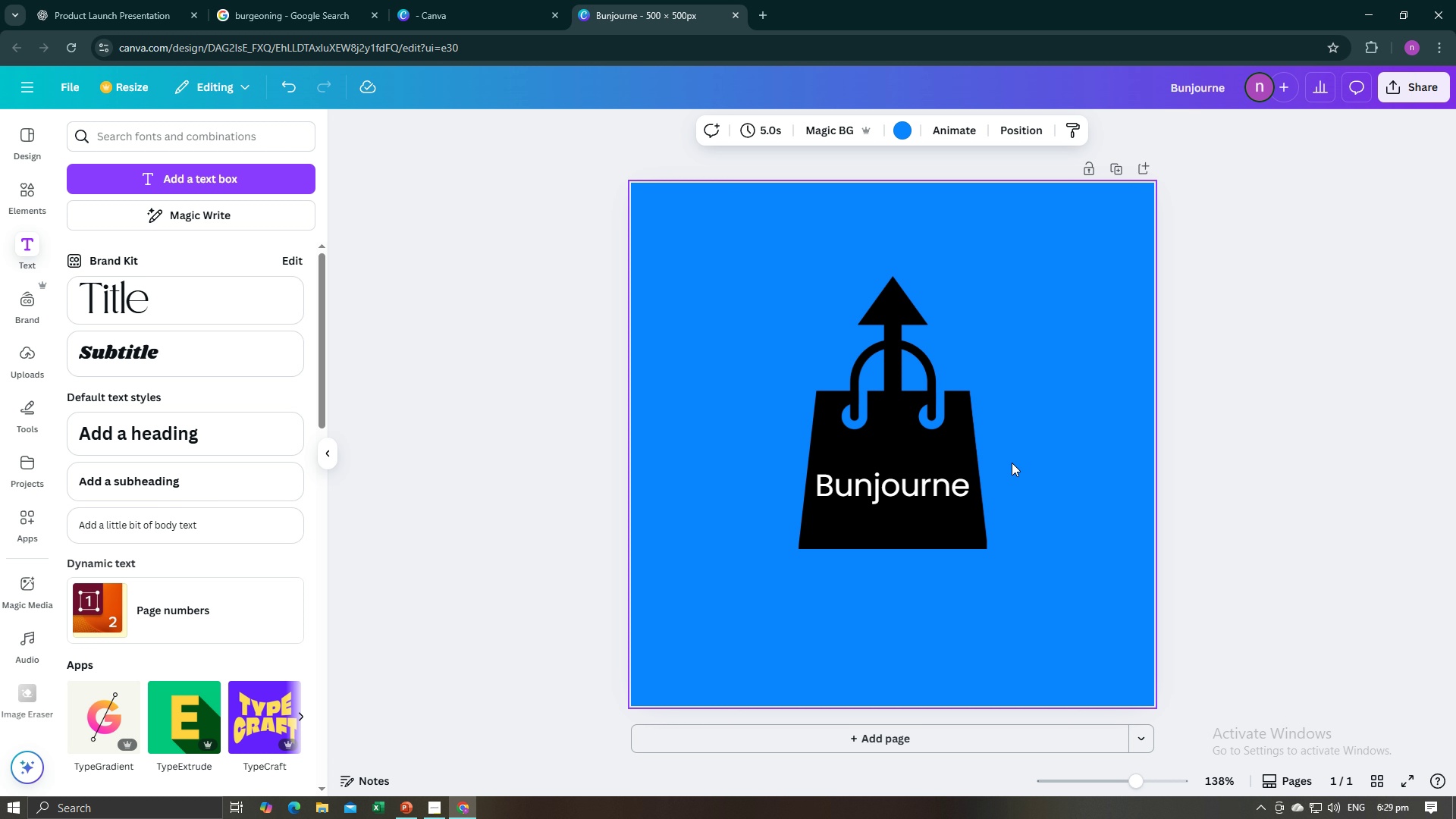 
left_click([1027, 463])
 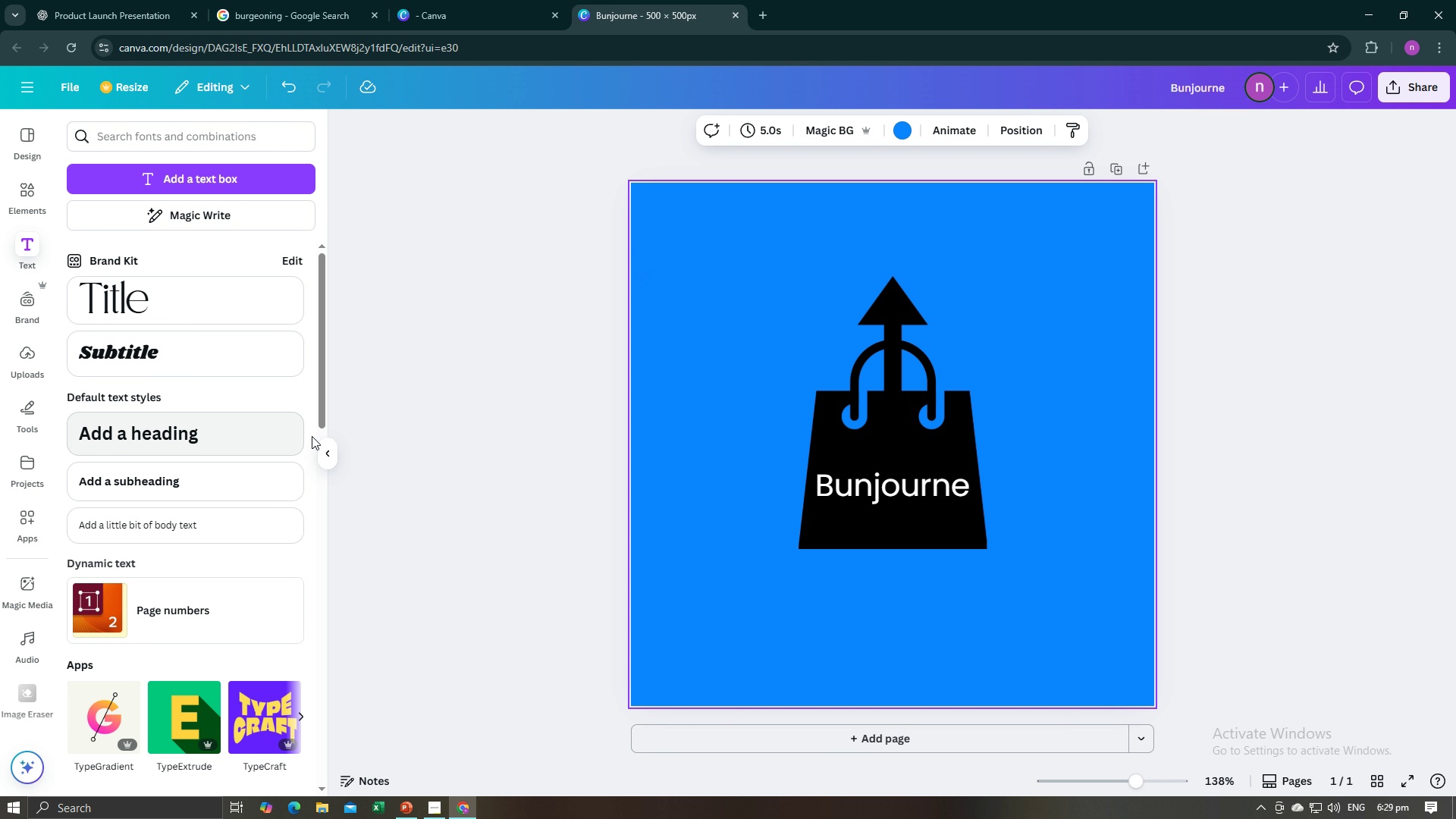 
left_click([327, 452])
 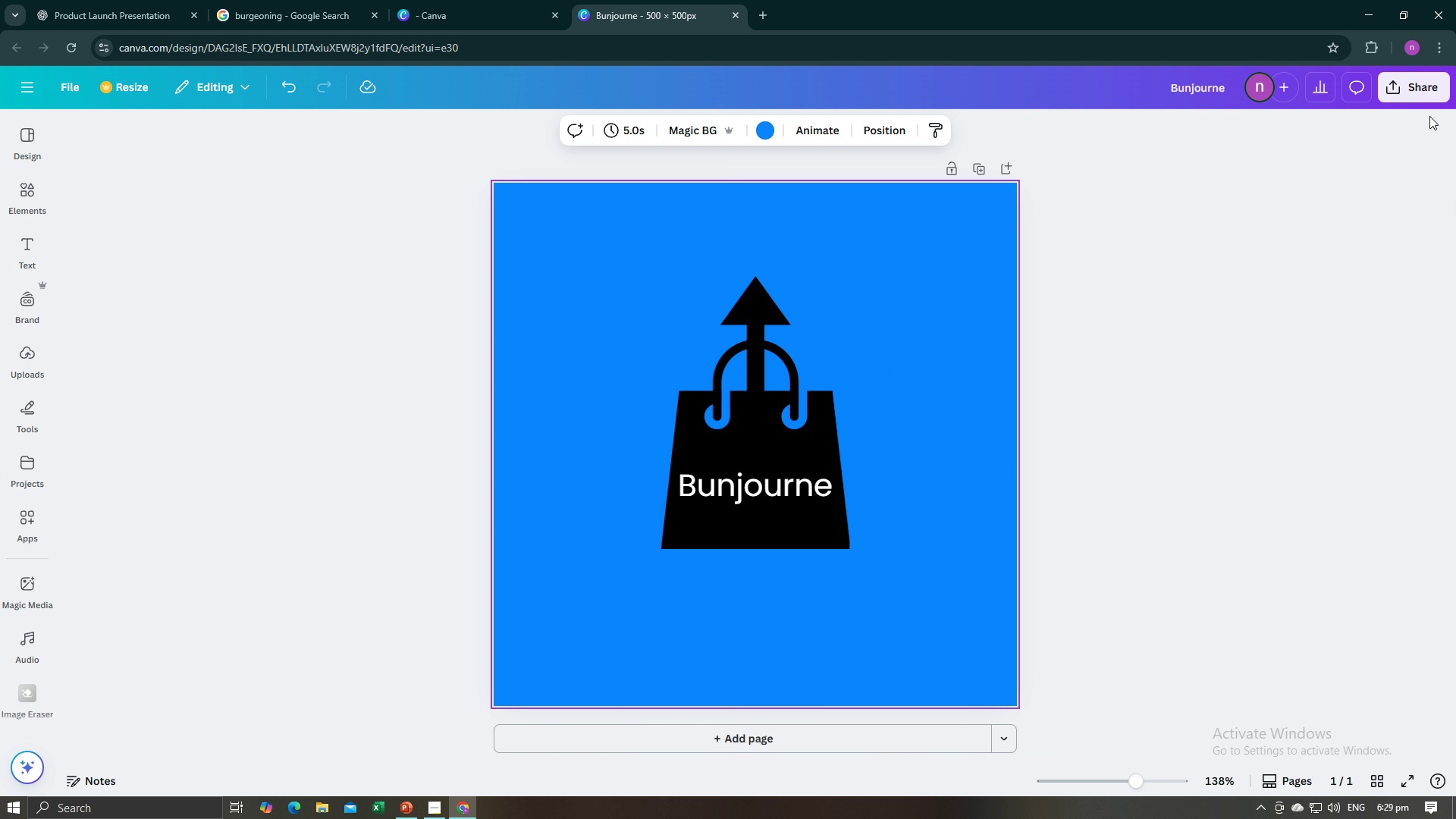 
left_click([1420, 93])
 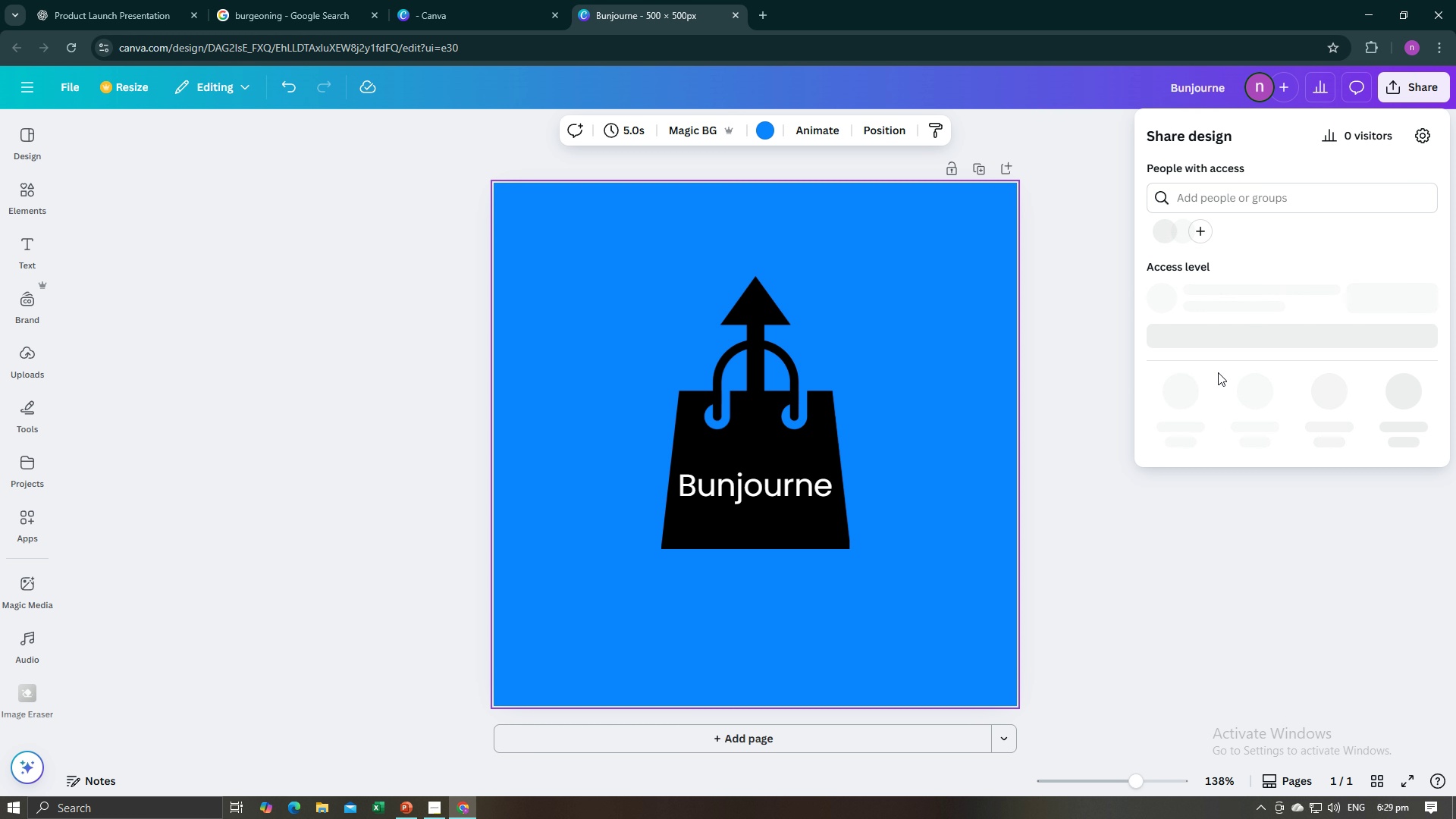 
mouse_move([1152, 359])
 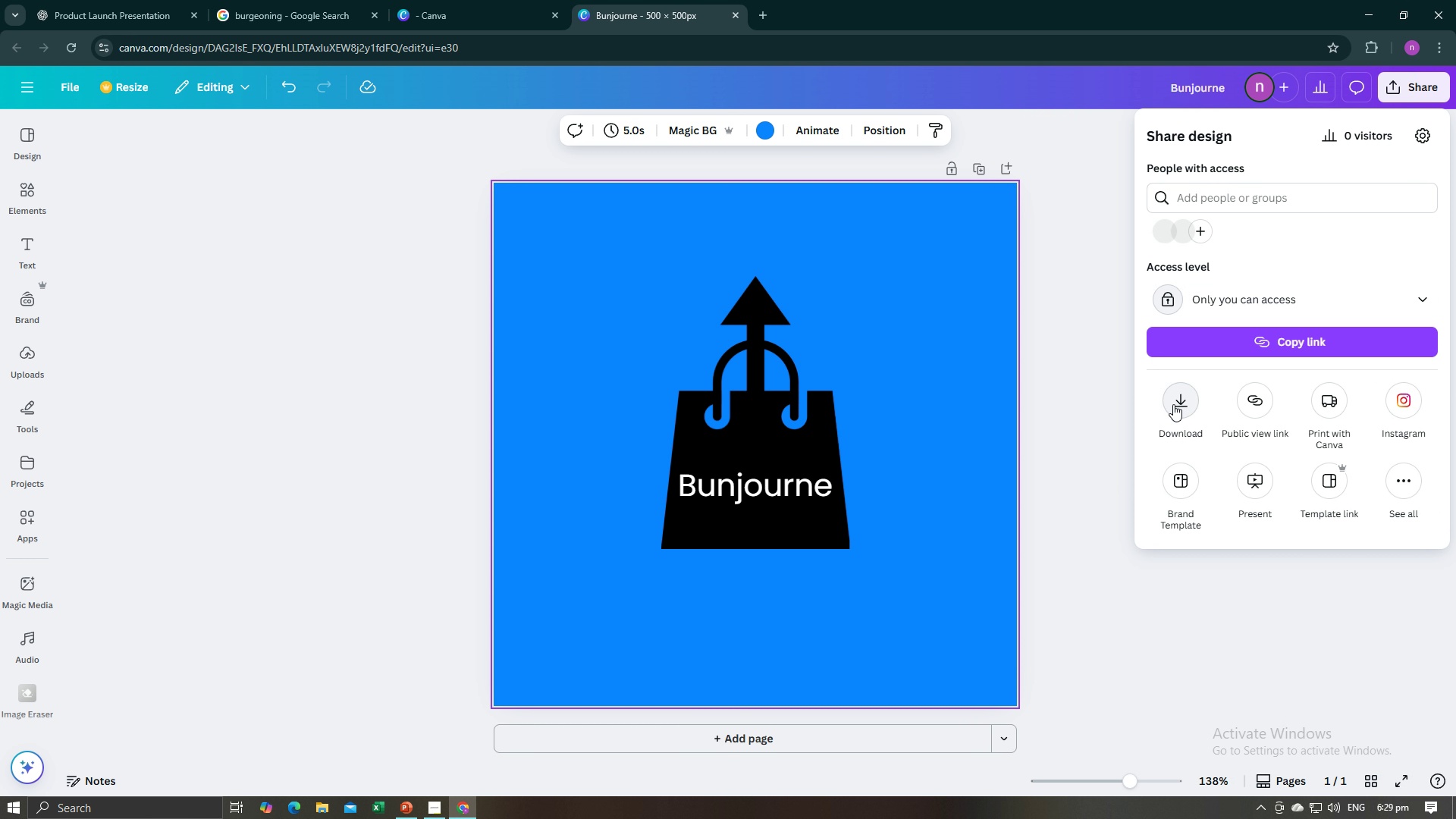 
left_click([1175, 404])
 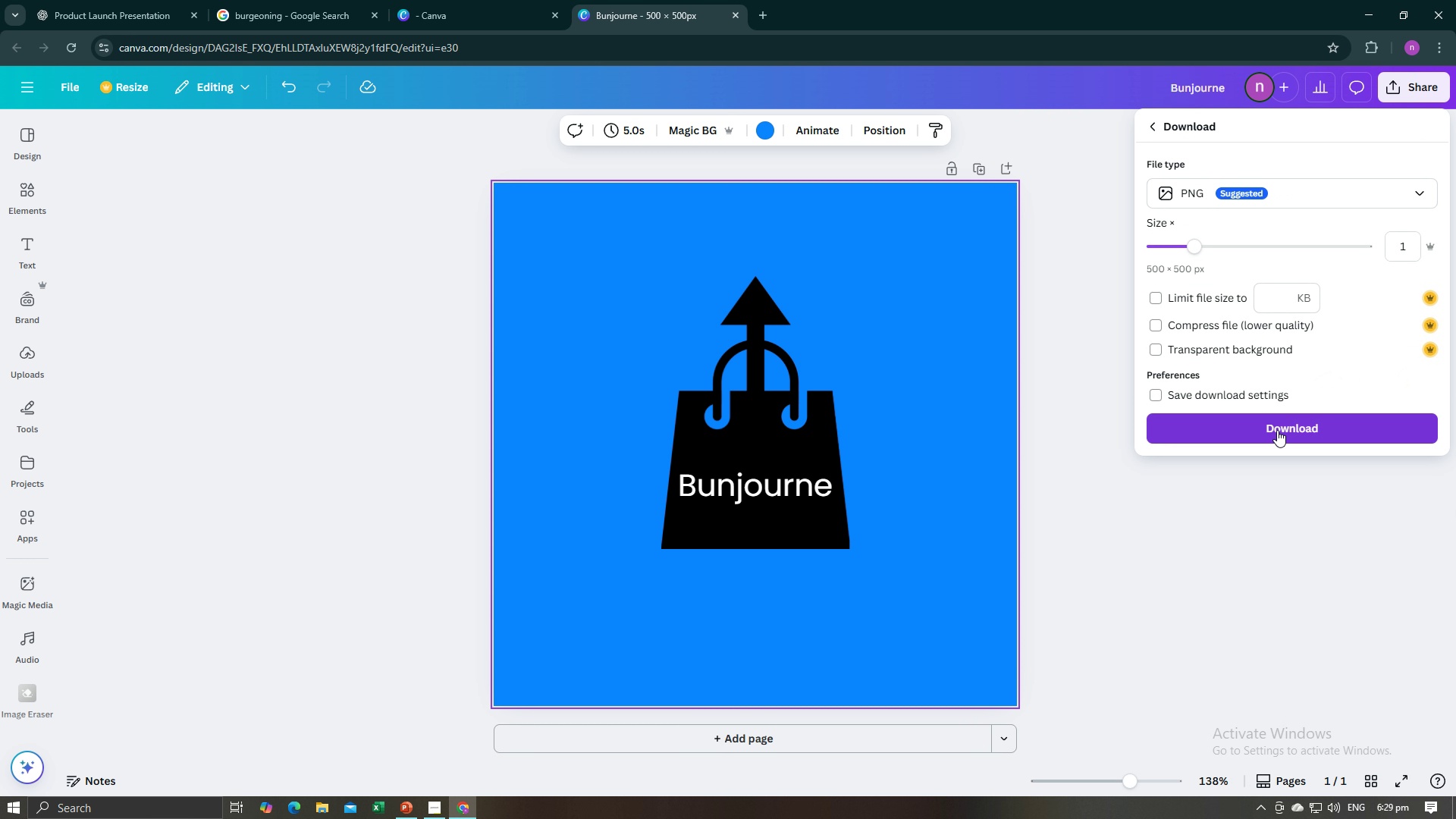 
left_click([1277, 430])
 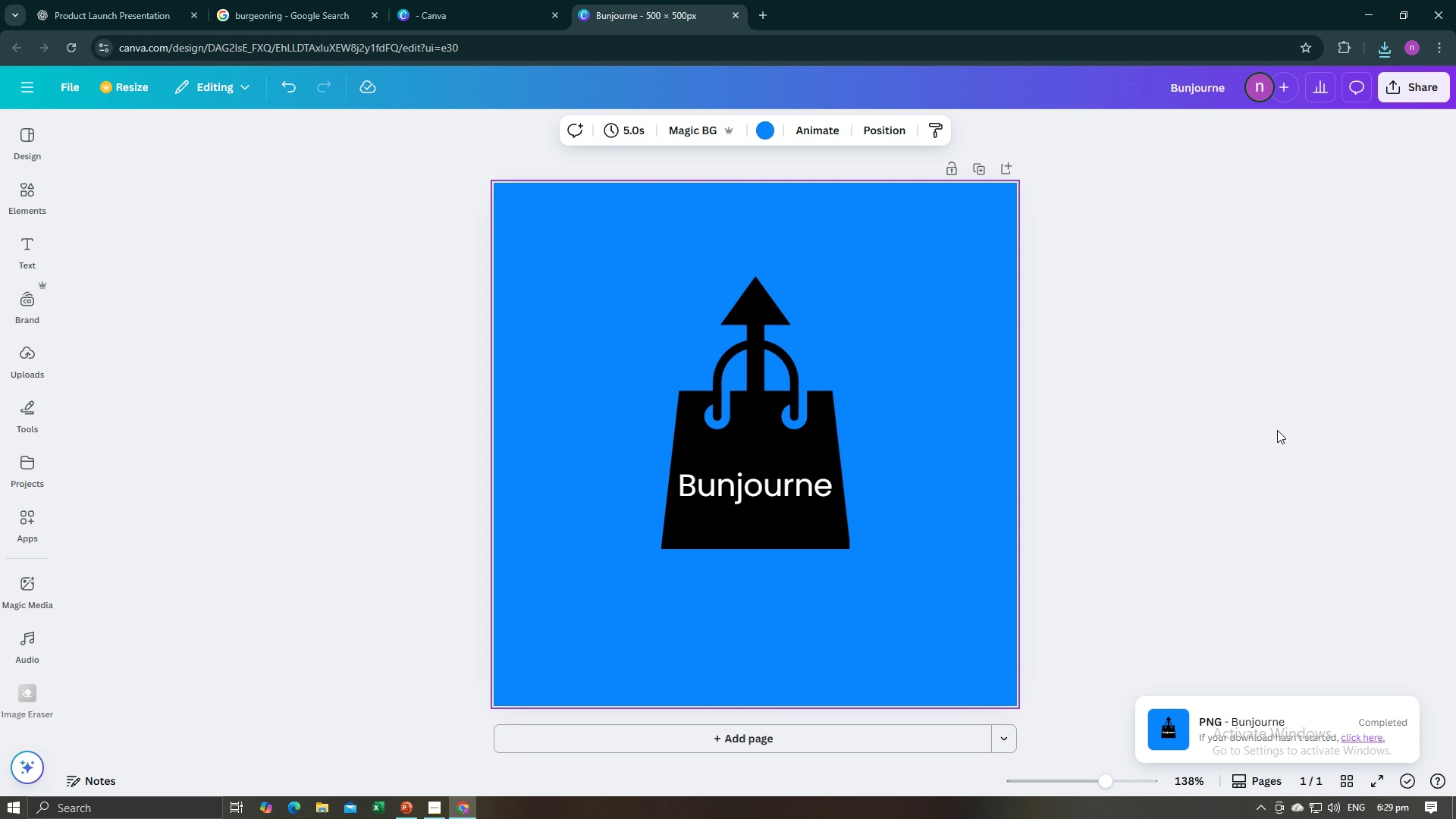 
wait(6.1)
 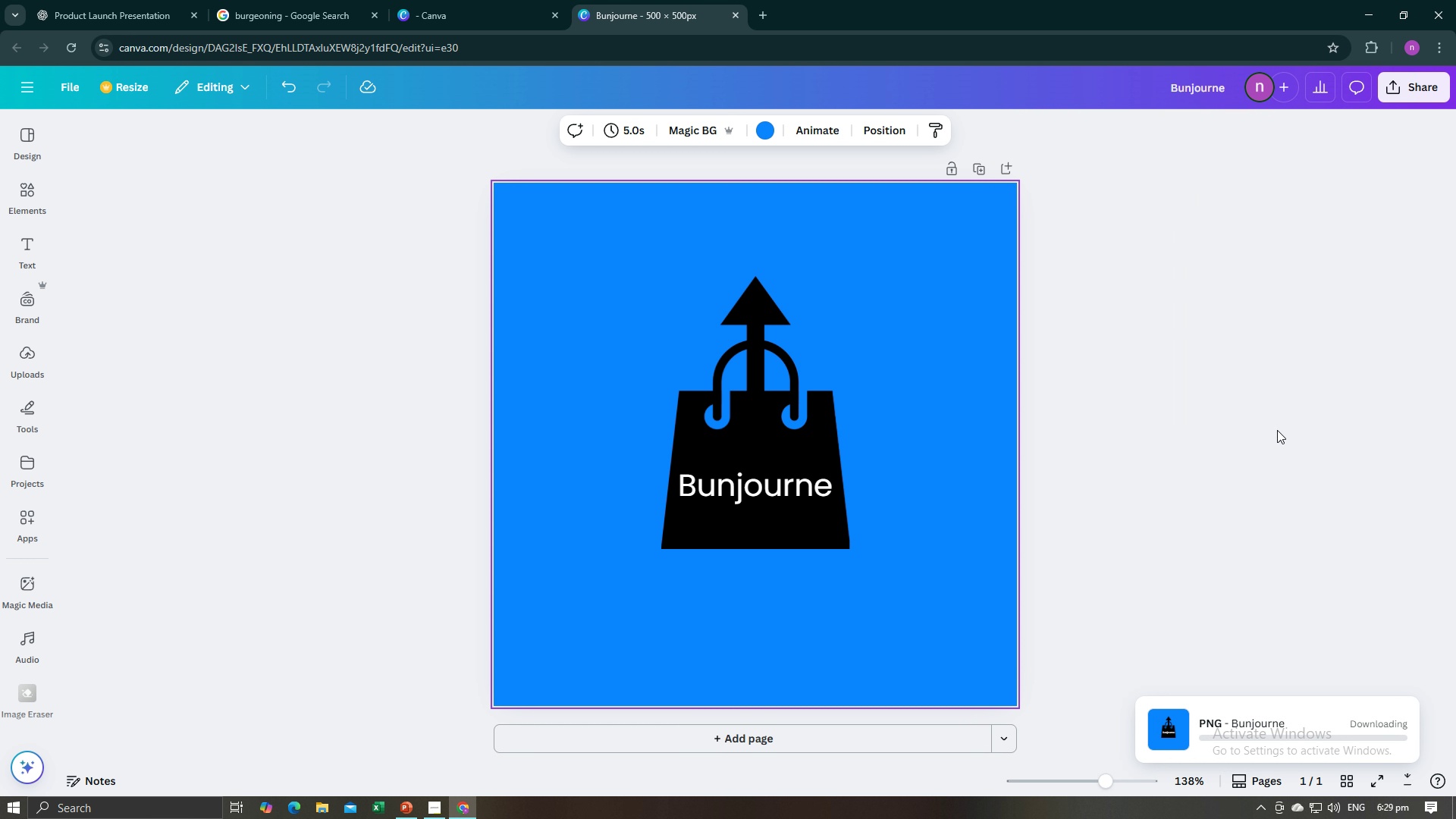 
left_click([1277, 430])
 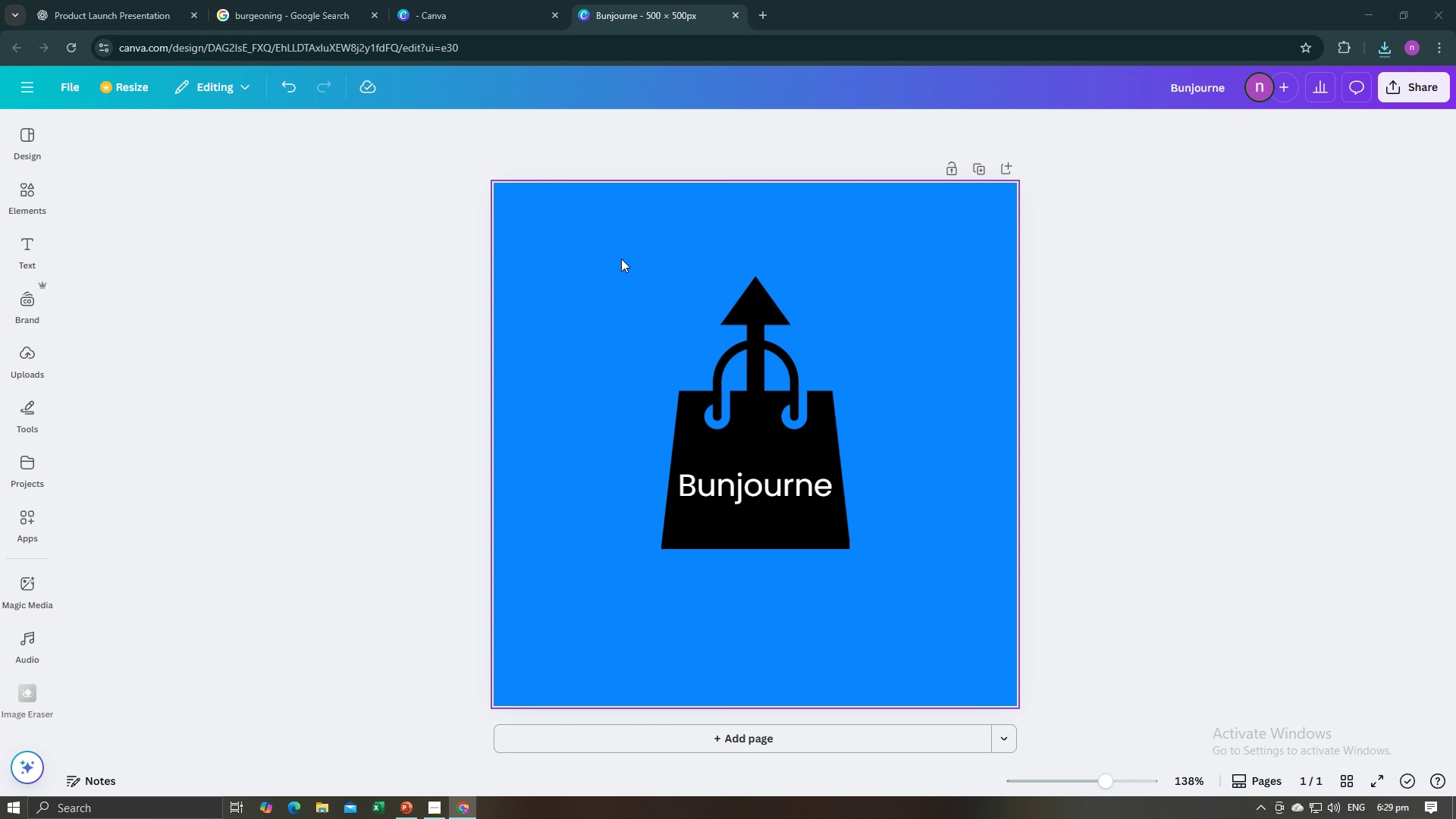 
key(Alt+Tab)
 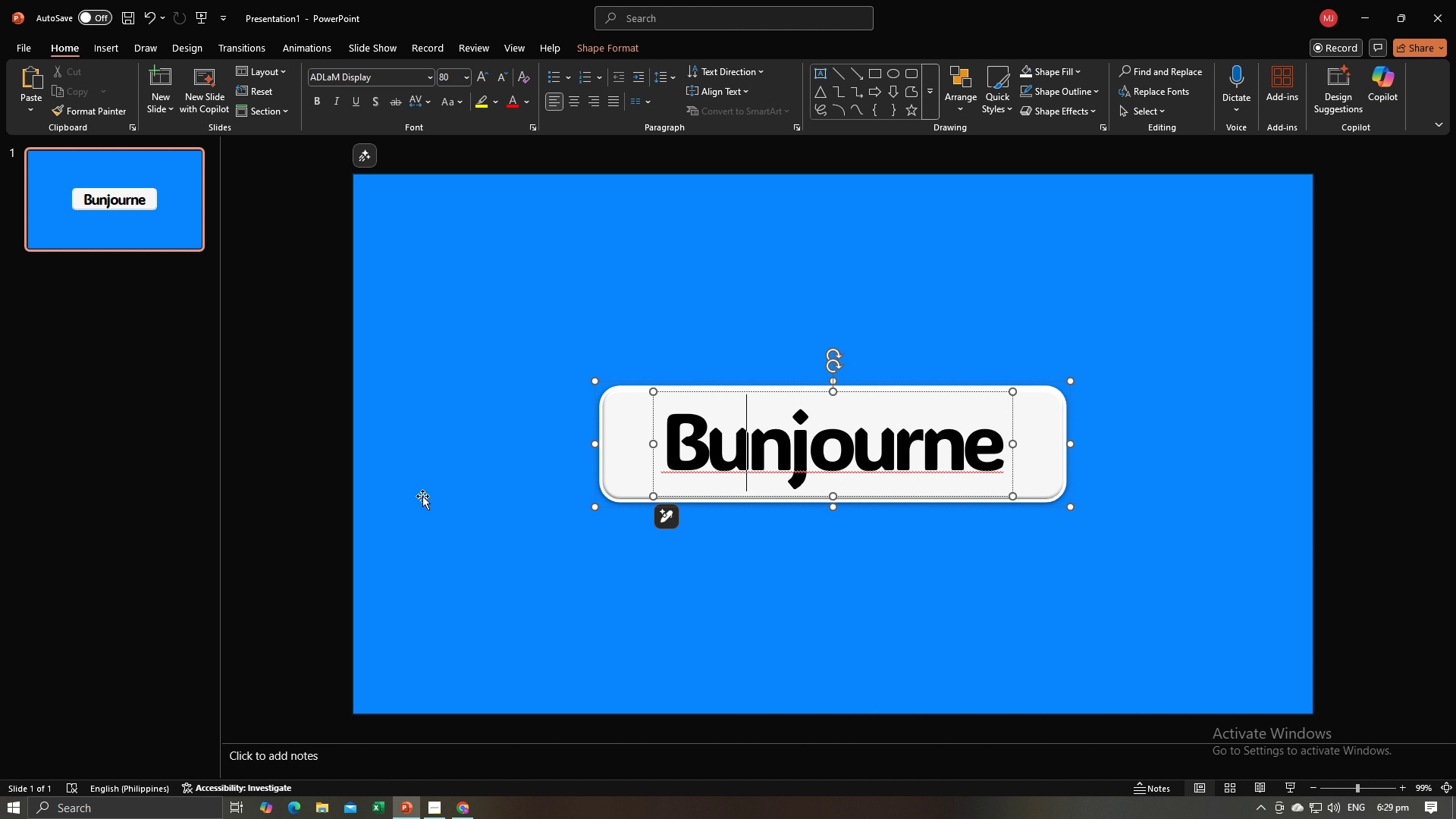 
left_click([337, 500])
 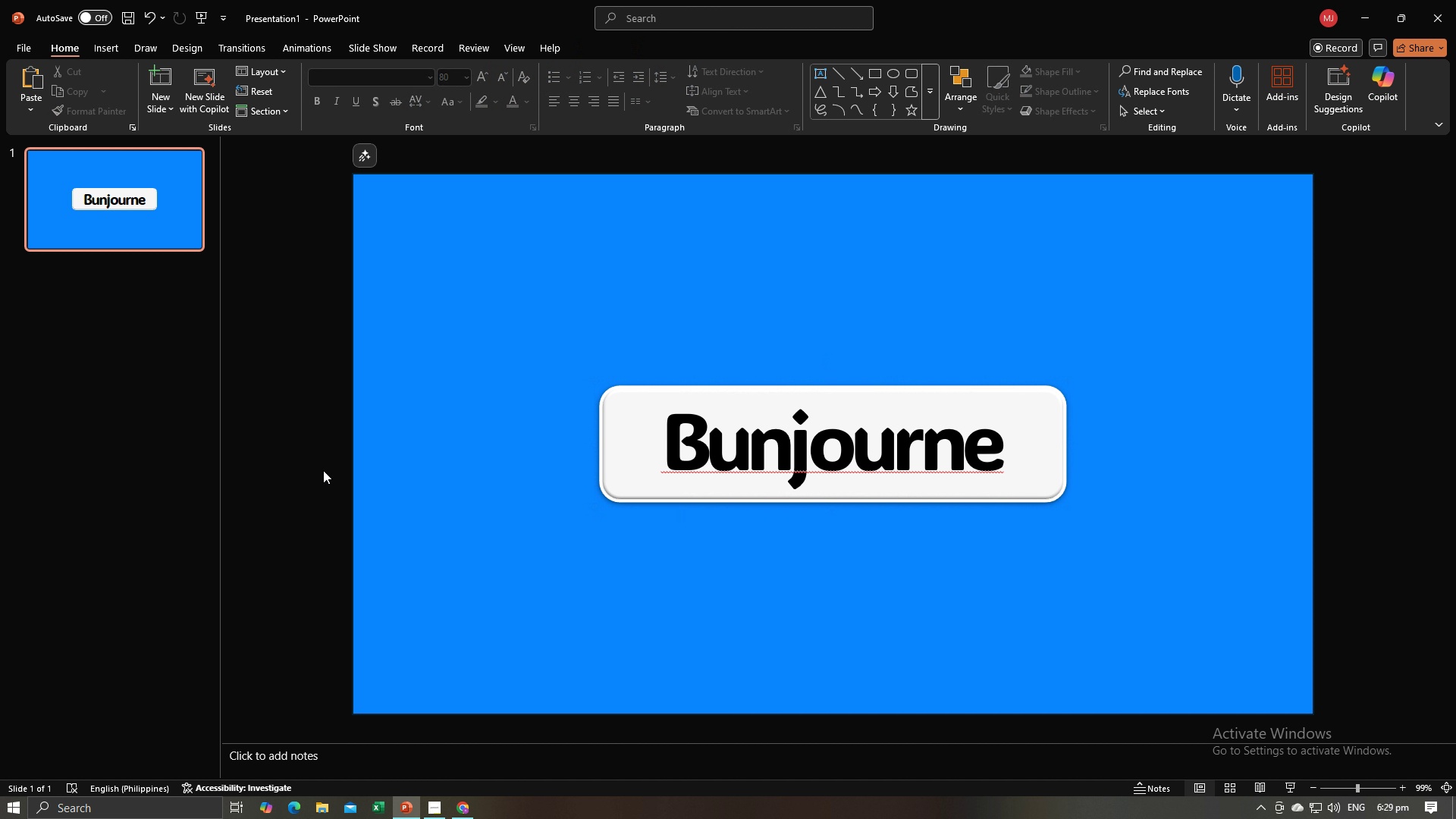 
hold_key(key=ControlLeft, duration=0.96)
 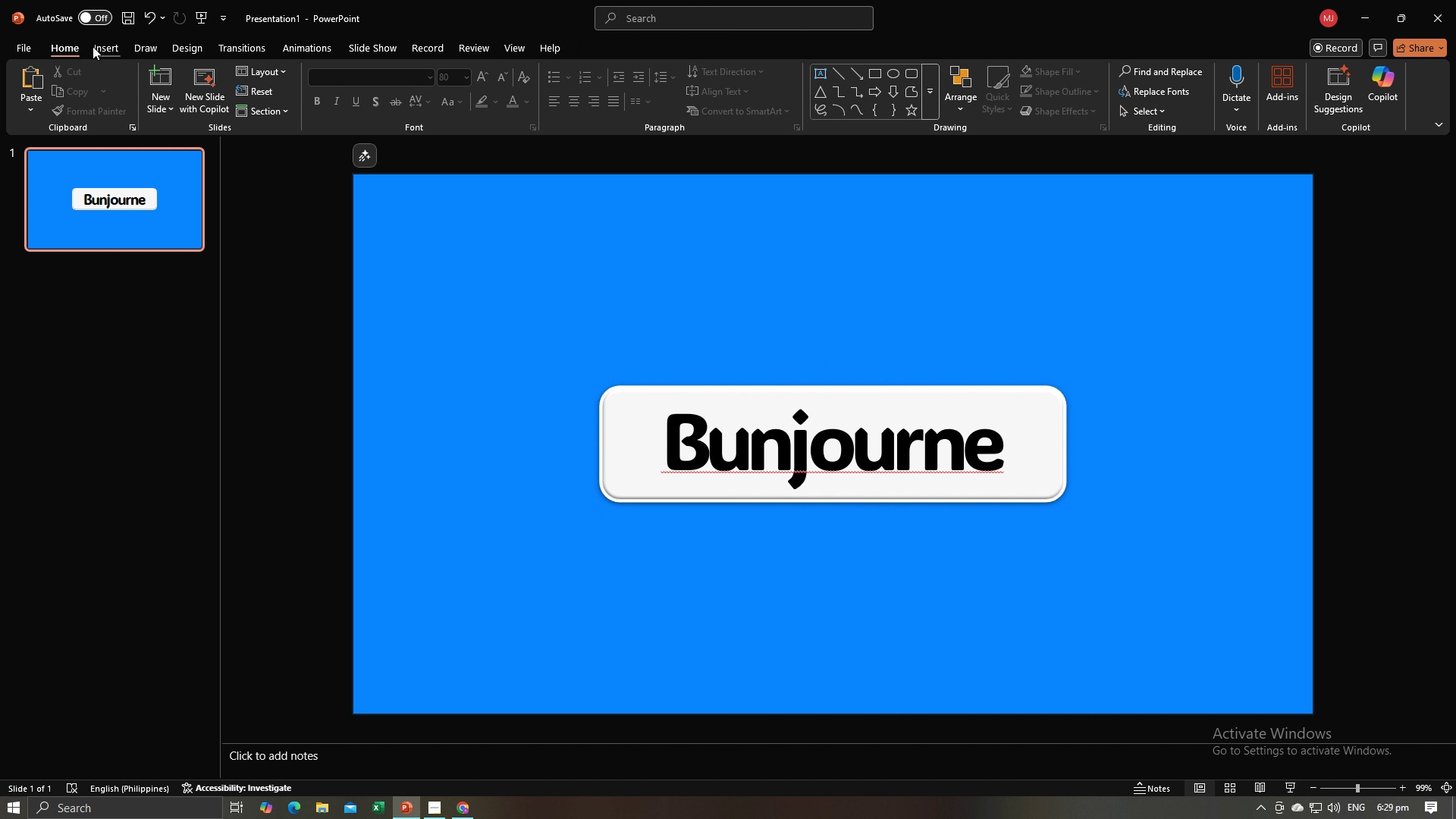 
left_click([93, 46])
 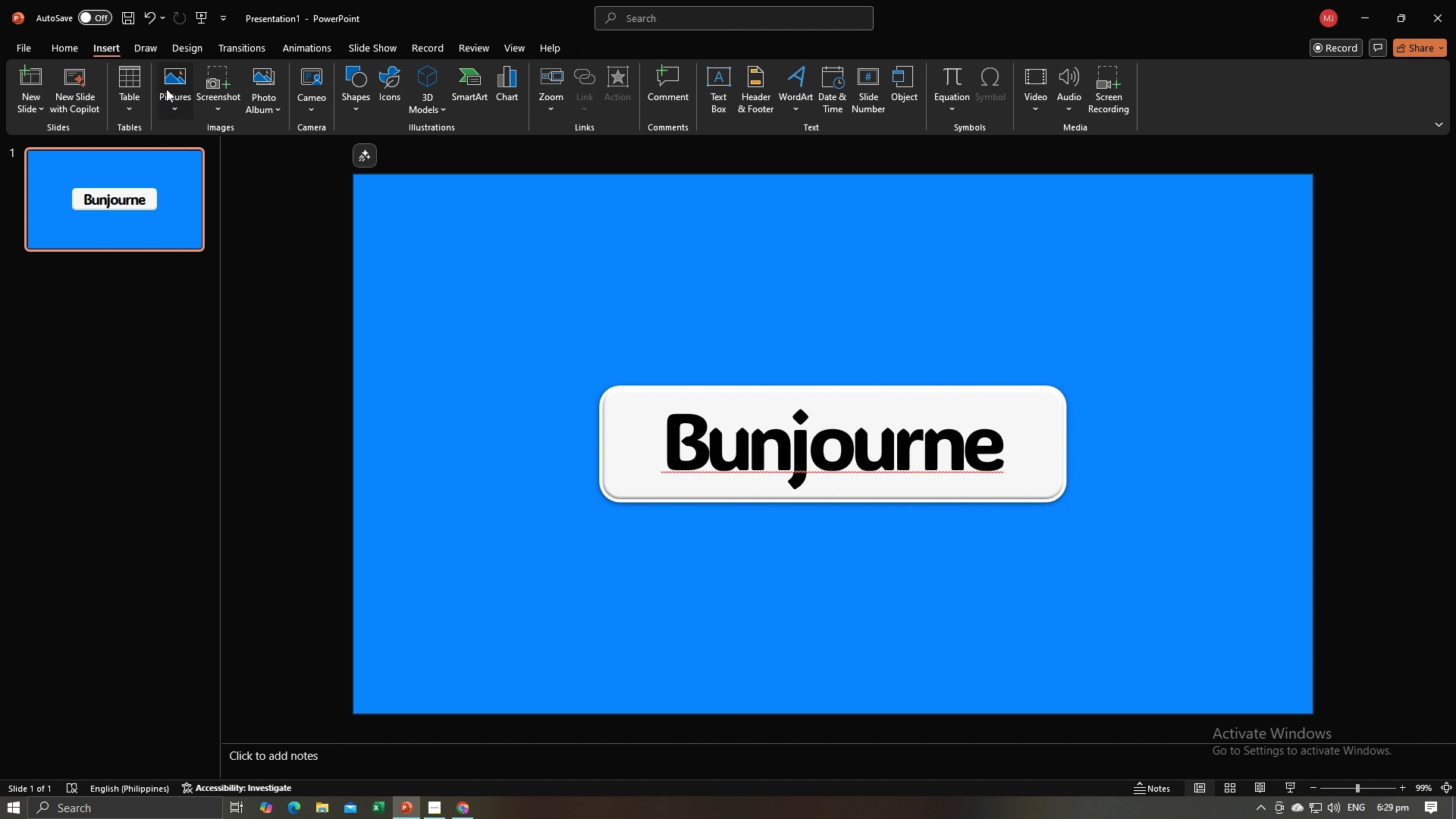 
left_click([166, 89])
 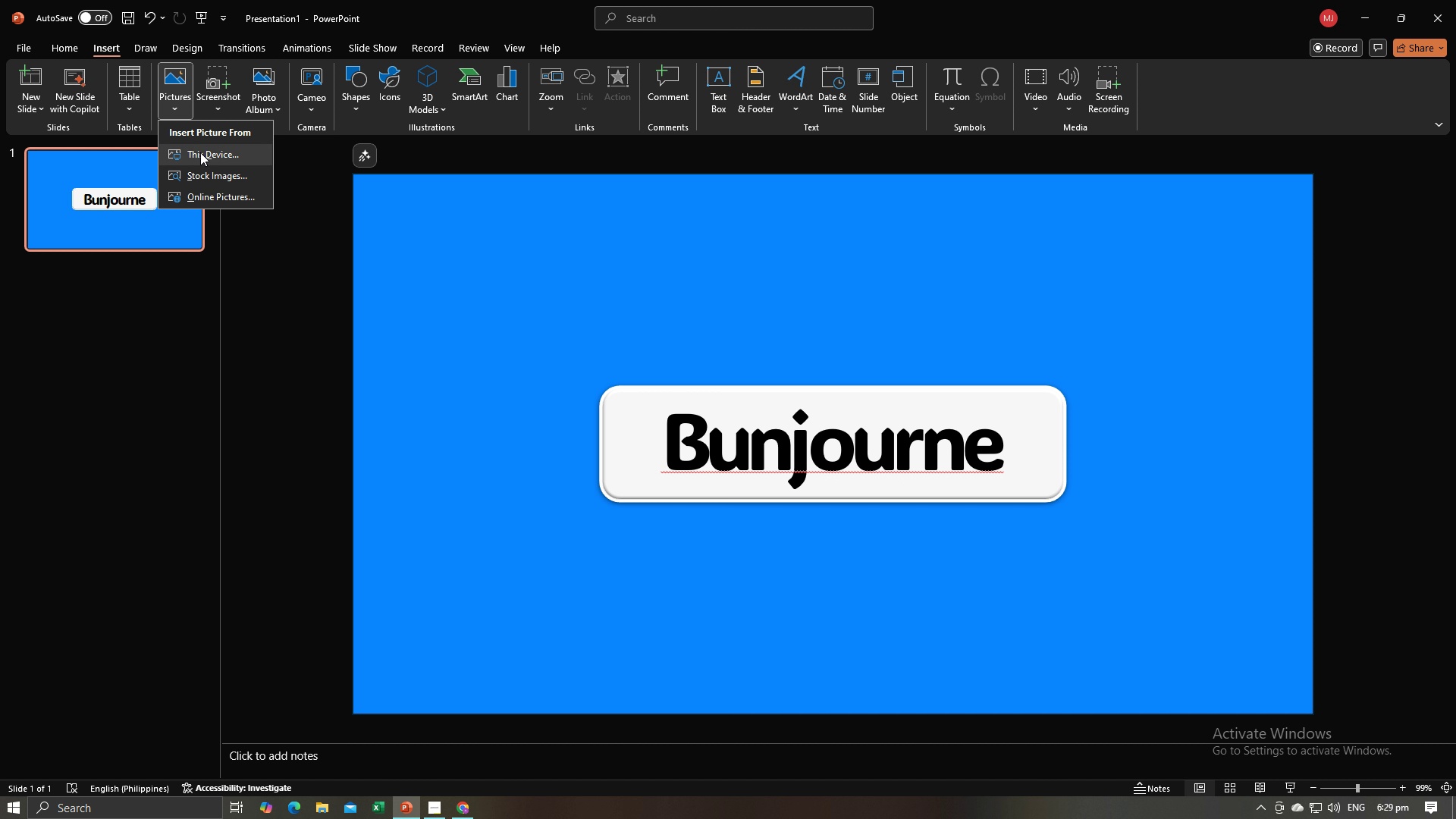 
left_click([200, 152])
 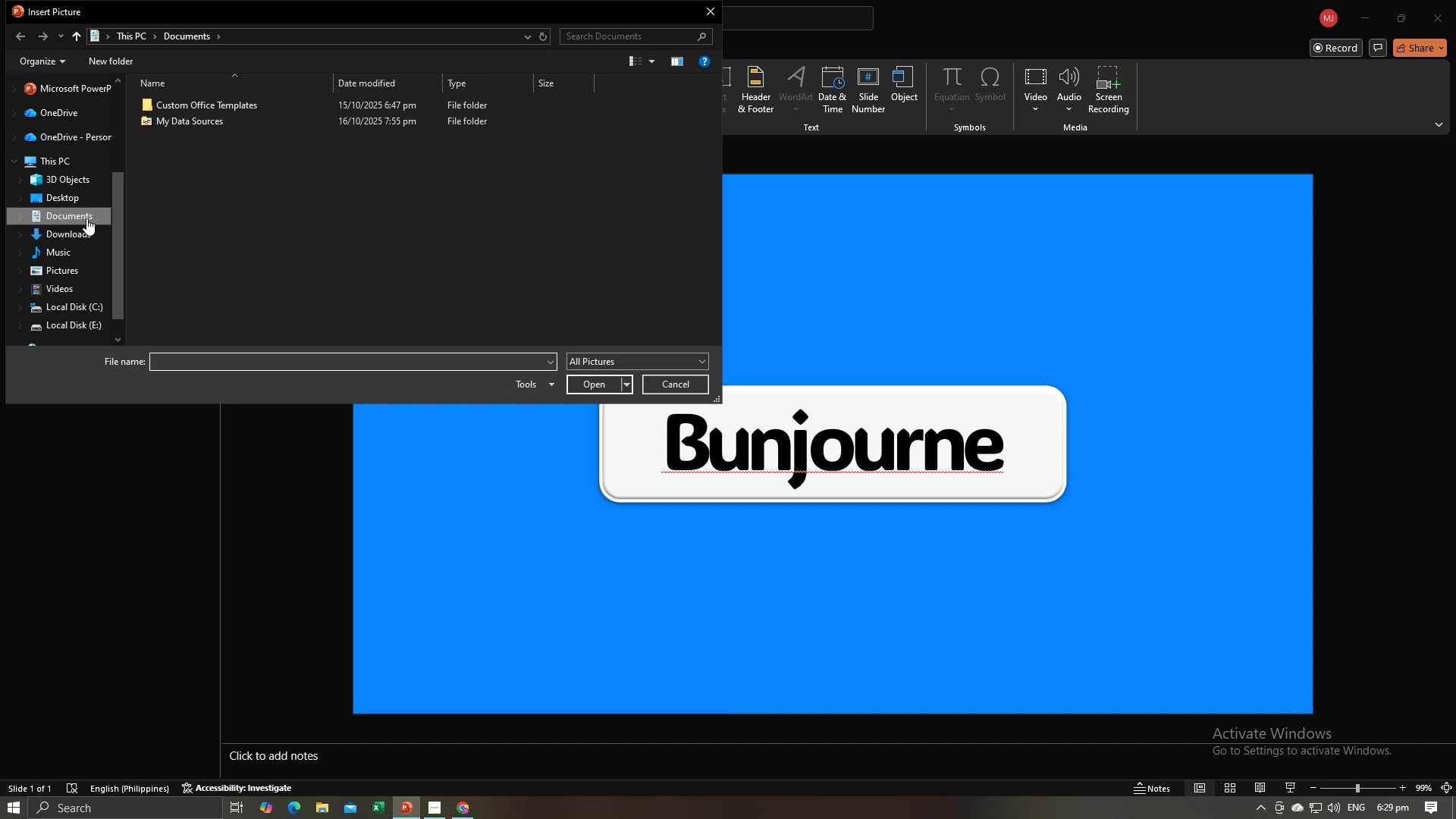 
left_click([81, 228])
 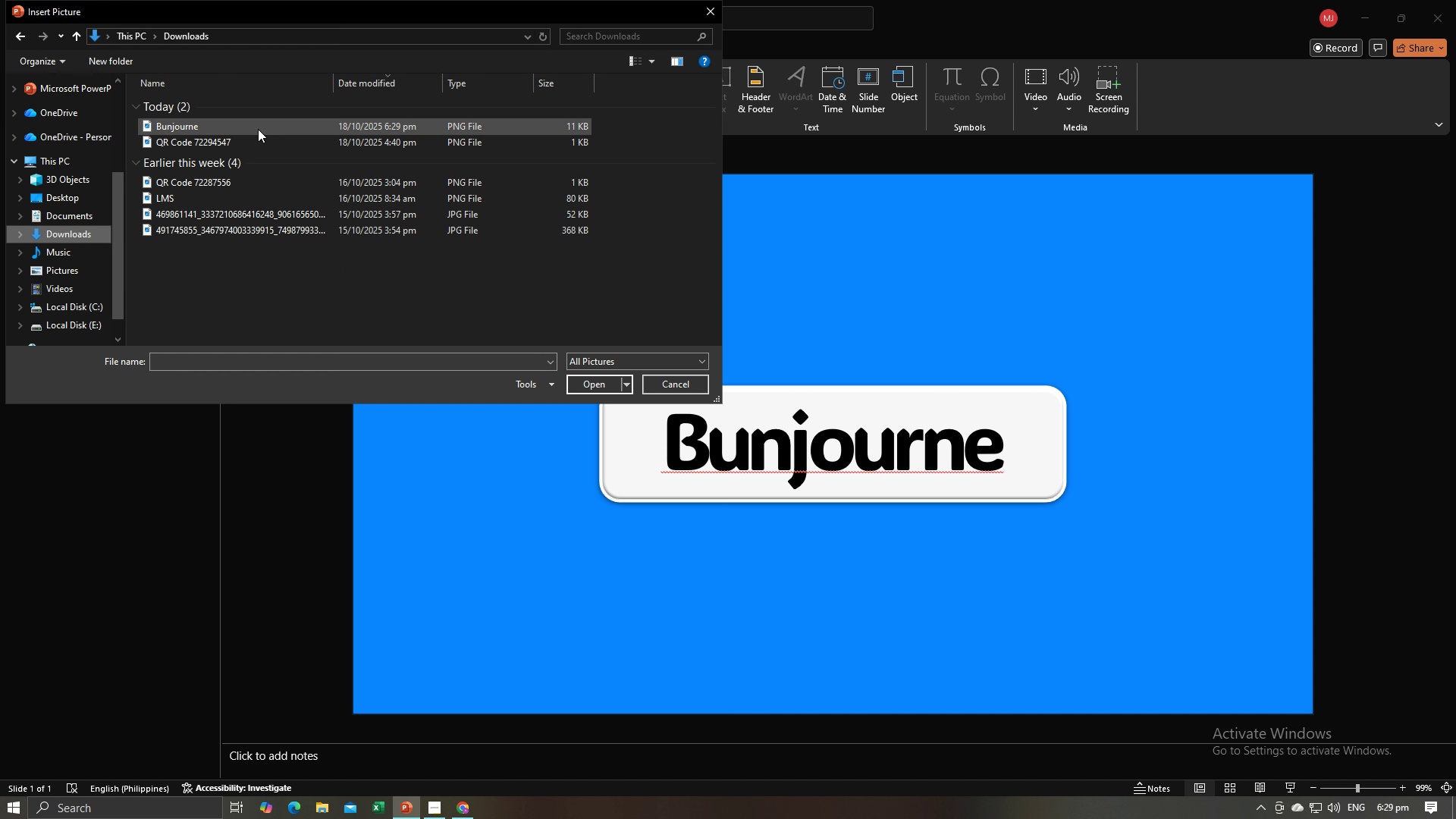 
left_click([258, 129])
 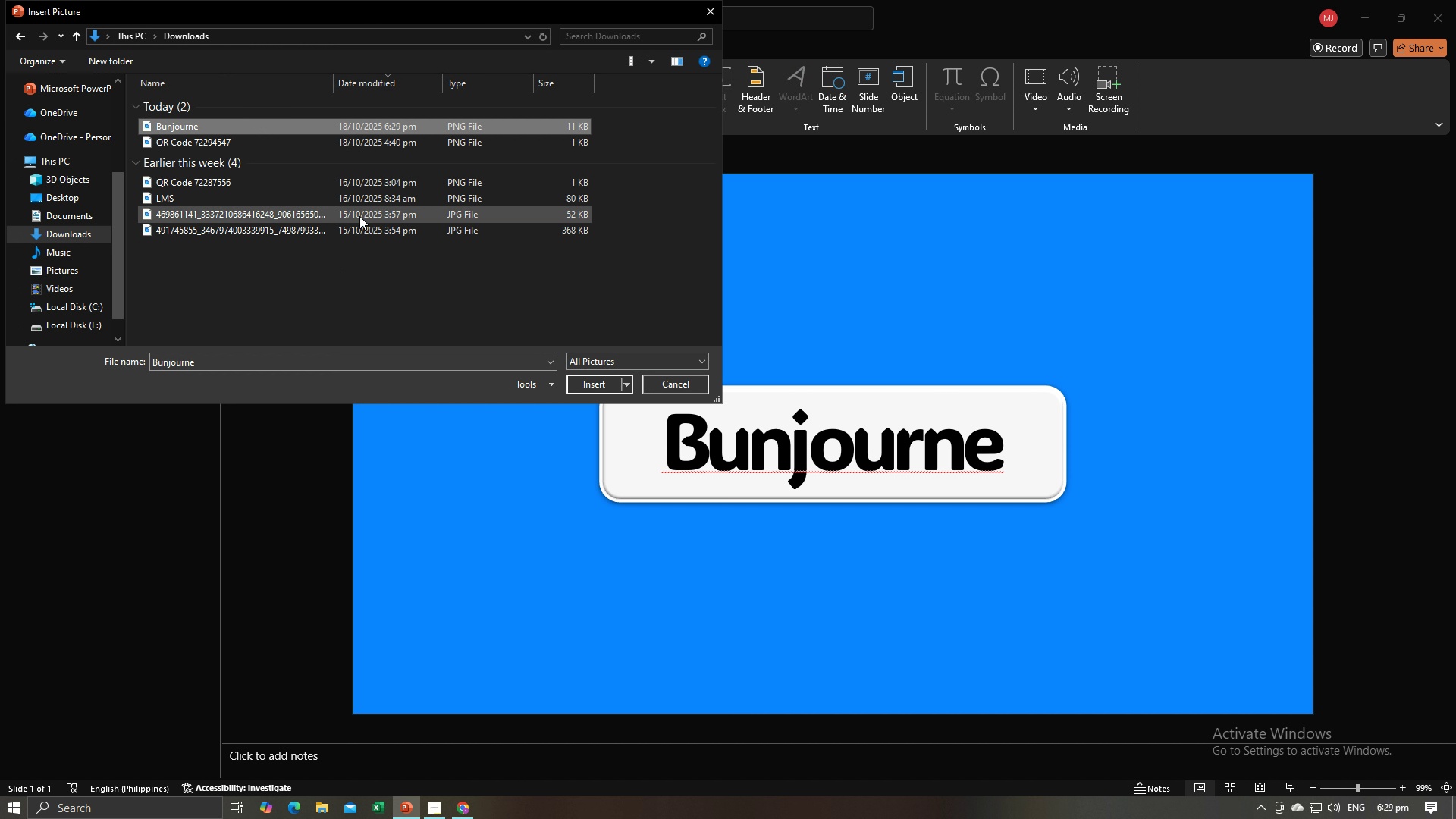 
left_click([589, 381])
 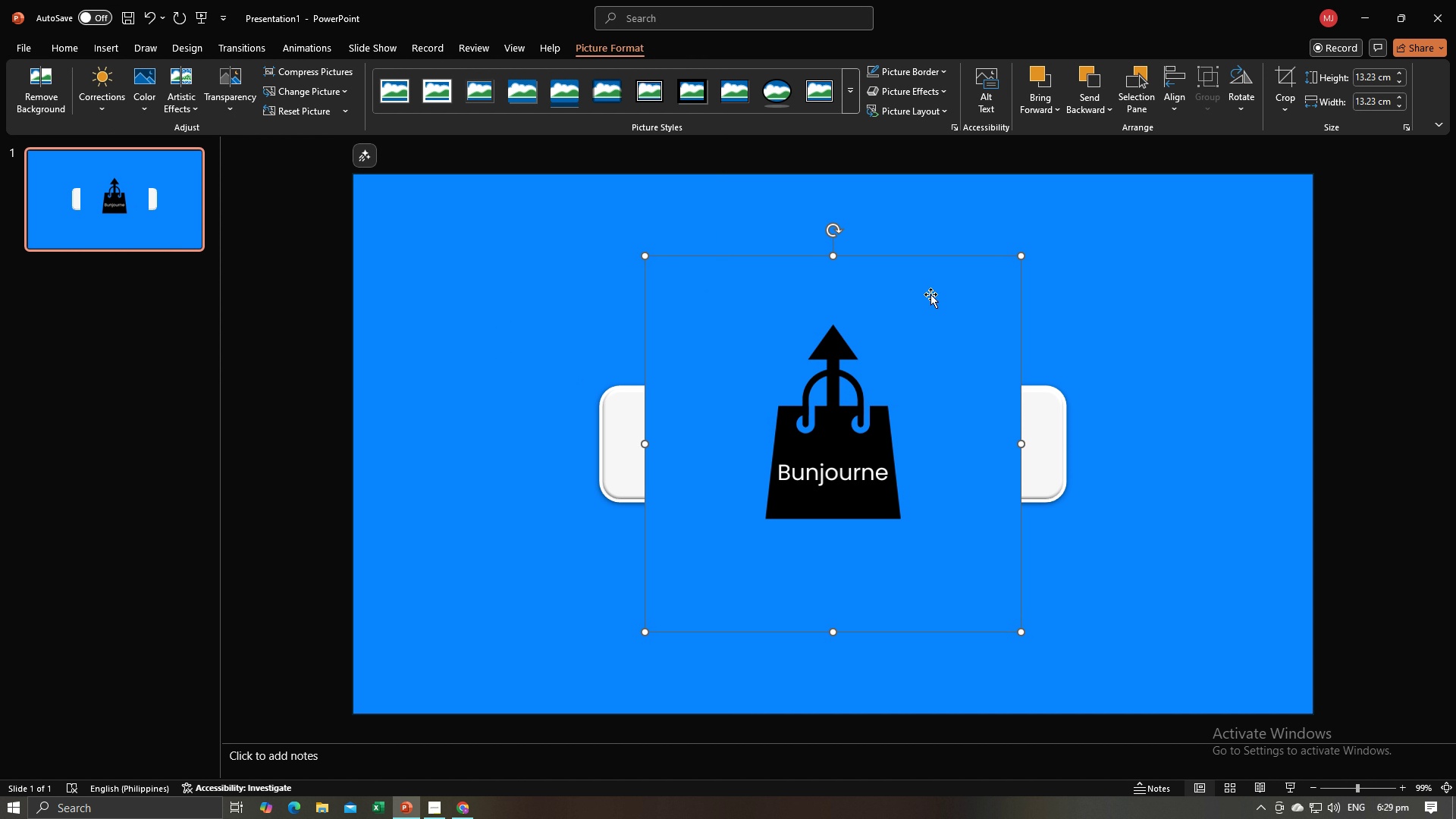 
left_click_drag(start_coordinate=[930, 304], to_coordinate=[925, 325])
 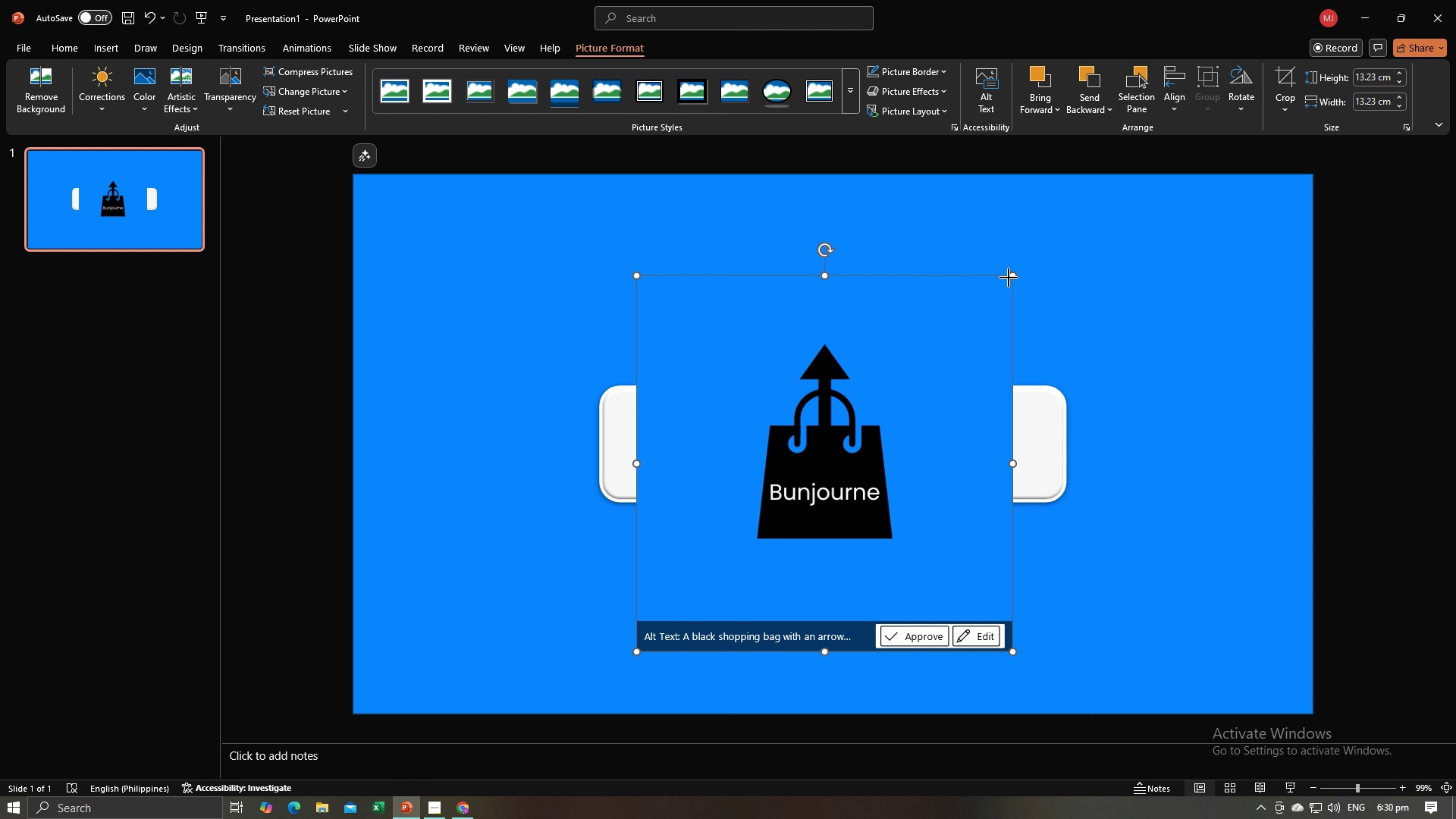 
left_click_drag(start_coordinate=[1009, 278], to_coordinate=[914, 464])
 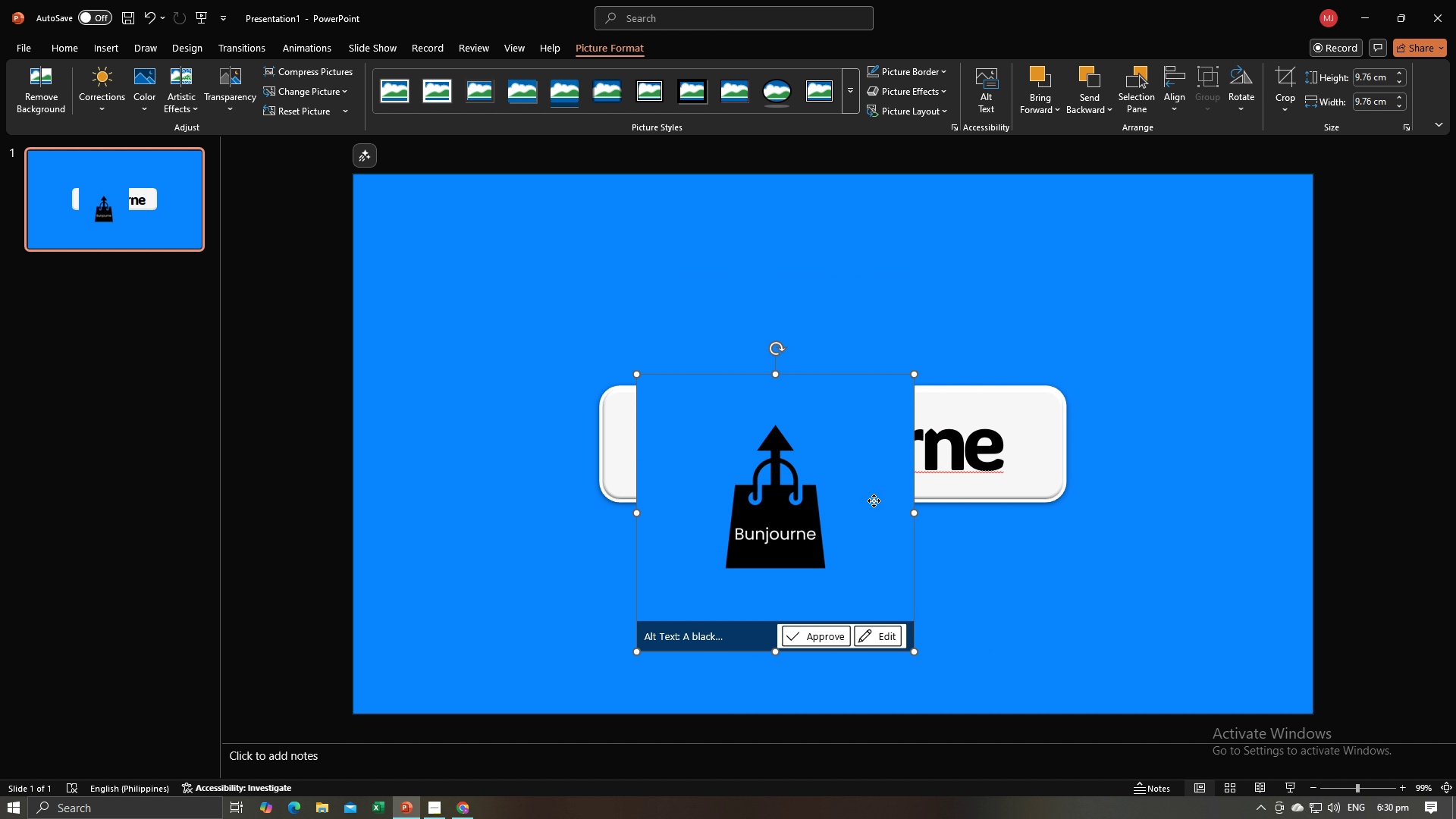 
left_click_drag(start_coordinate=[874, 501], to_coordinate=[888, 379])
 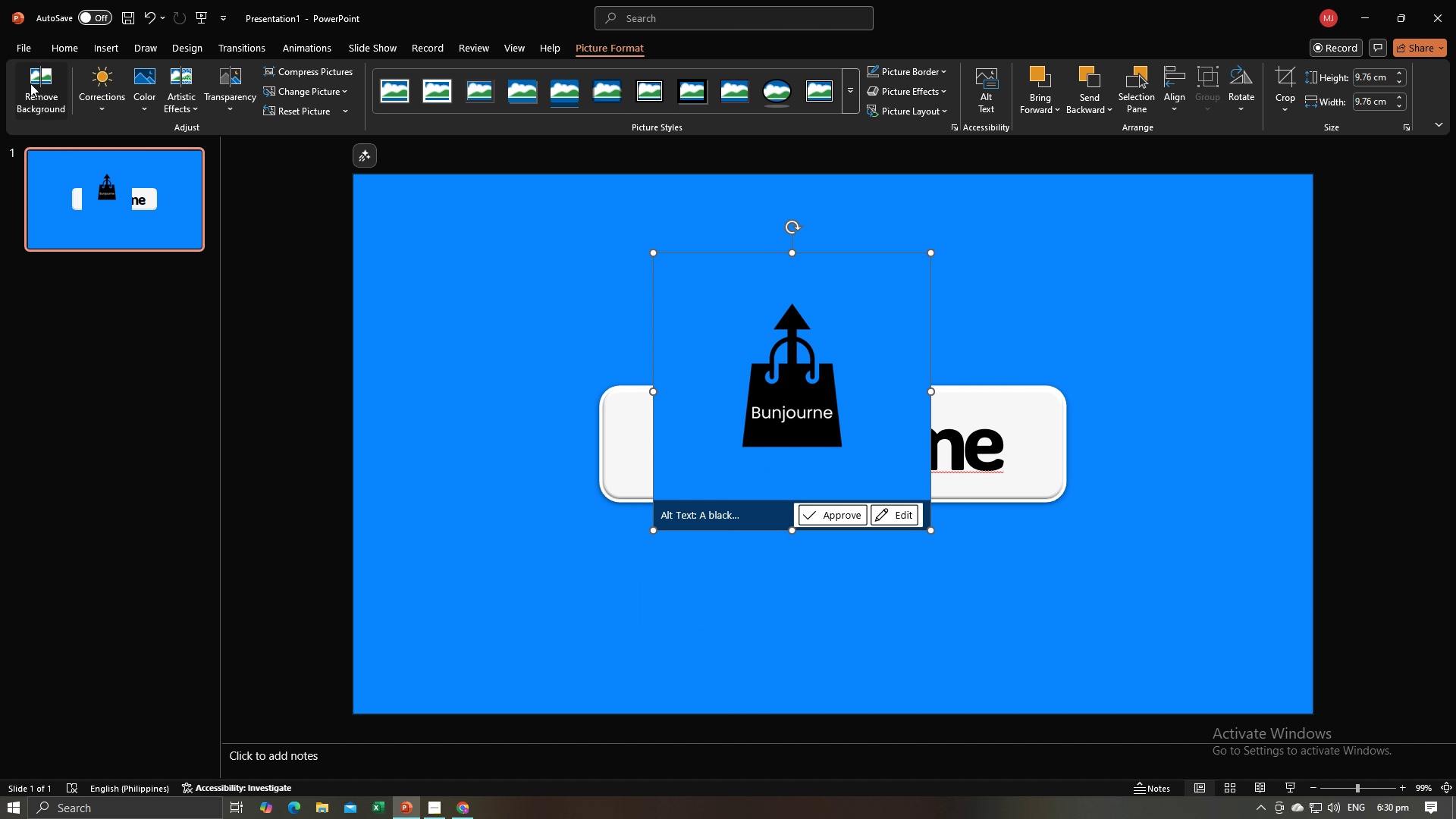 
left_click([30, 83])
 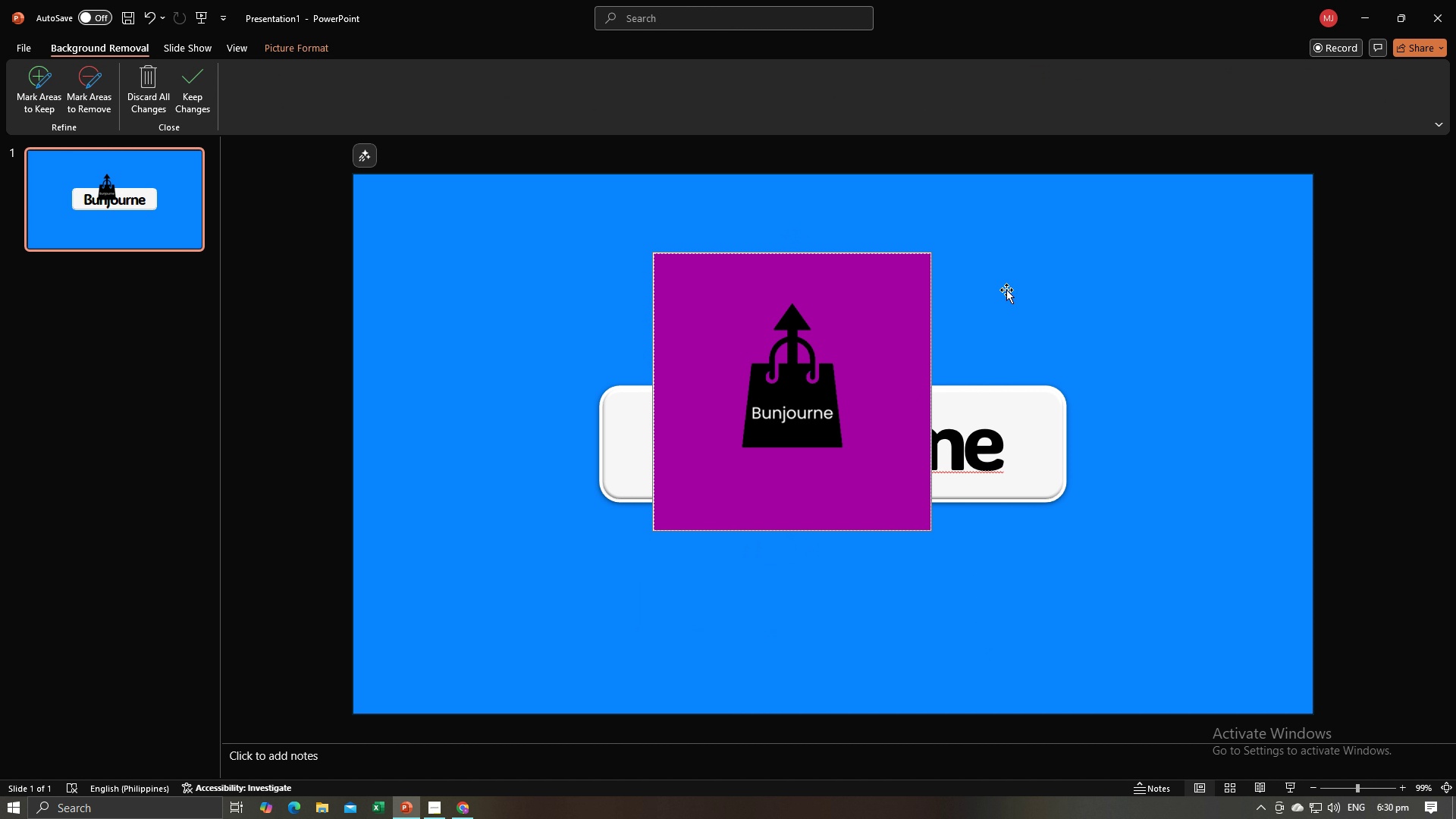 
left_click([1075, 290])
 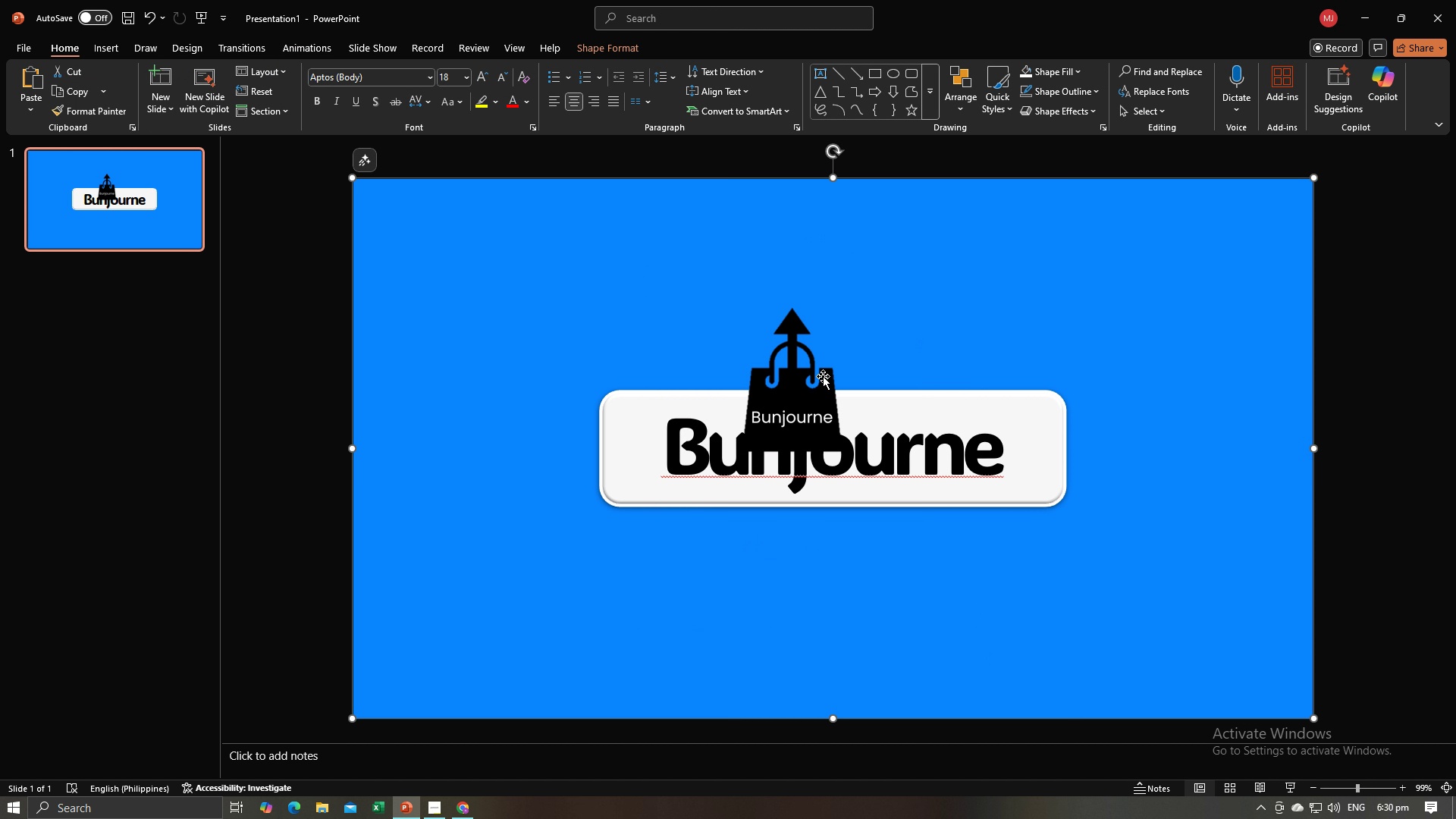 
left_click([823, 376])
 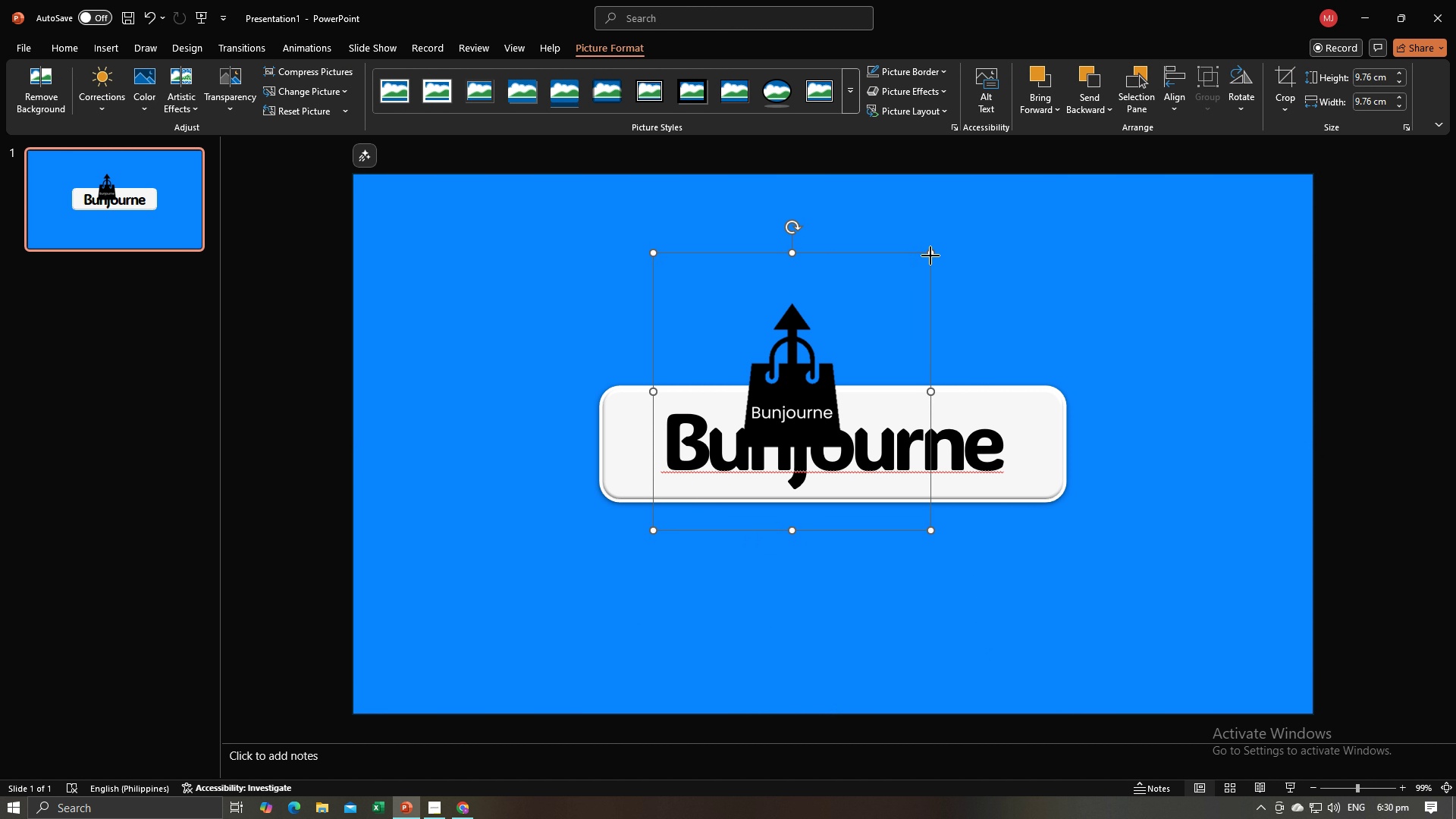 
left_click_drag(start_coordinate=[930, 256], to_coordinate=[789, 413])
 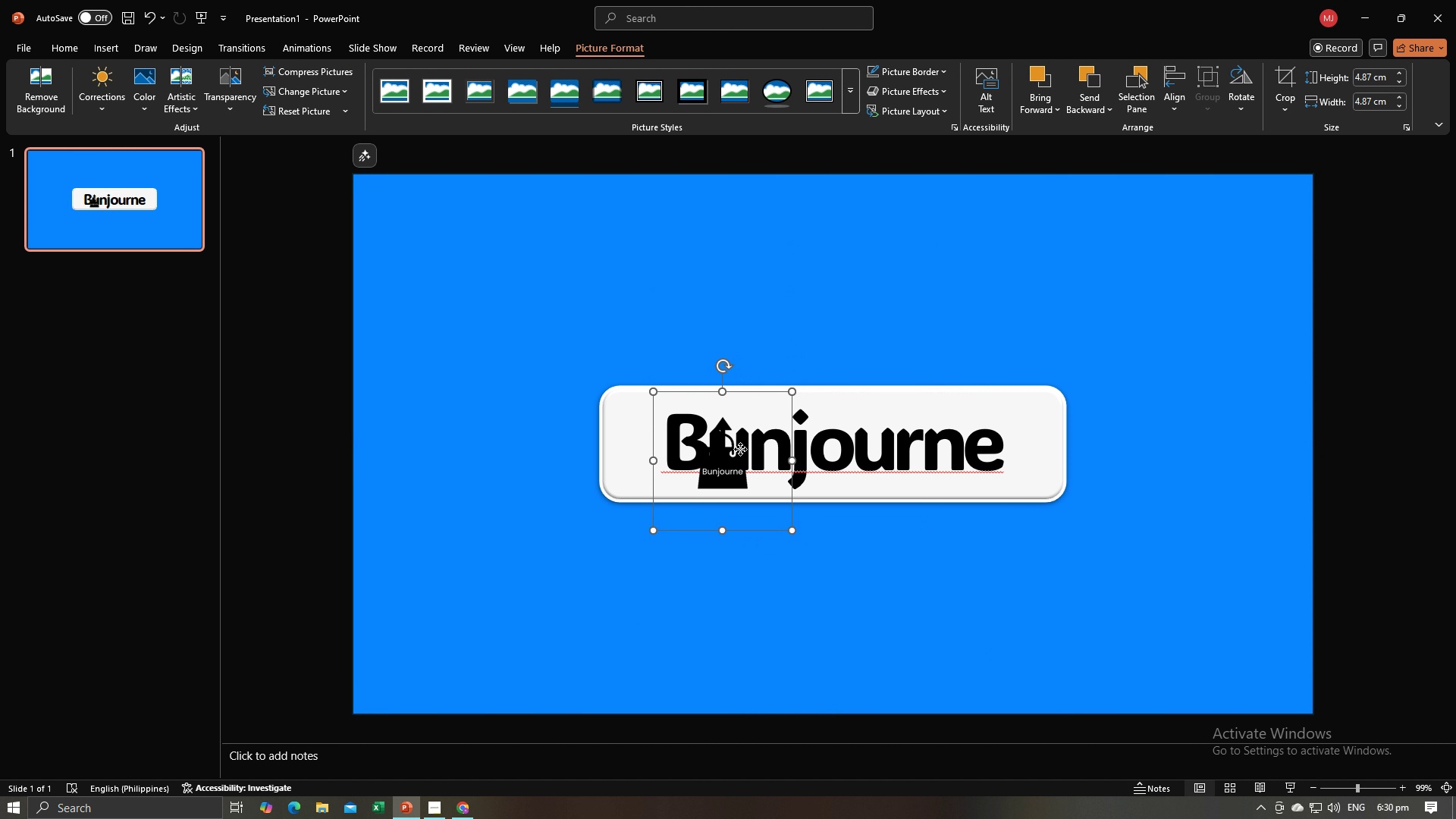 
left_click_drag(start_coordinate=[740, 453], to_coordinate=[830, 262])
 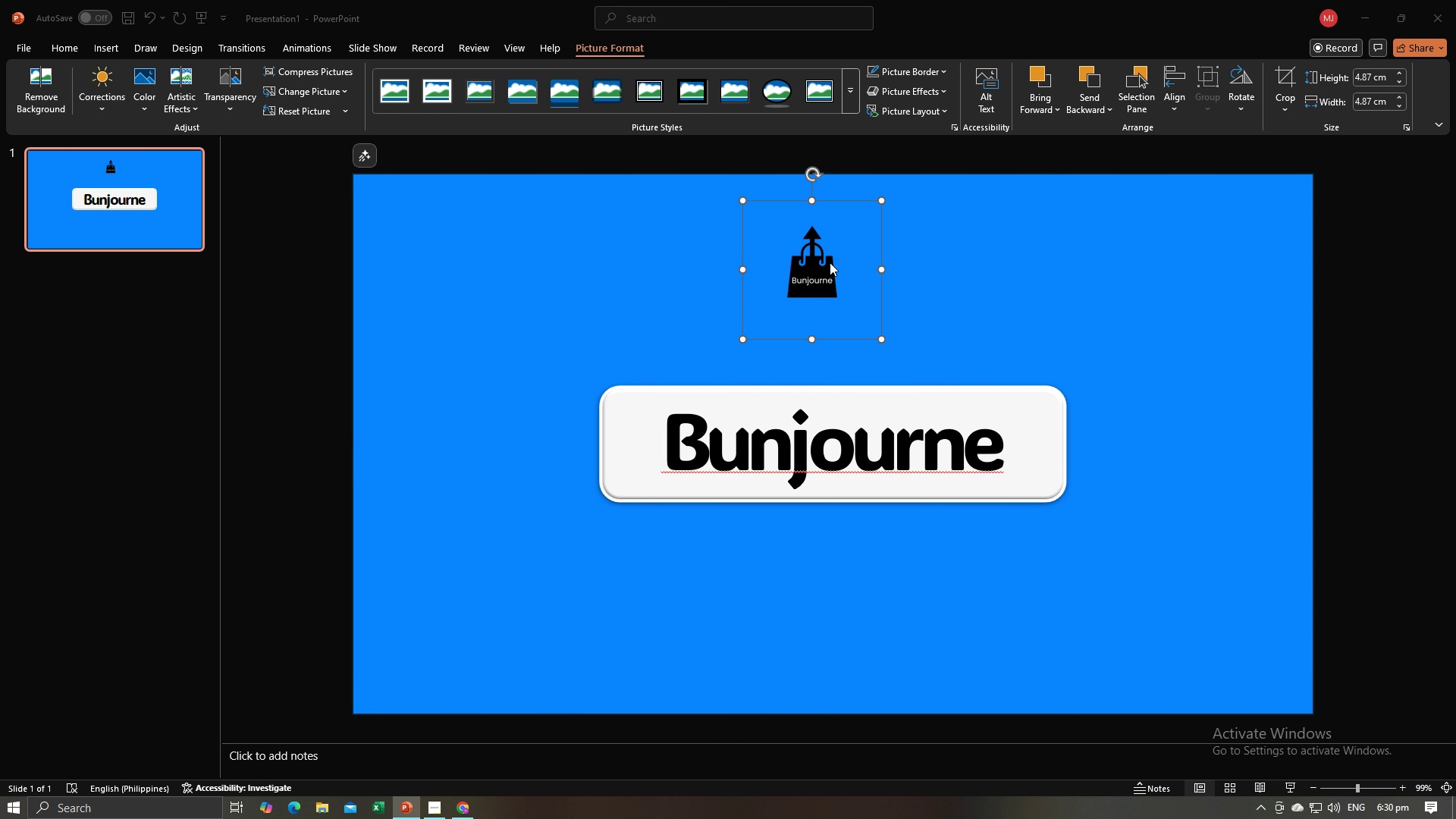 
key(Alt+AltLeft)
 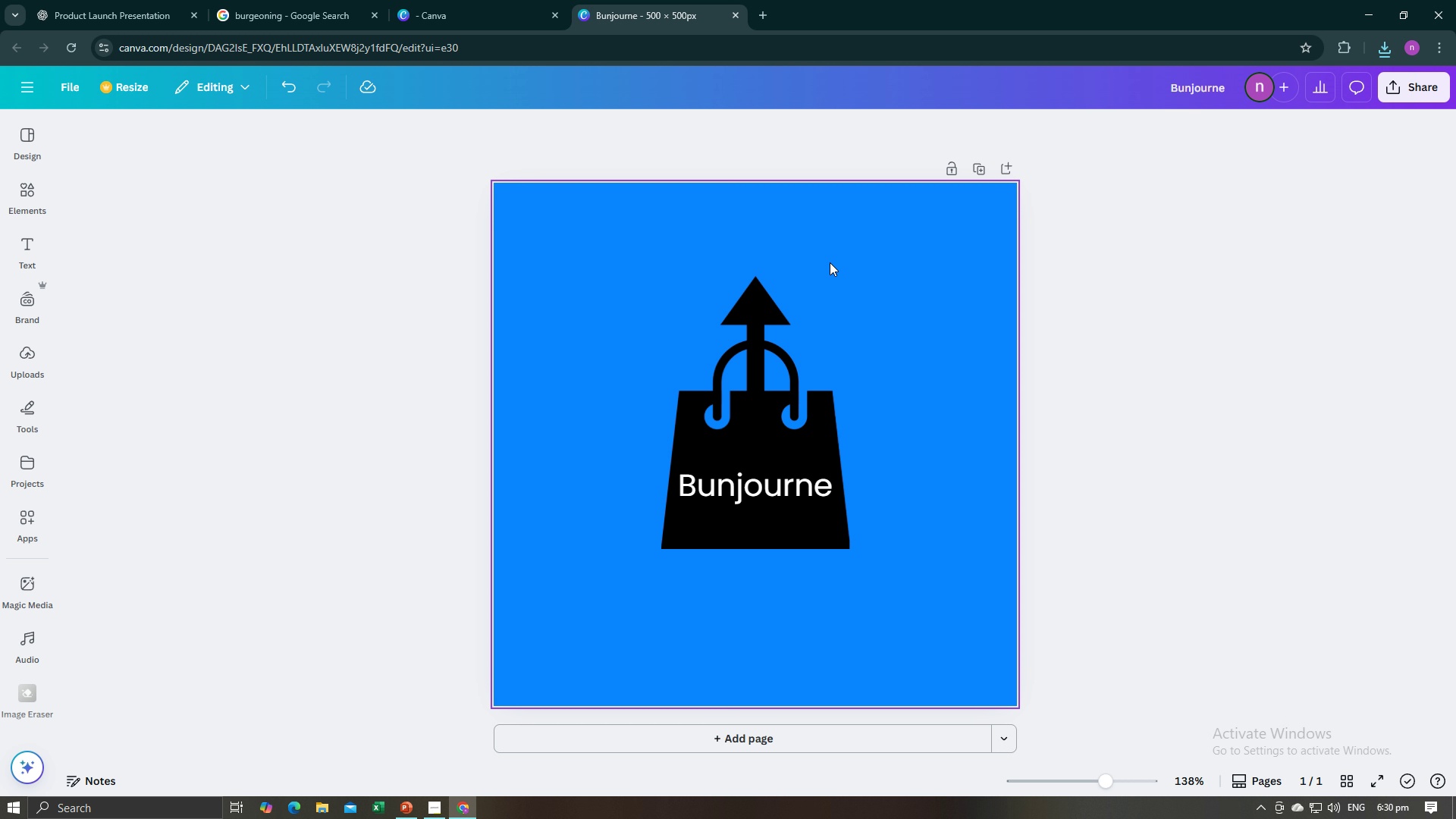 
key(Alt+Tab)
 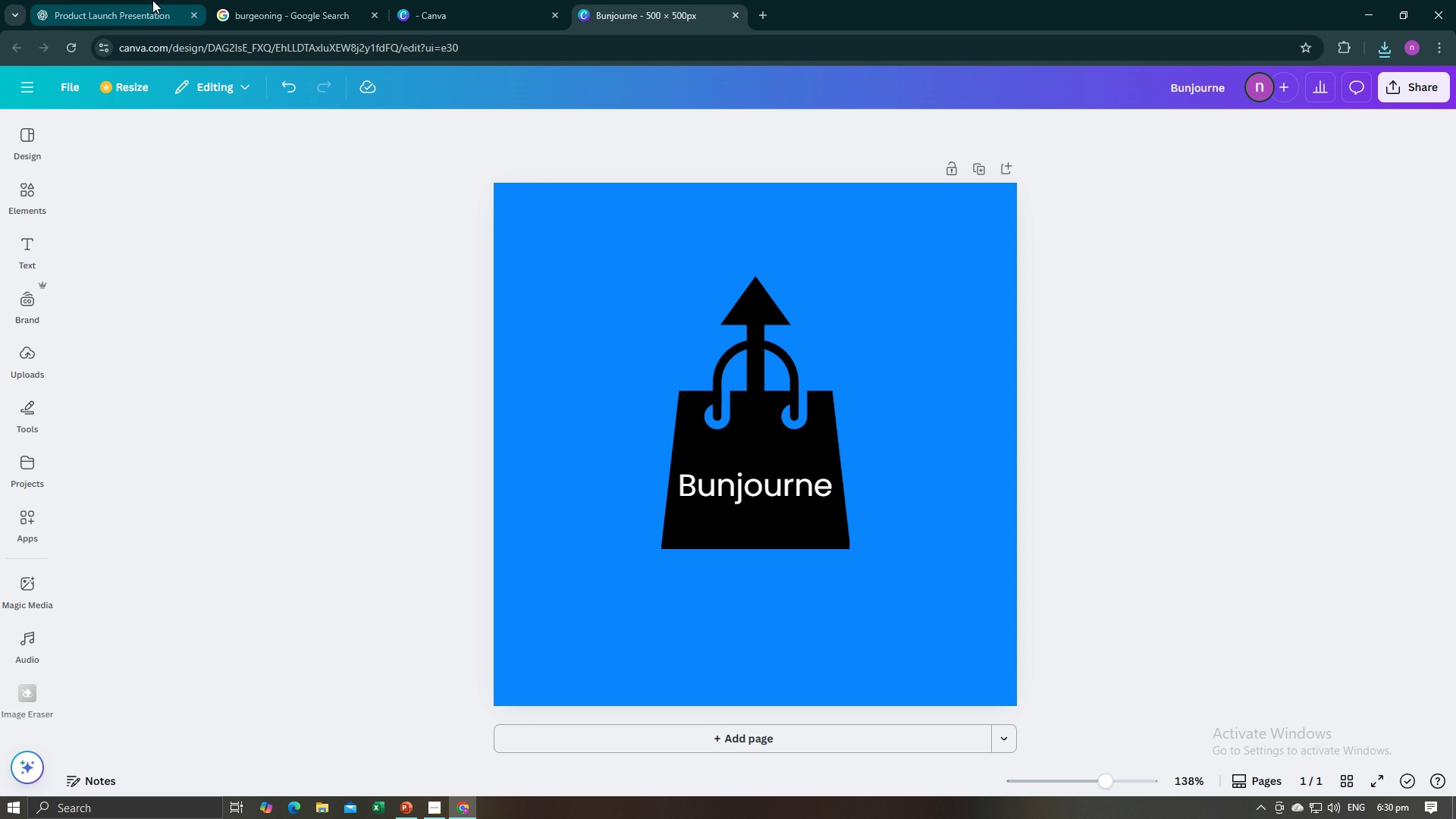 
left_click([152, 0])
 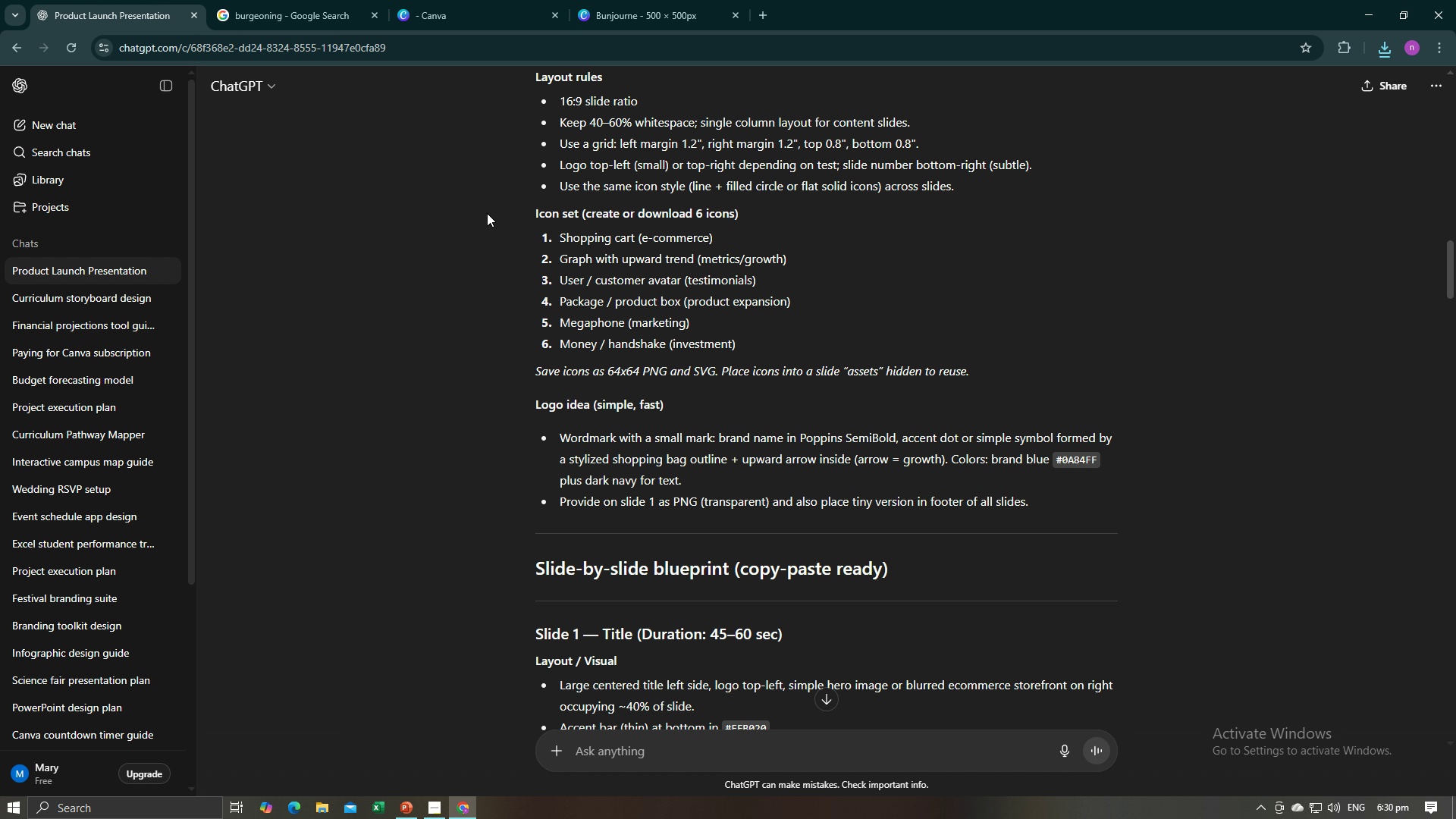 
scroll: coordinate [863, 402], scroll_direction: down, amount: 4.0
 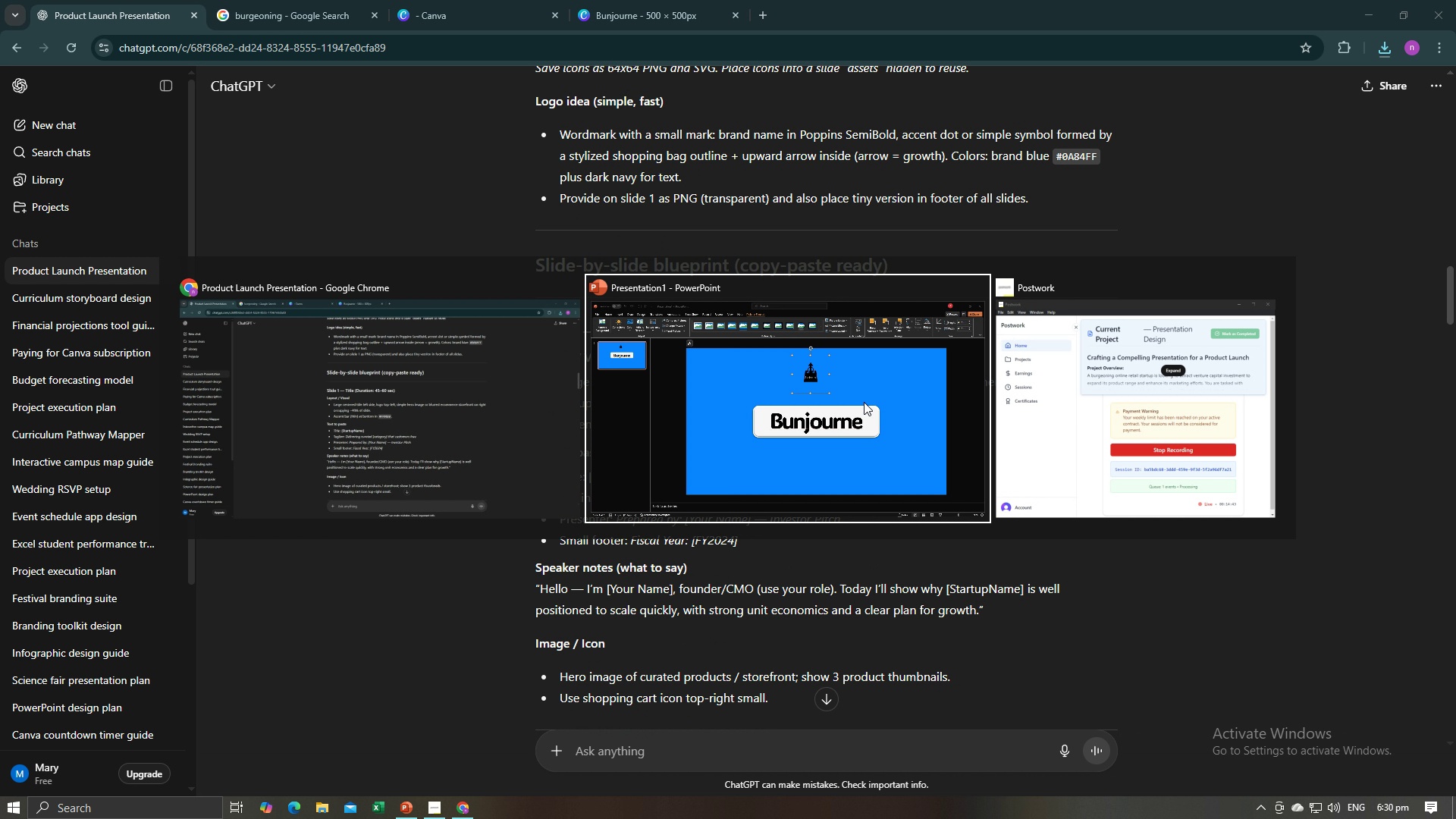 
wait(5.93)
 